 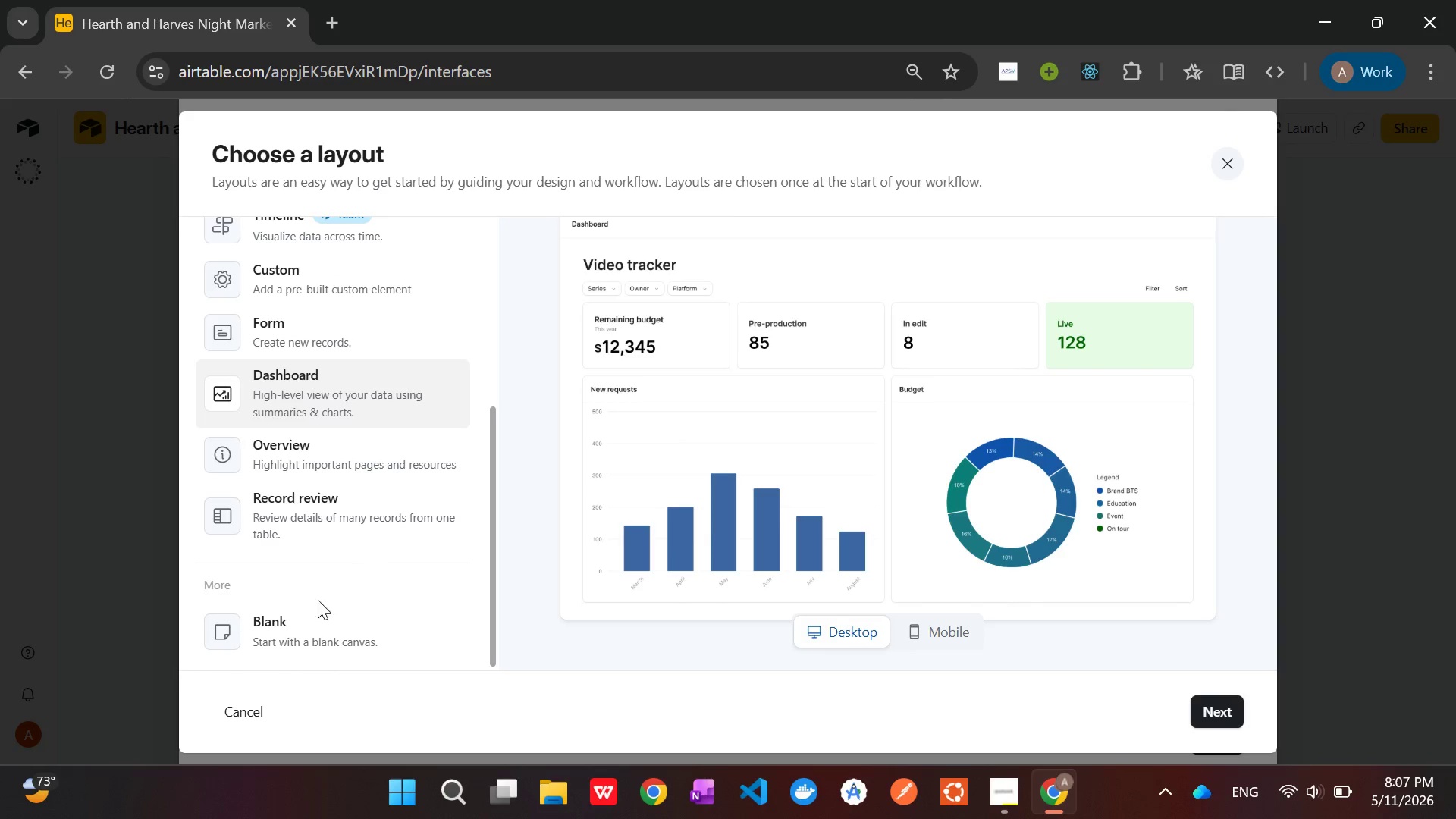 
left_click([312, 622])
 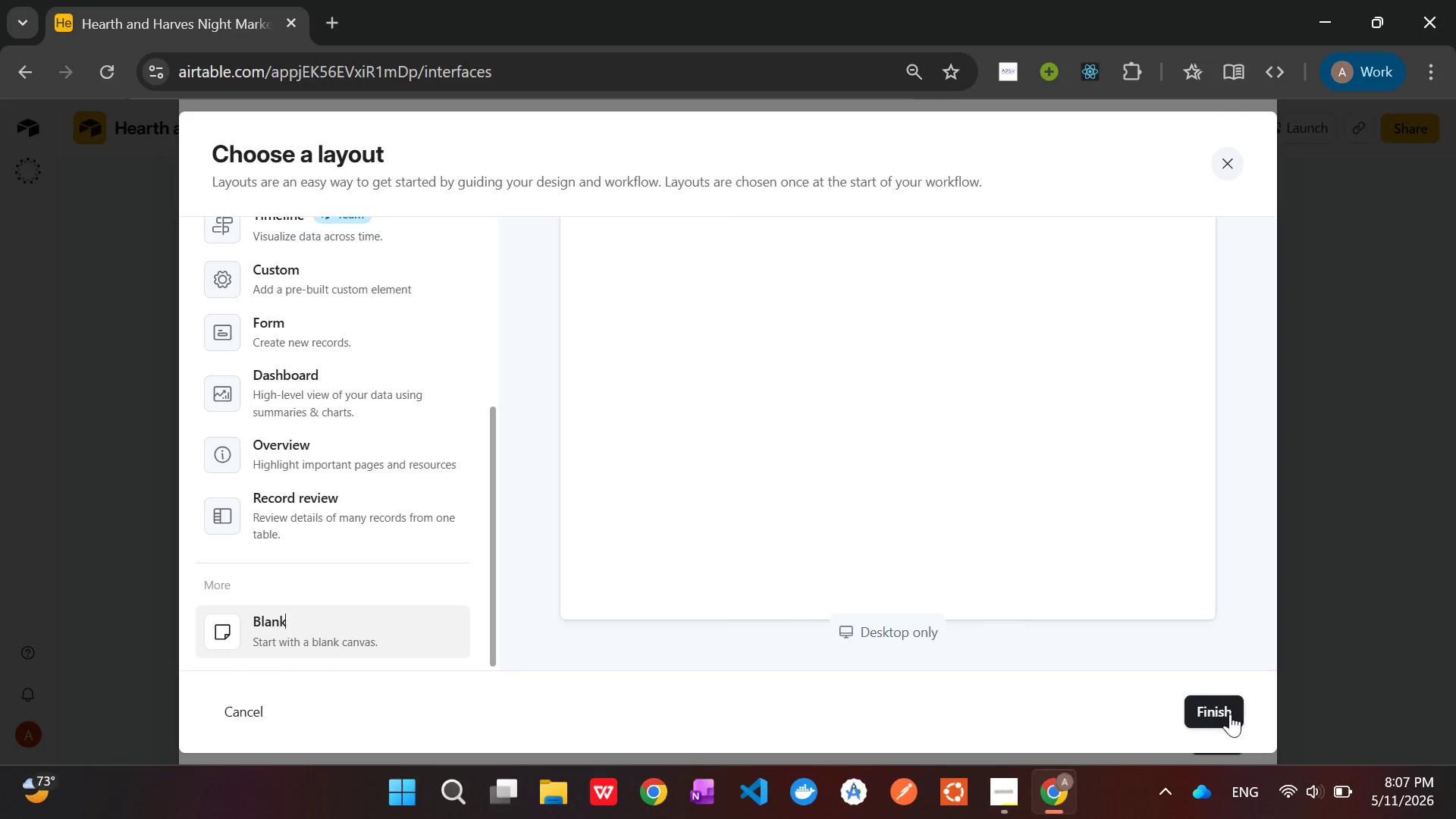 
left_click([1232, 715])
 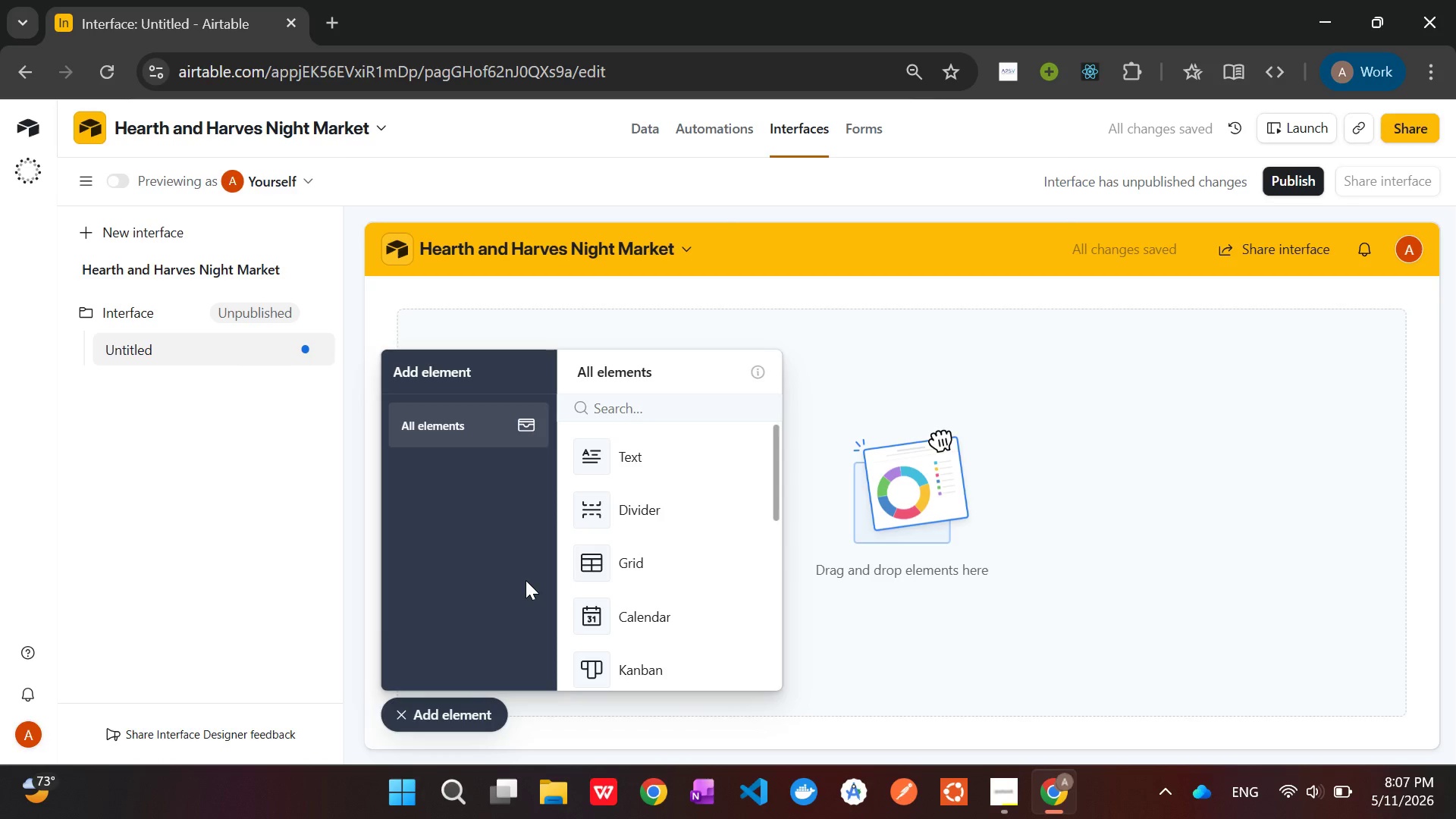 
wait(5.86)
 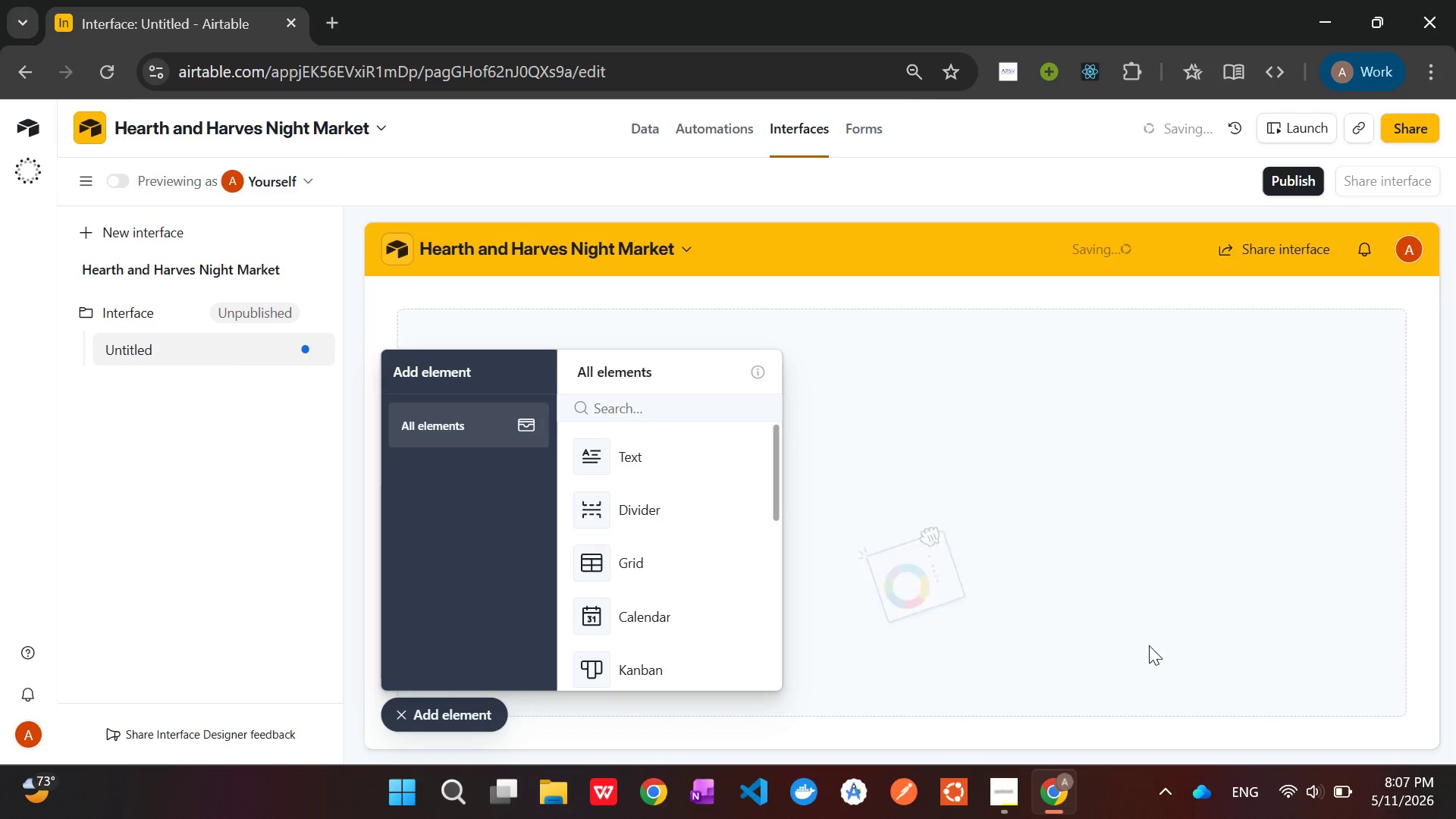 
scroll: coordinate [639, 575], scroll_direction: up, amount: 16.0
 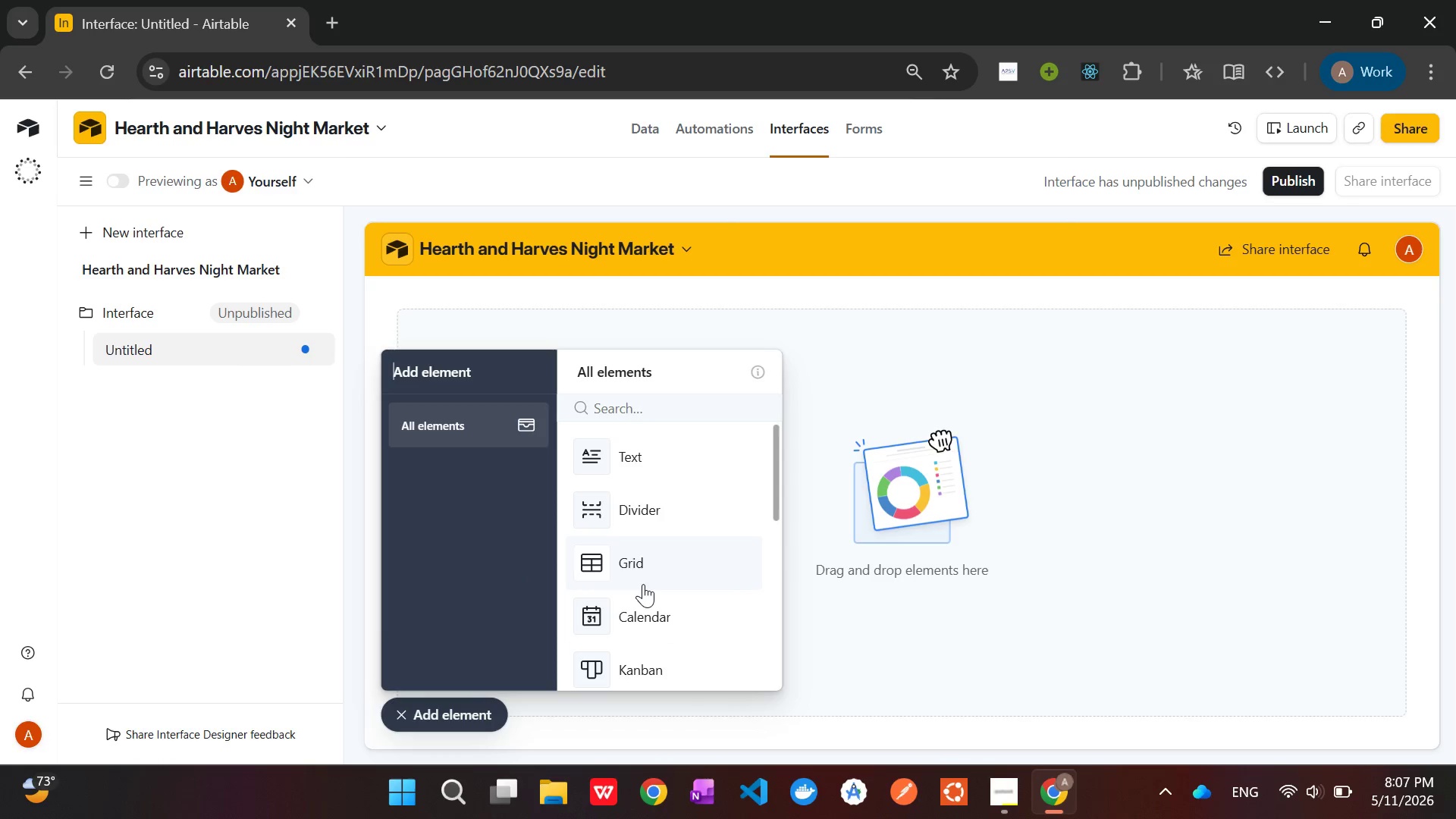 
wait(5.61)
 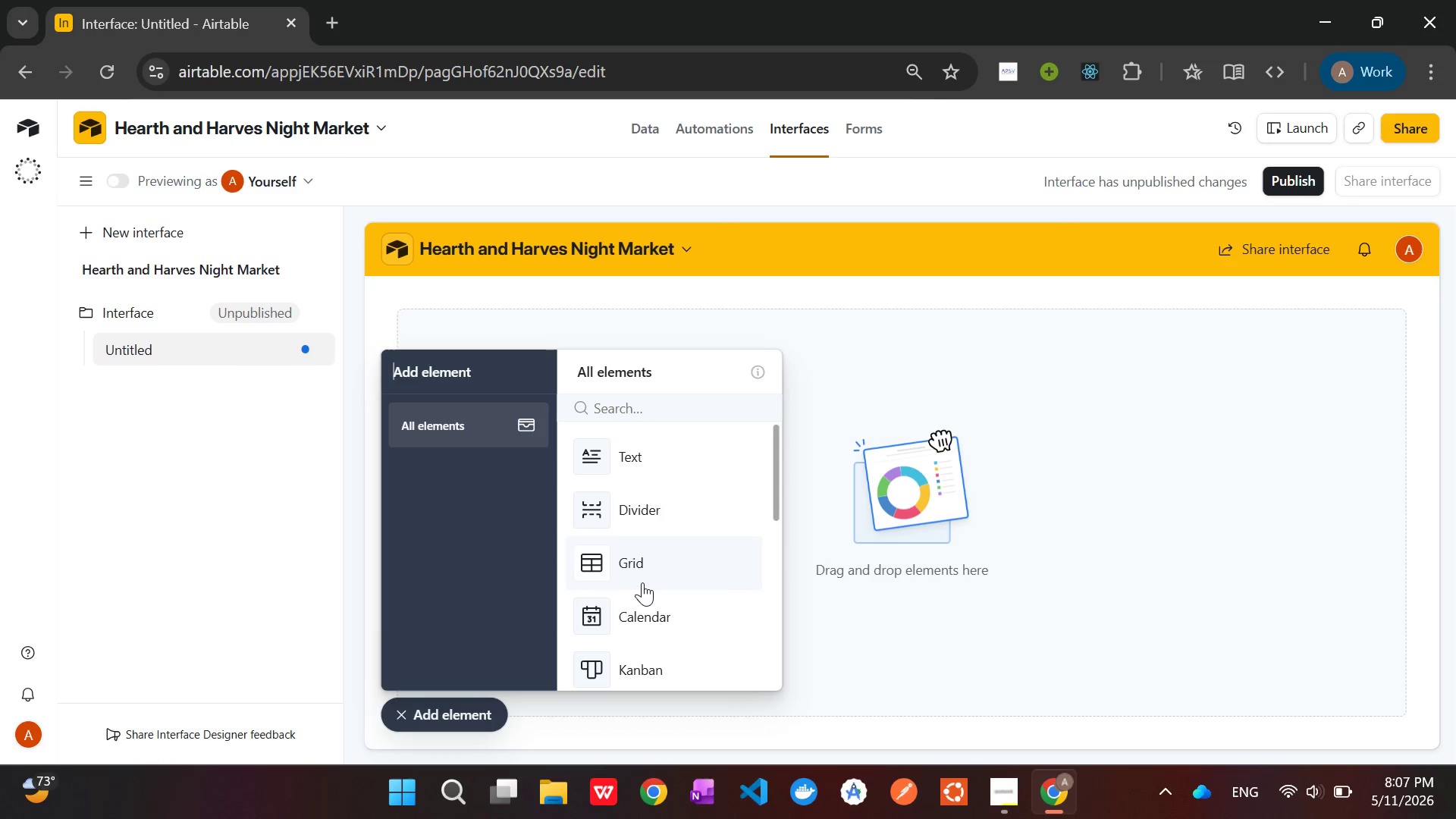 
scroll: coordinate [596, 489], scroll_direction: up, amount: 2.0
 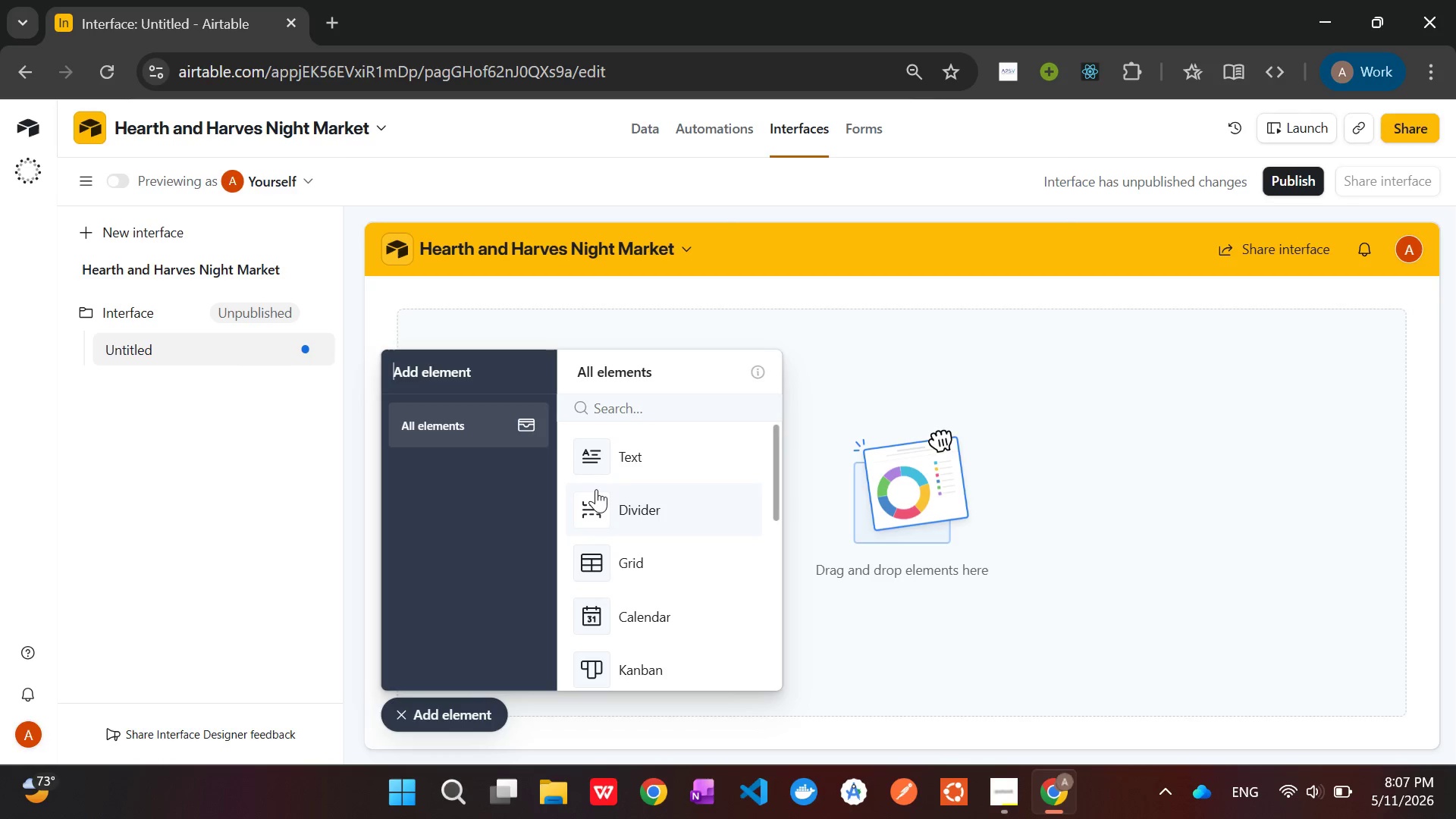 
wait(7.4)
 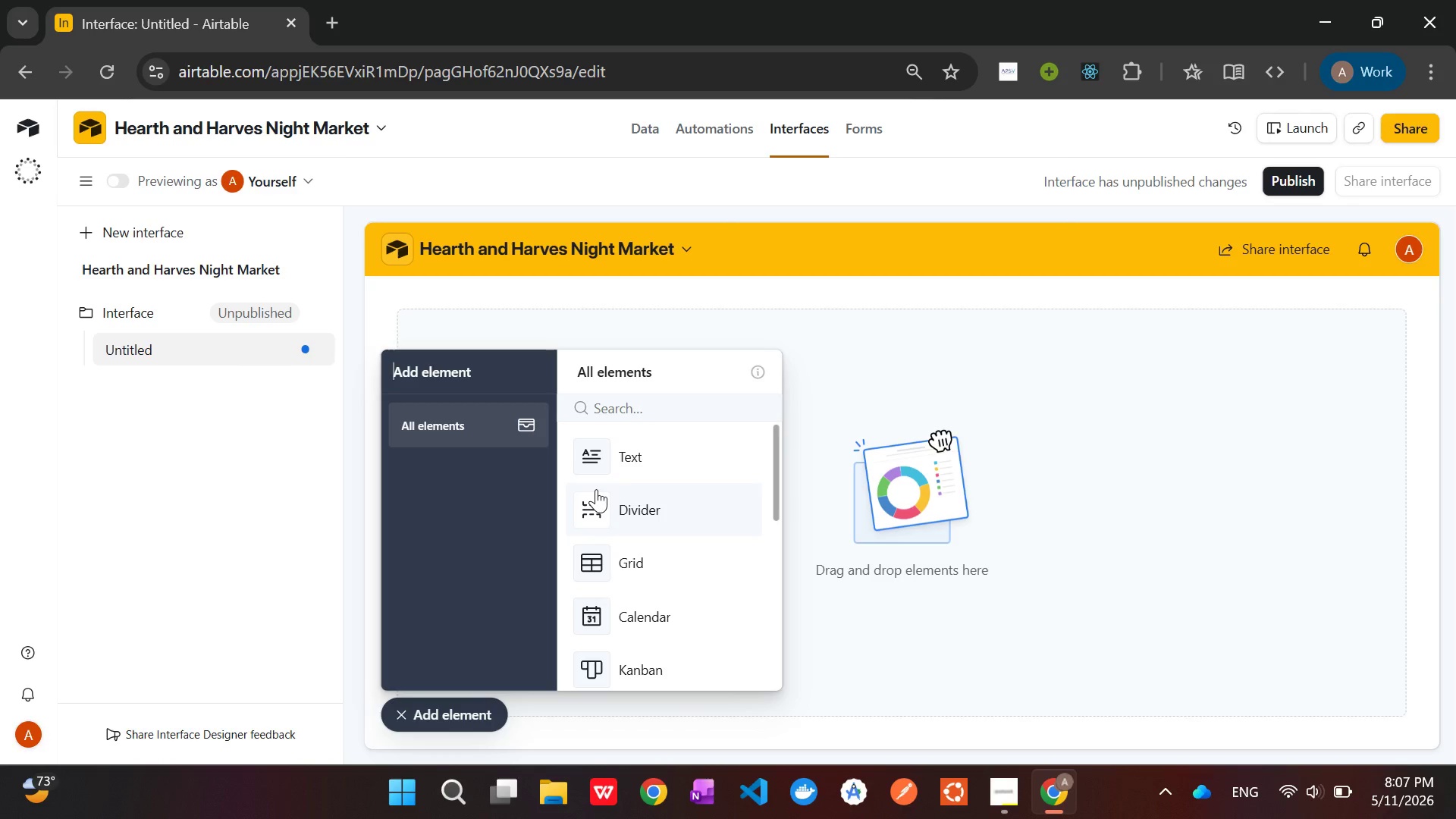 
scroll: coordinate [614, 553], scroll_direction: down, amount: 6.0
 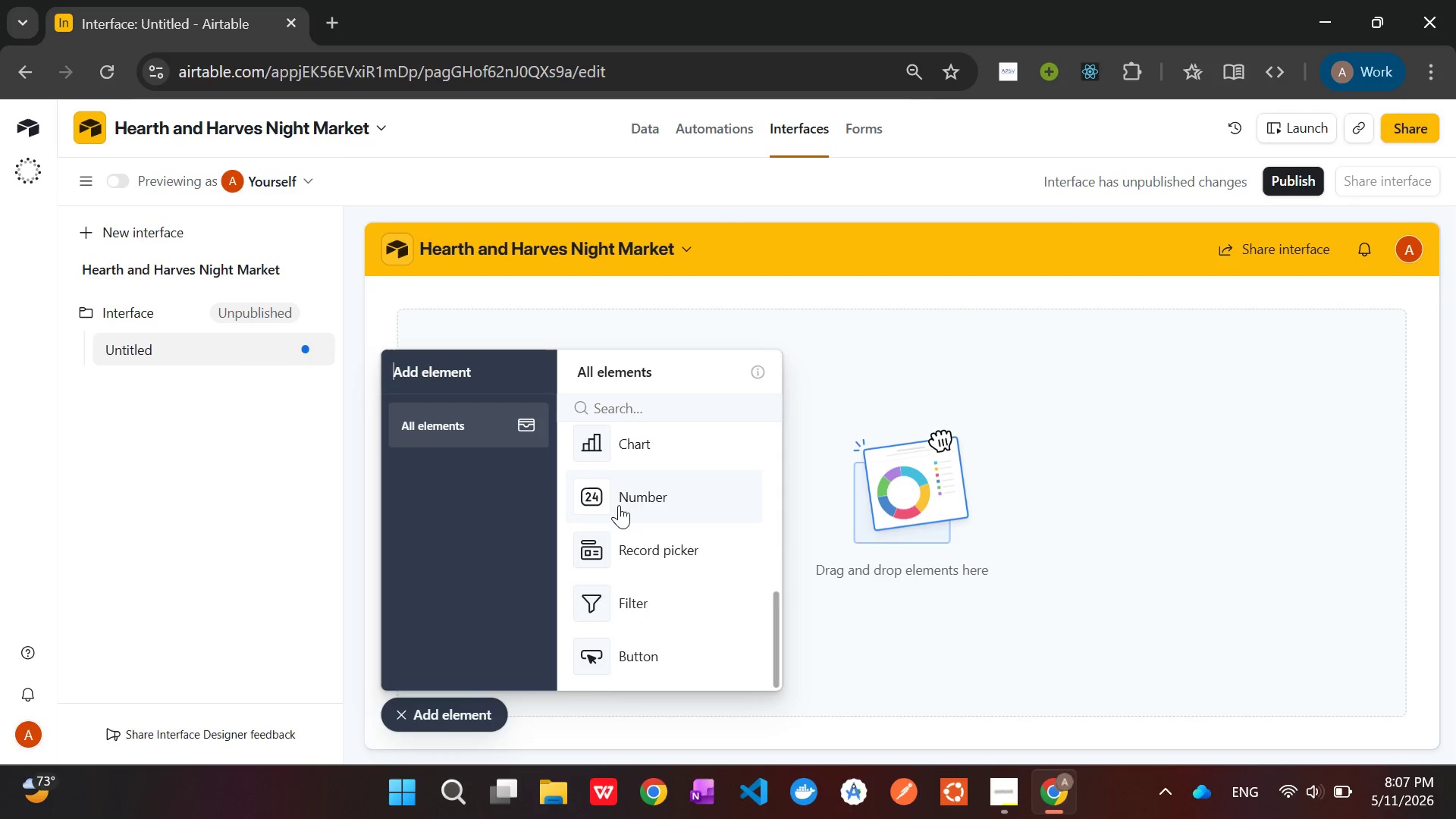 
left_click([619, 499])
 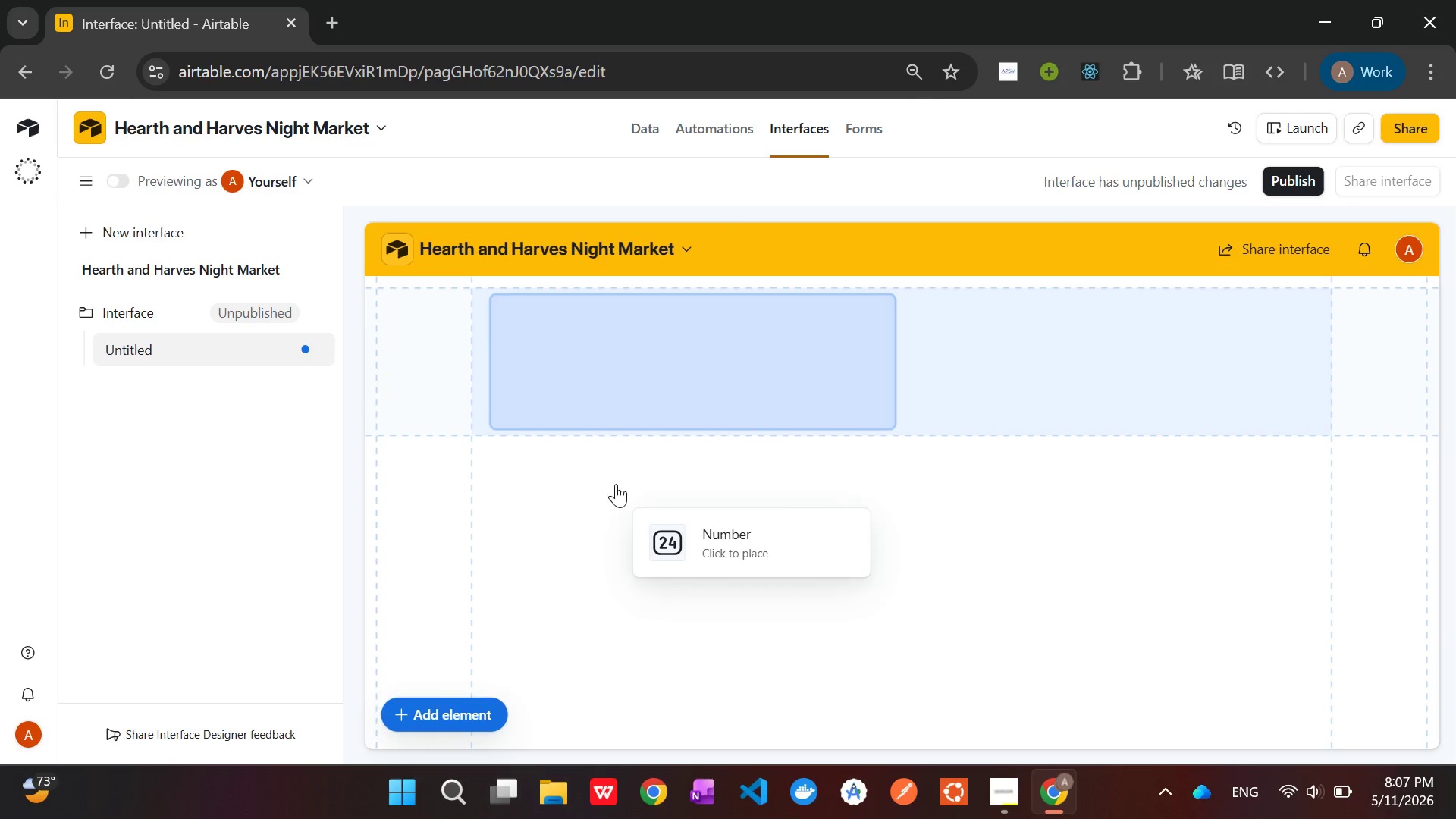 
left_click([594, 357])
 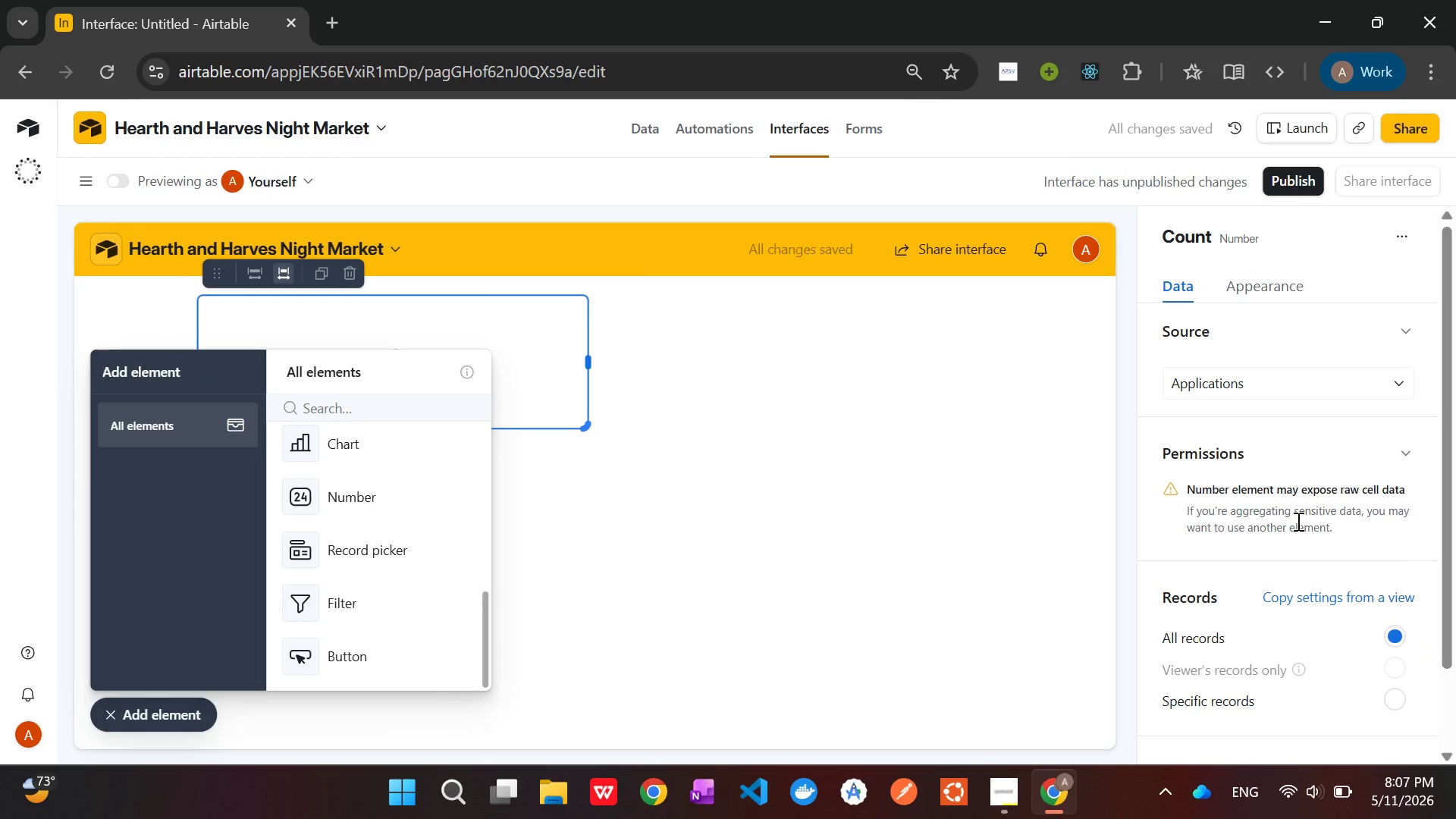 
scroll: coordinate [1282, 568], scroll_direction: down, amount: 5.0
 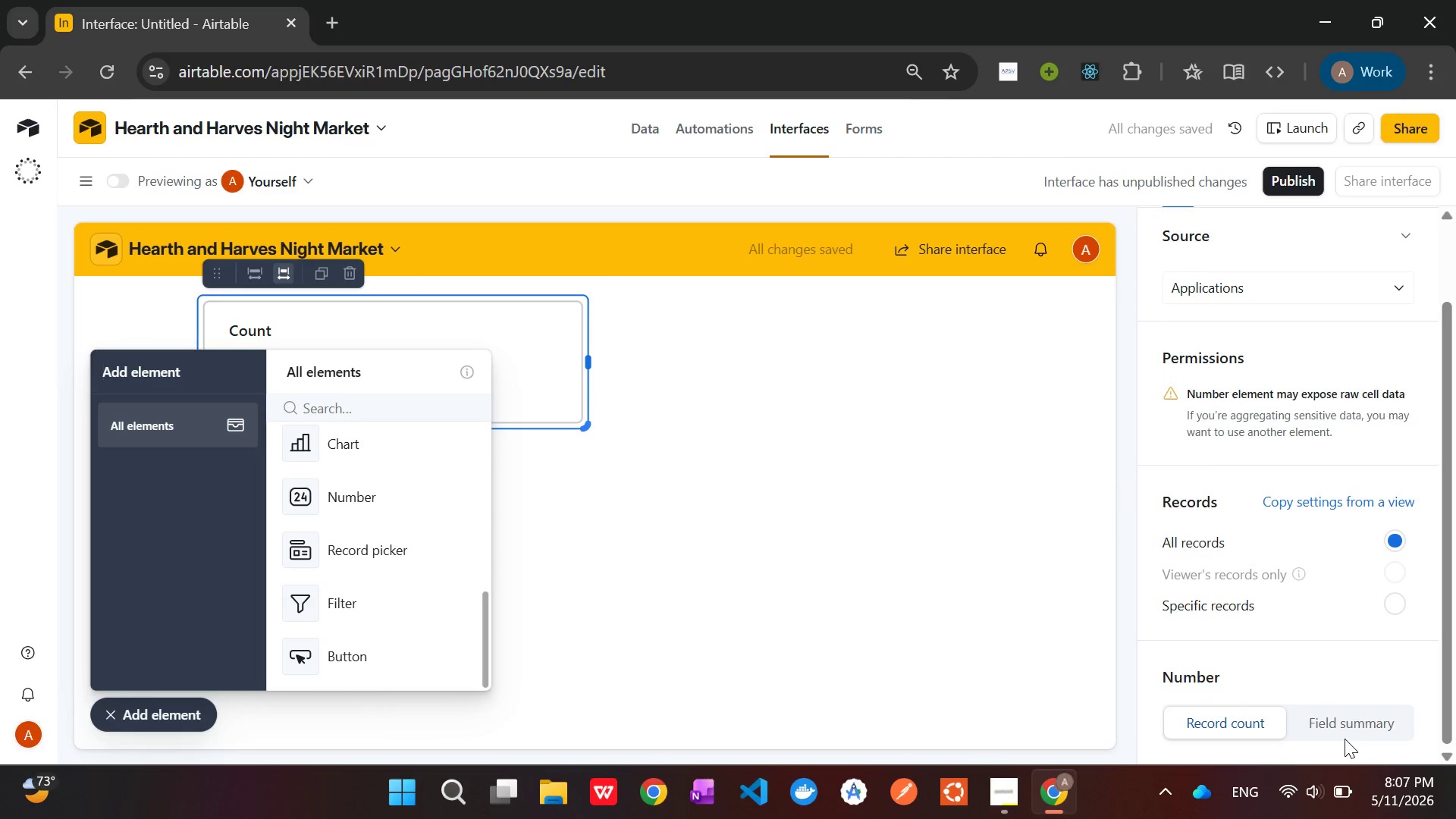 
left_click([1344, 727])
 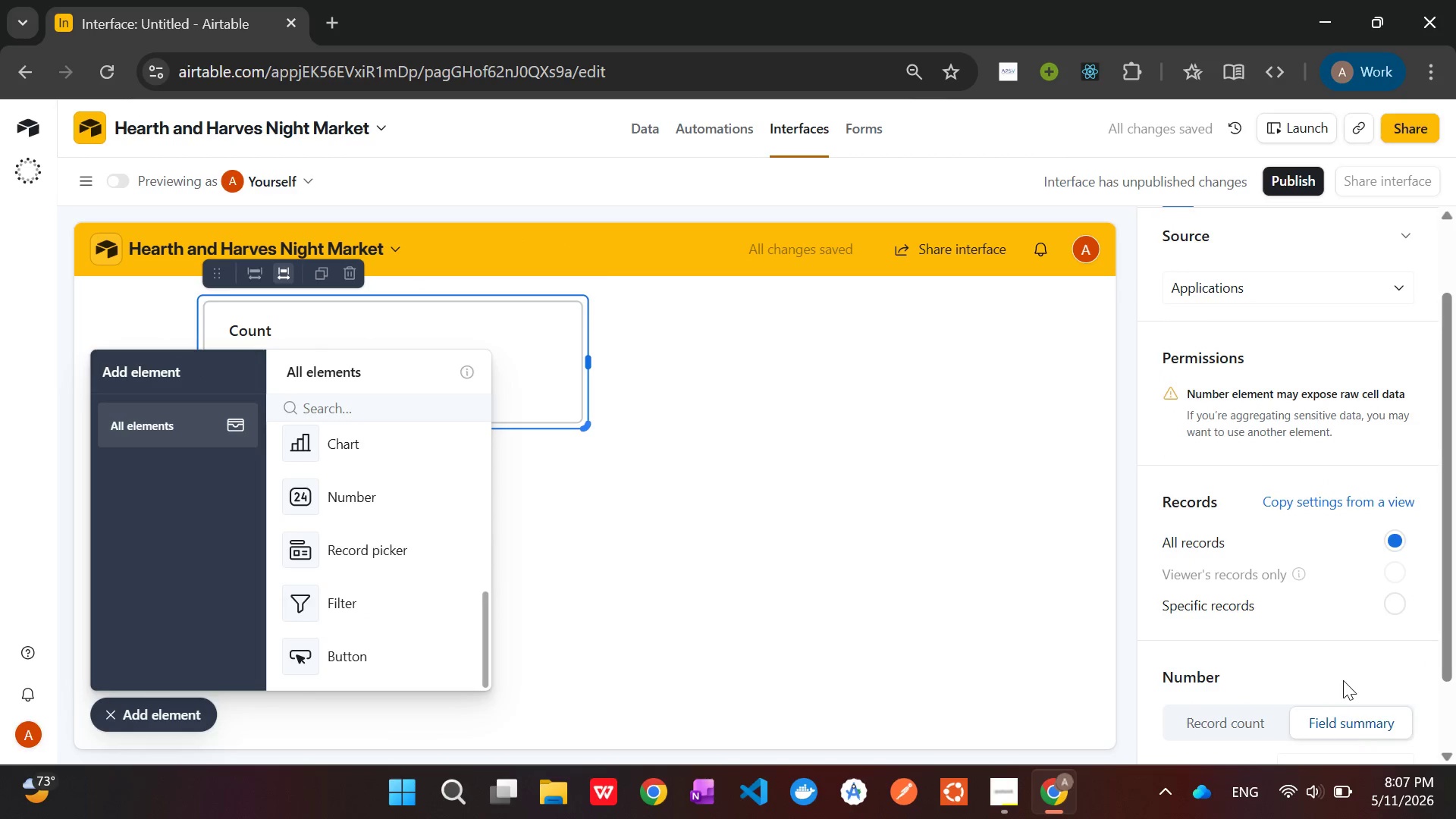 
scroll: coordinate [1343, 680], scroll_direction: down, amount: 4.0
 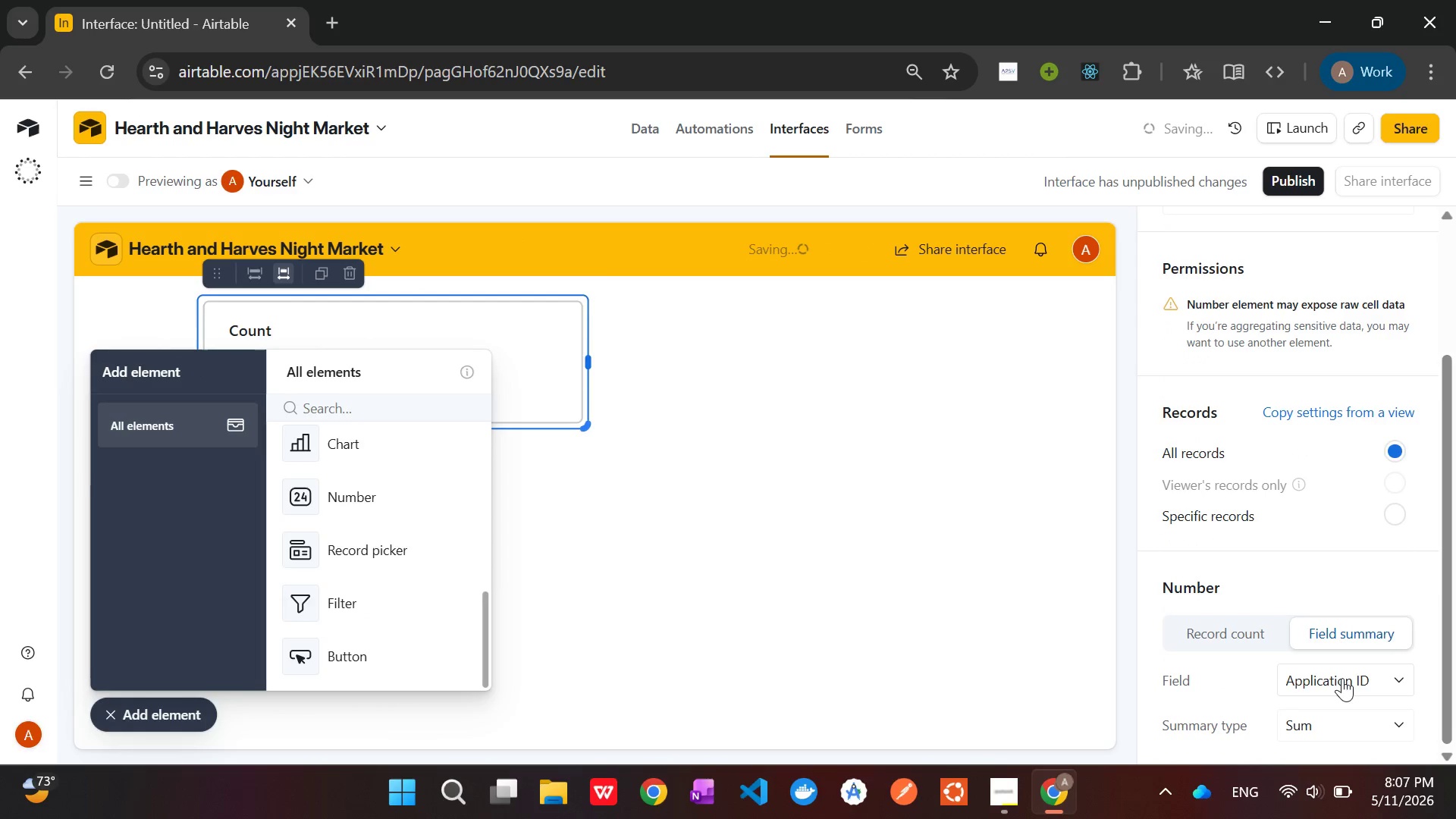 
left_click([1343, 683])
 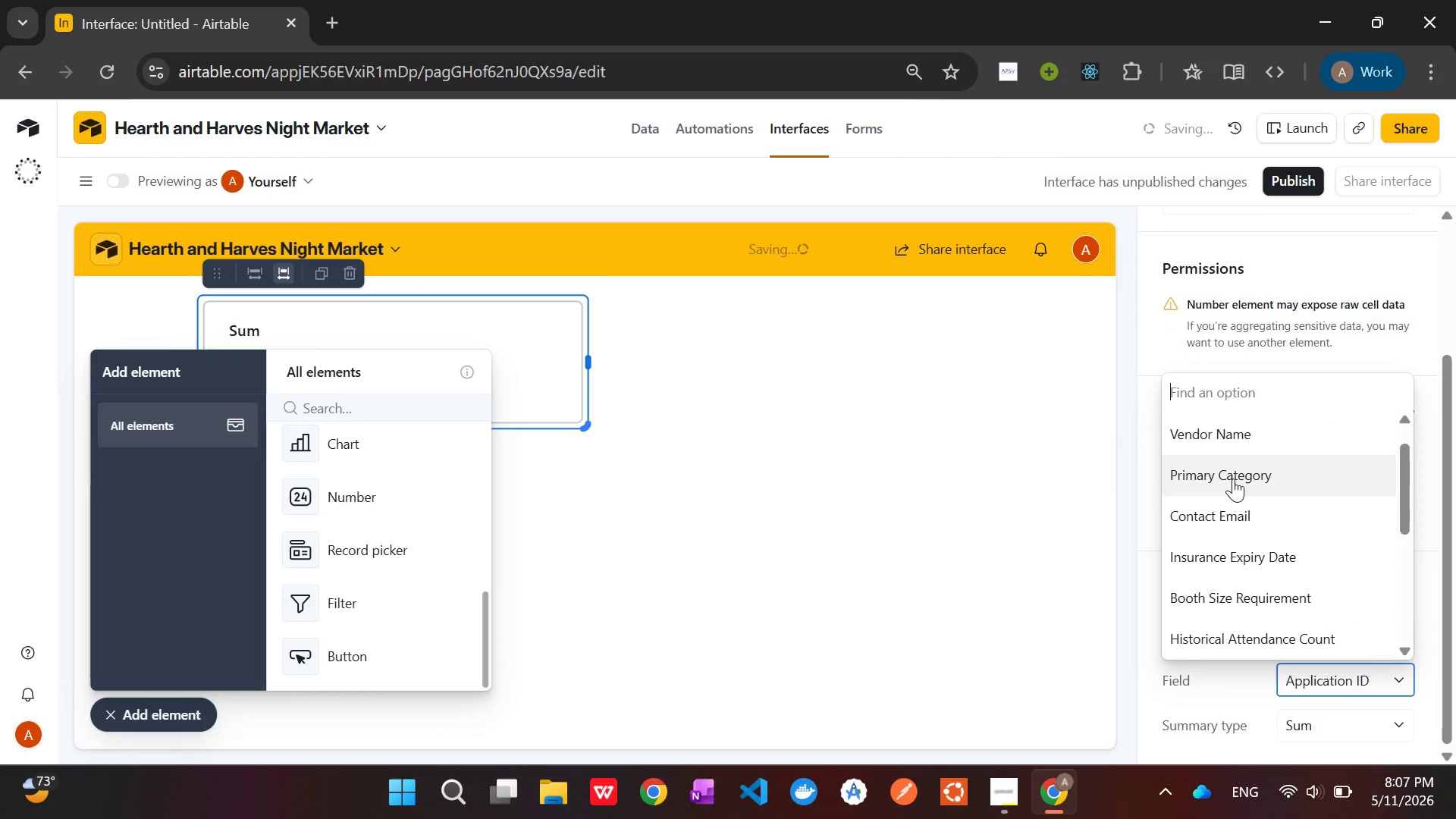 
scroll: coordinate [1240, 553], scroll_direction: down, amount: 5.0
 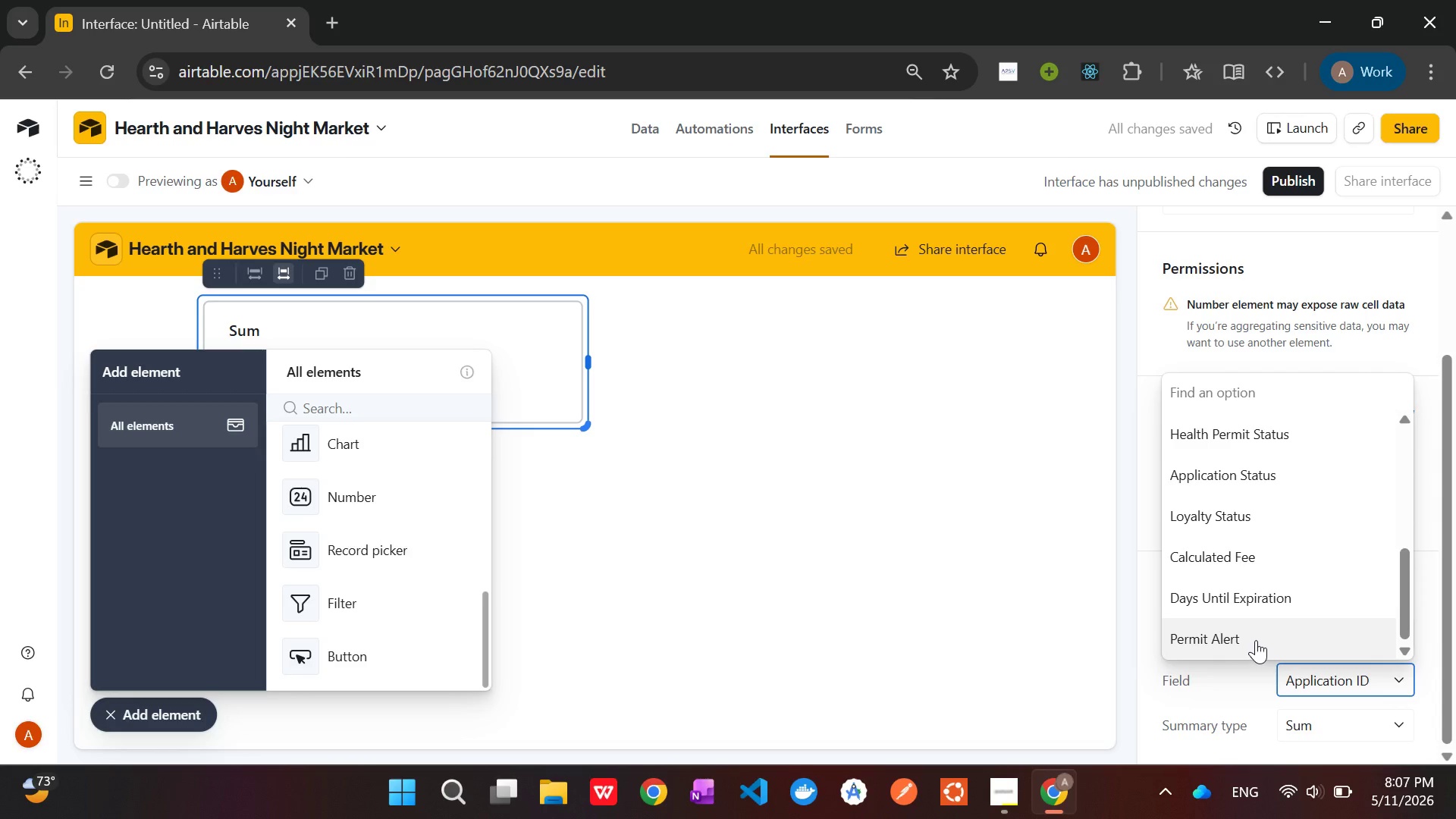 
left_click([1237, 482])
 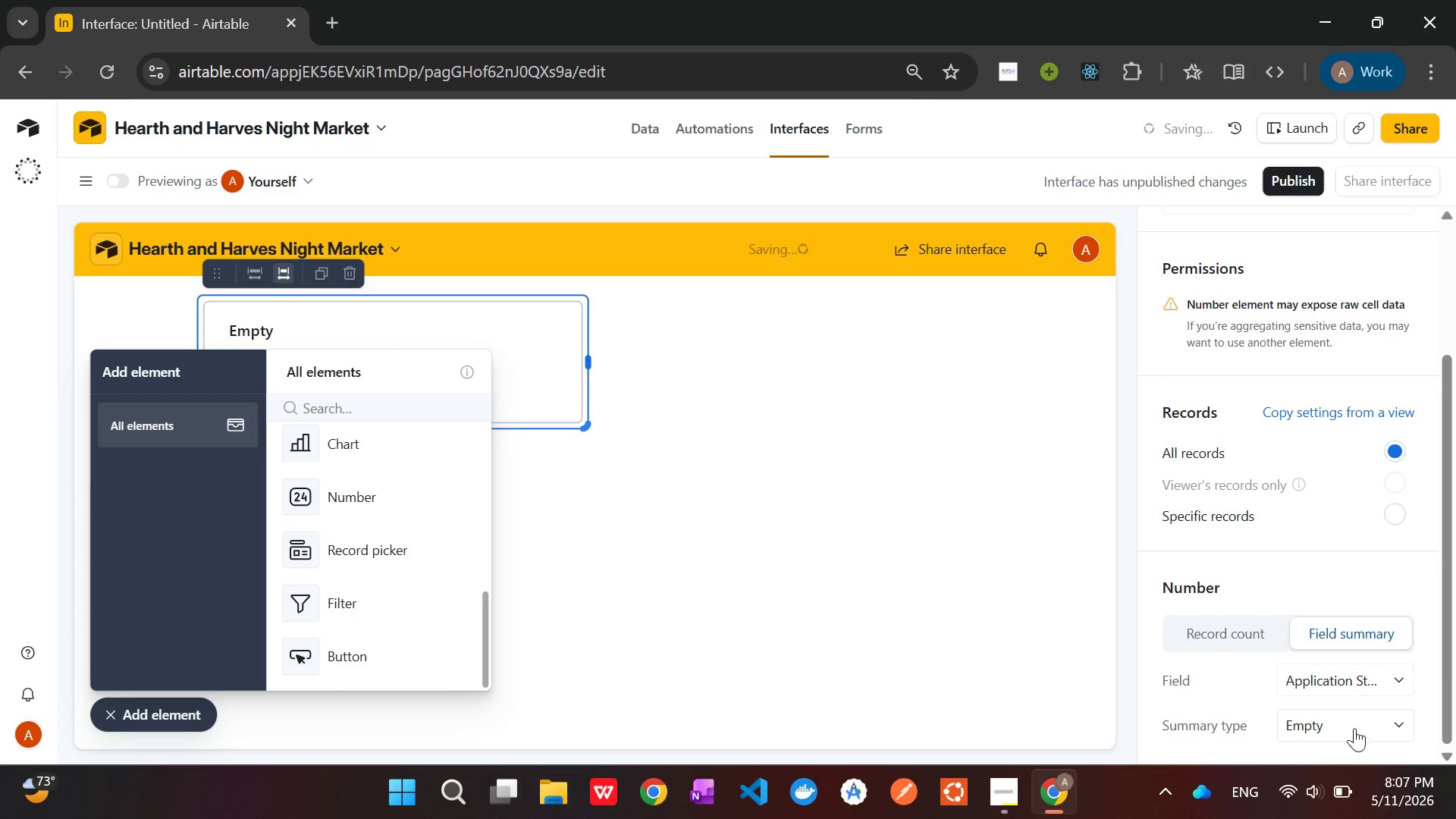 
left_click([1352, 720])
 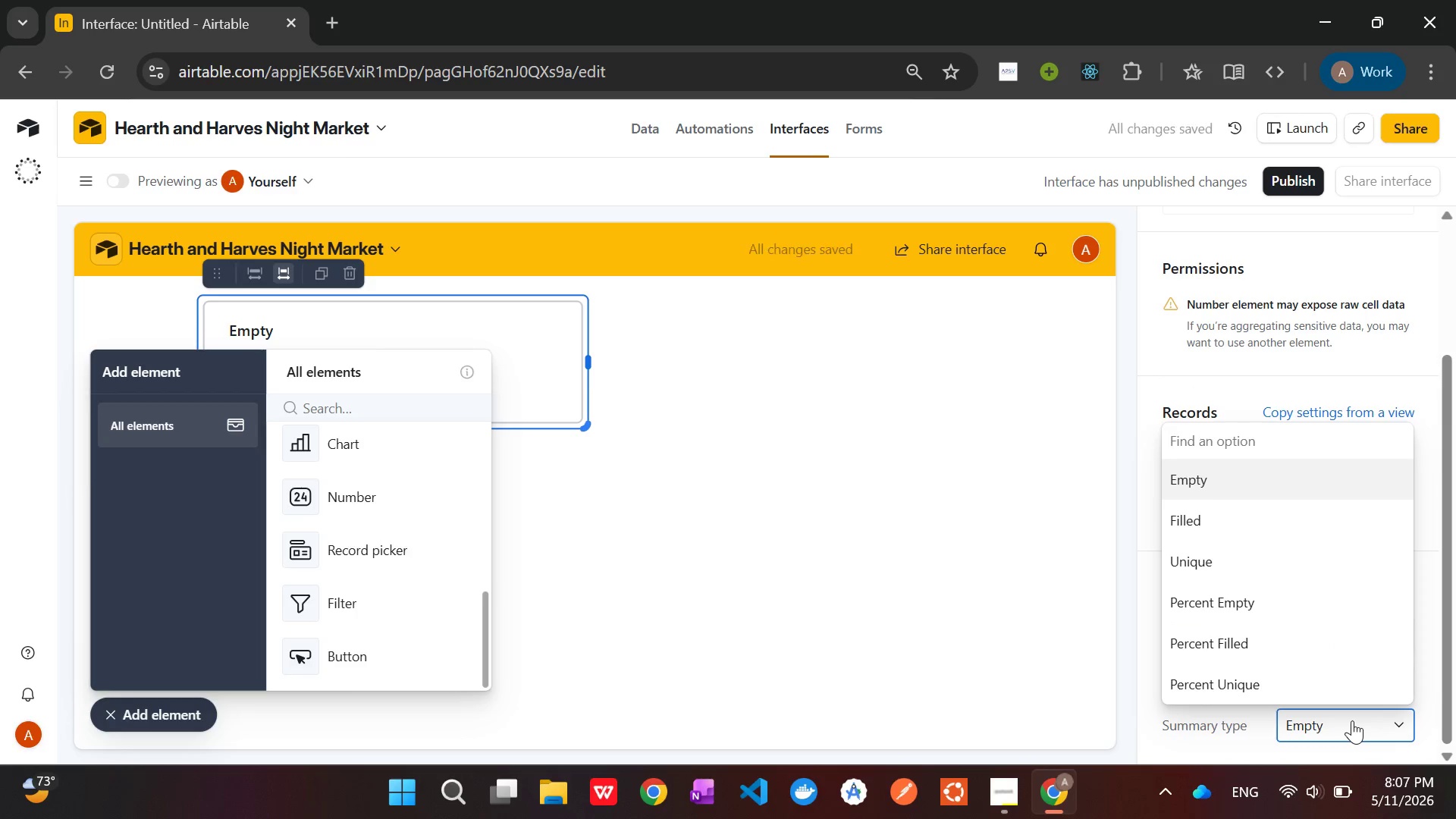 
left_click([1352, 720])
 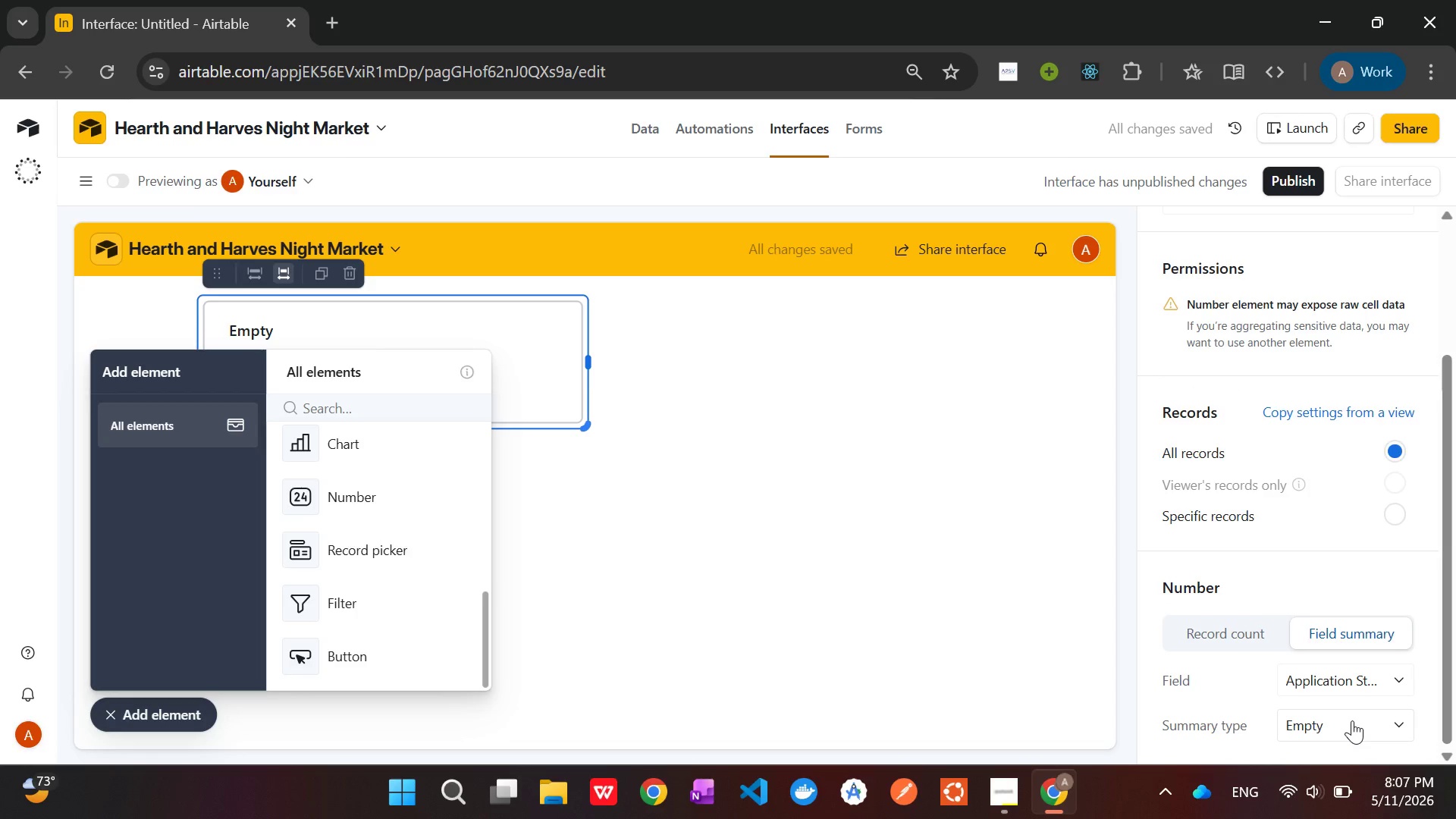 
left_click([1352, 717])
 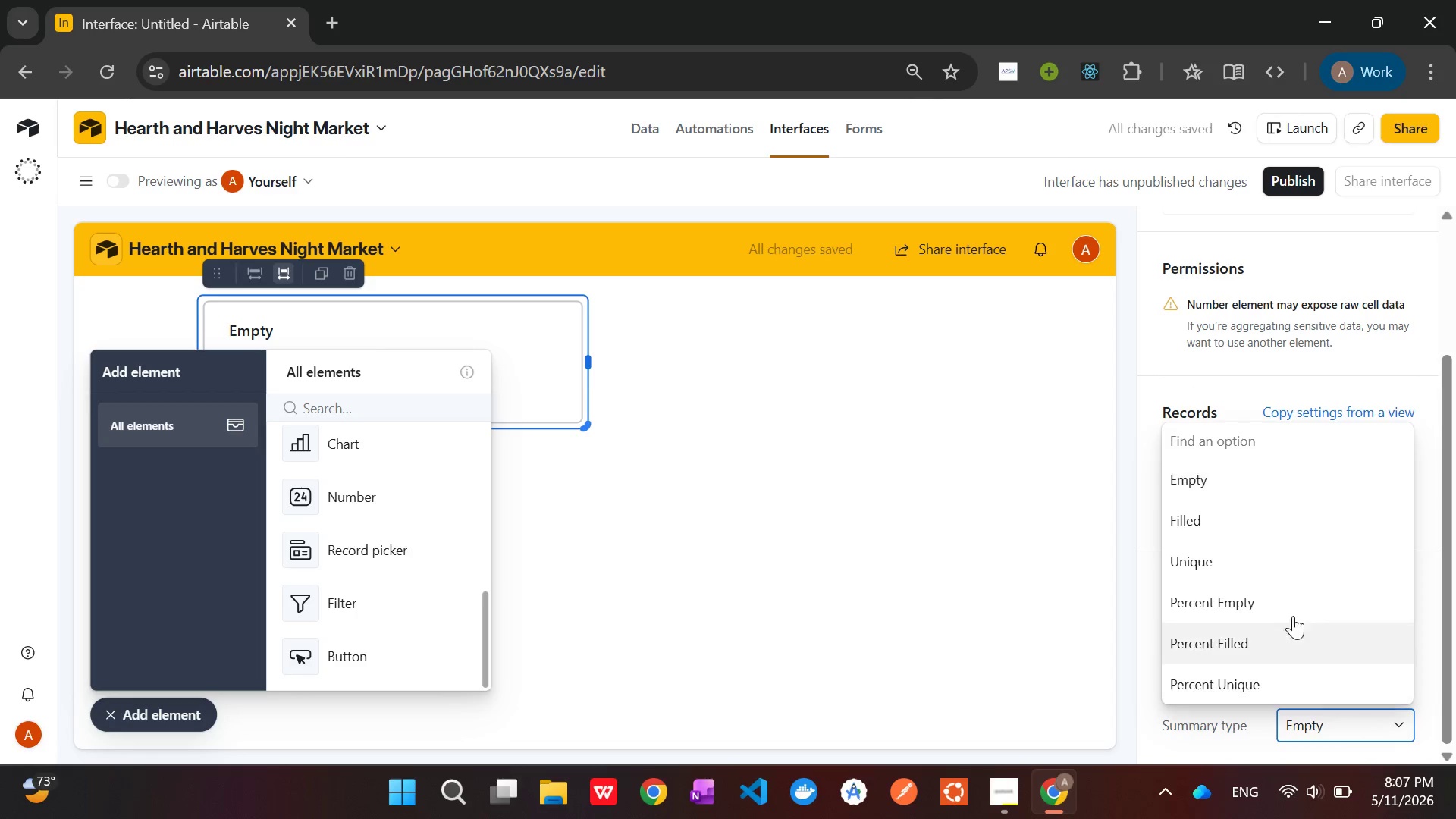 
scroll: coordinate [1289, 610], scroll_direction: down, amount: 6.0
 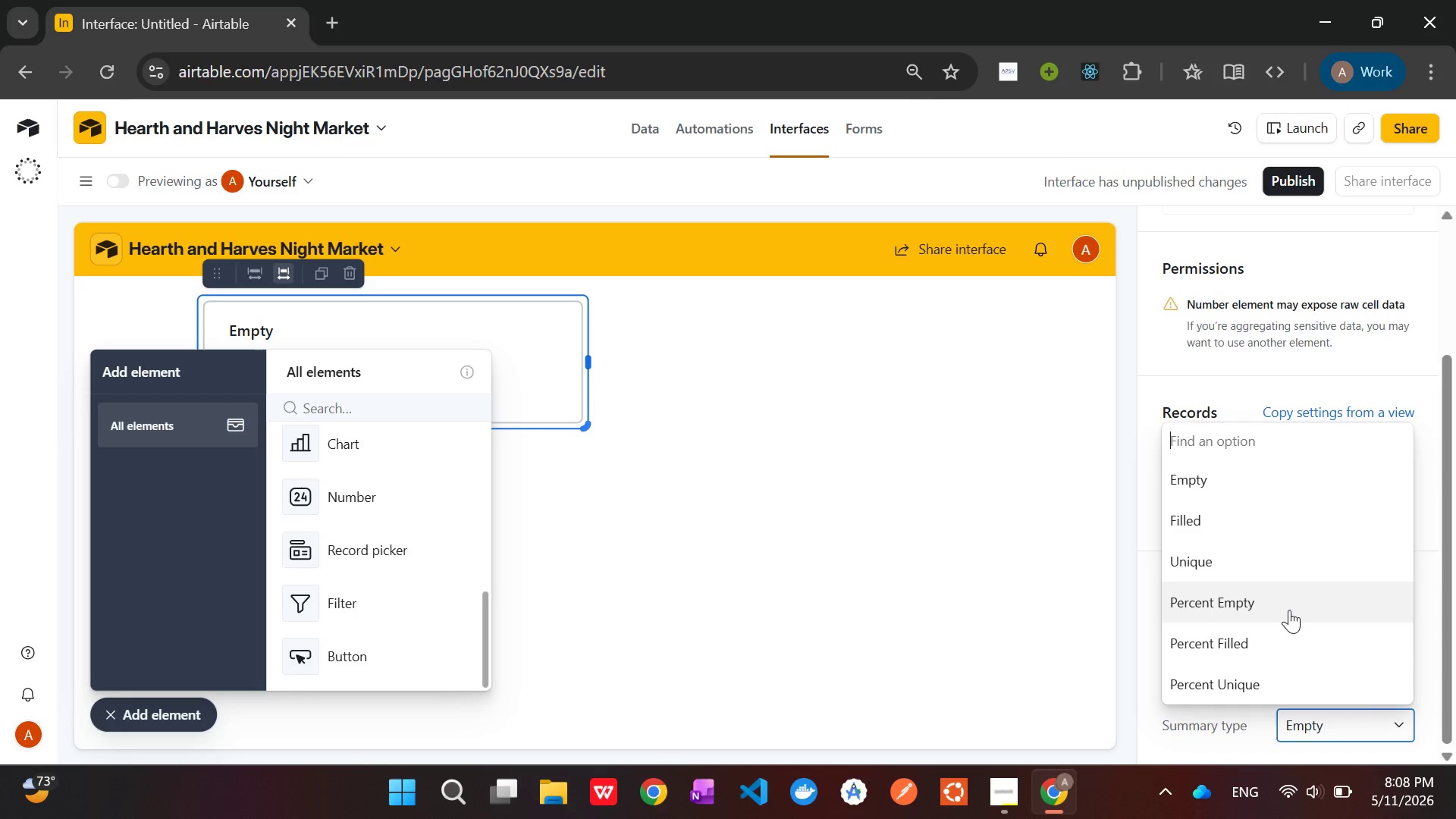 
wait(10.79)
 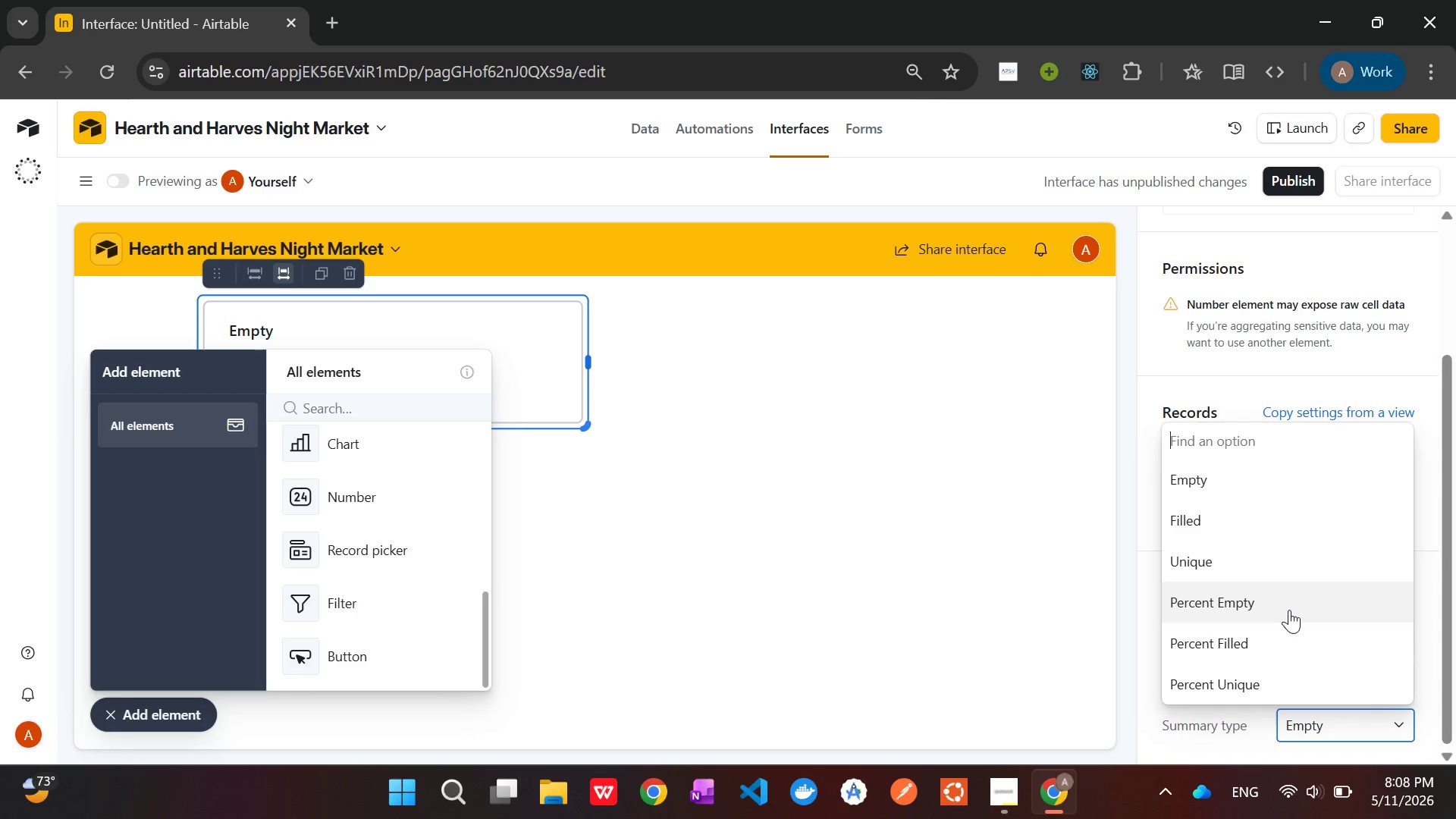 
left_click([1223, 573])
 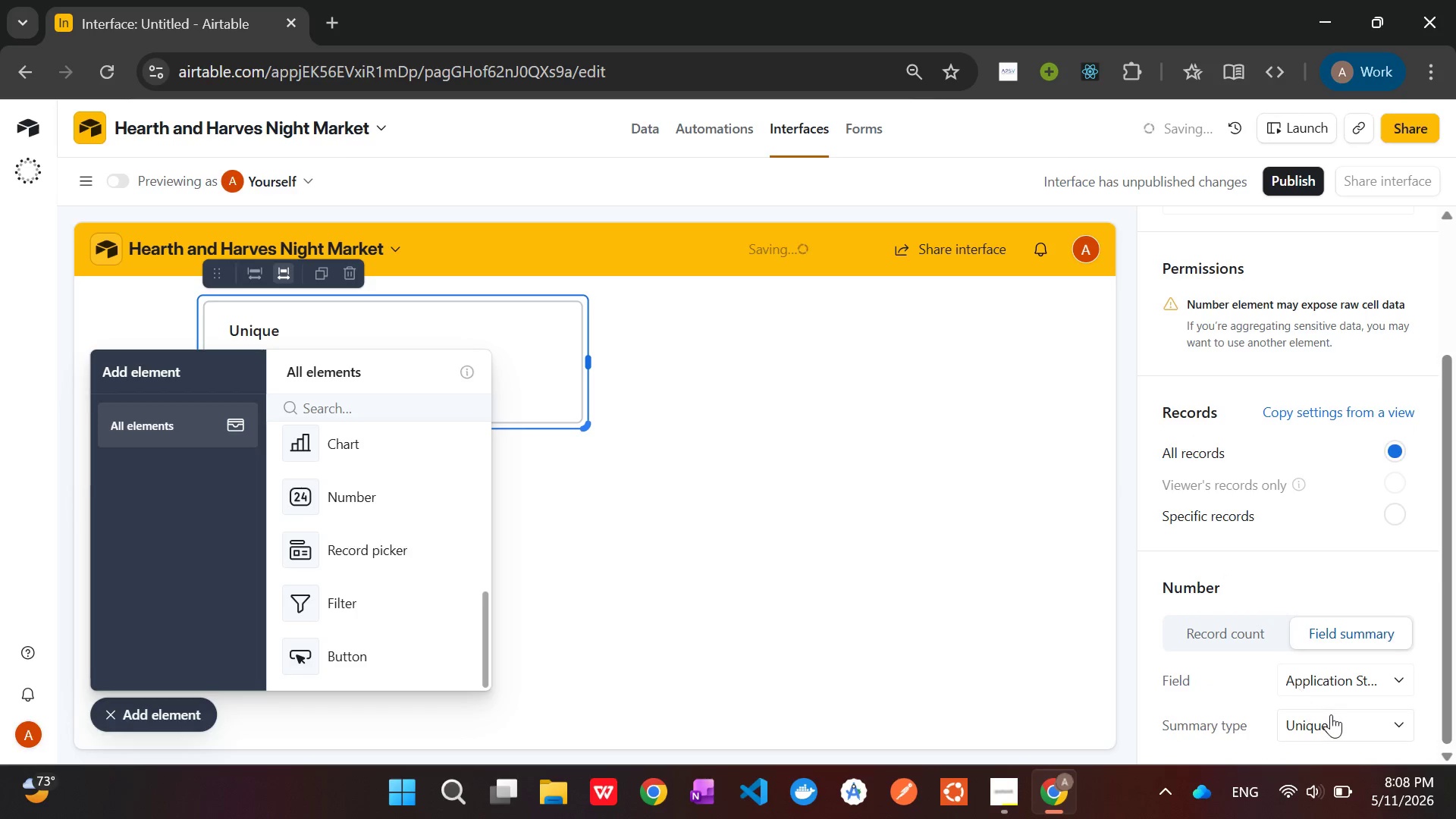 
scroll: coordinate [1328, 709], scroll_direction: down, amount: 4.0
 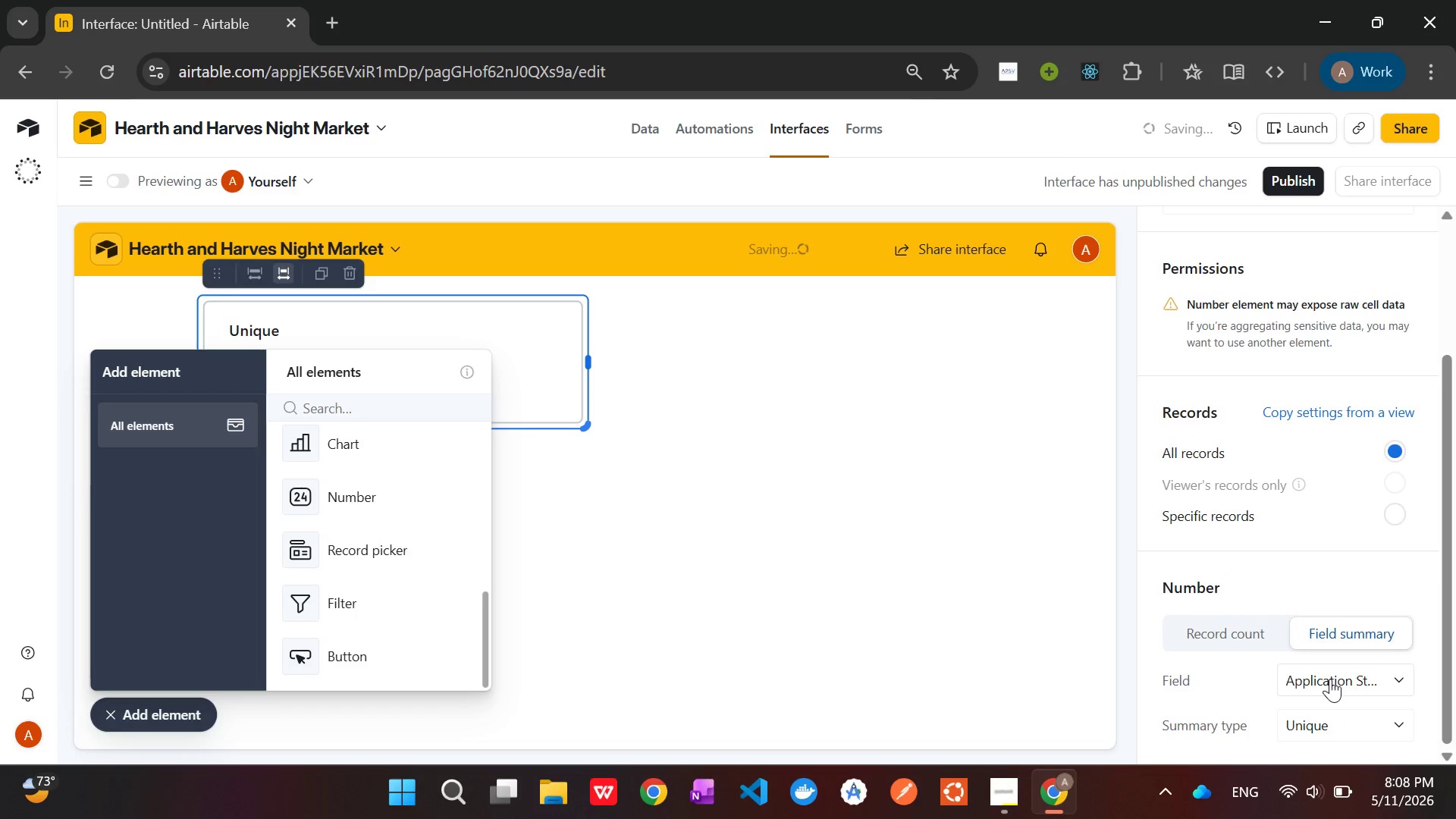 
left_click([1330, 679])
 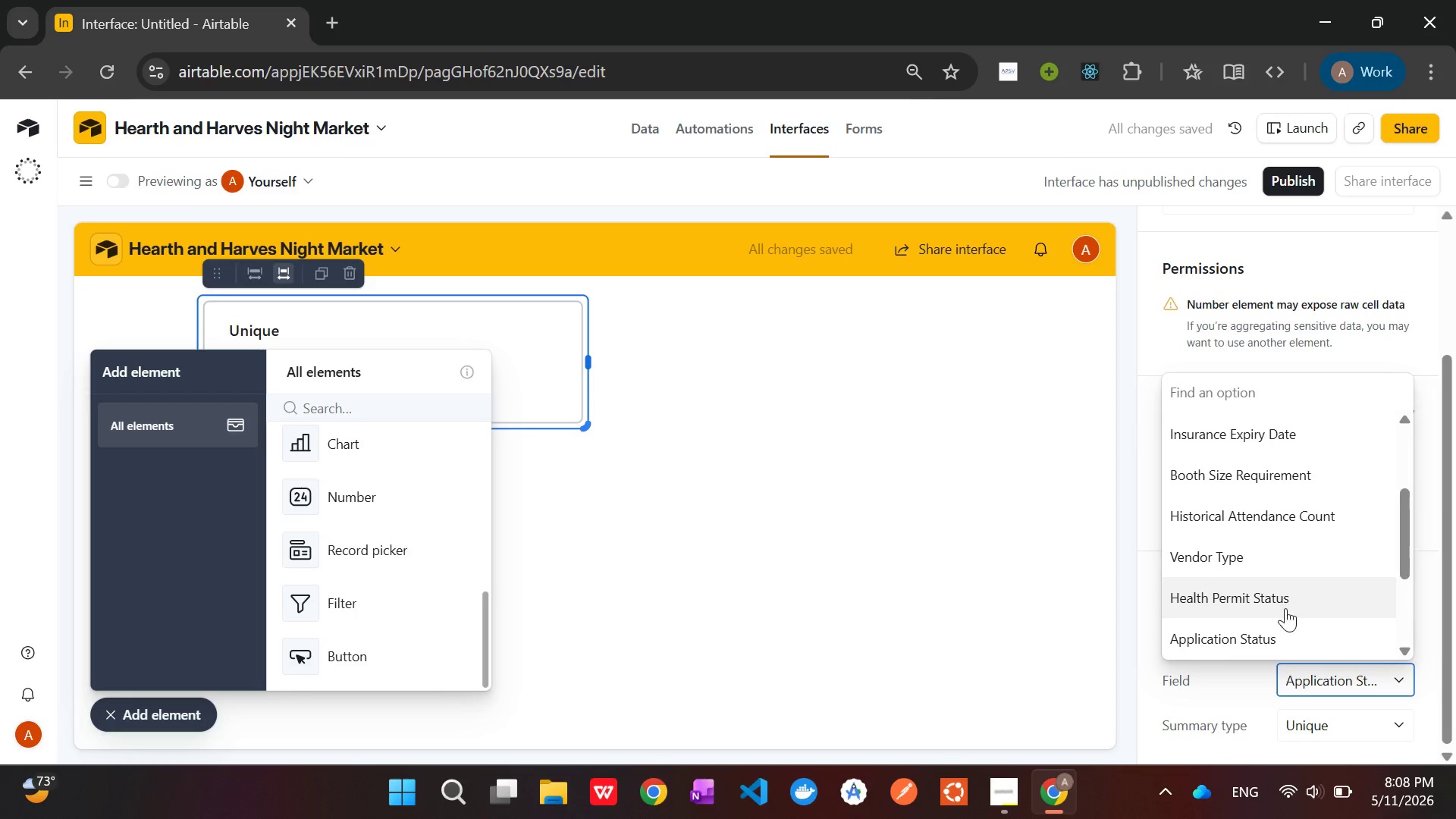 
scroll: coordinate [1283, 642], scroll_direction: down, amount: 1.0
 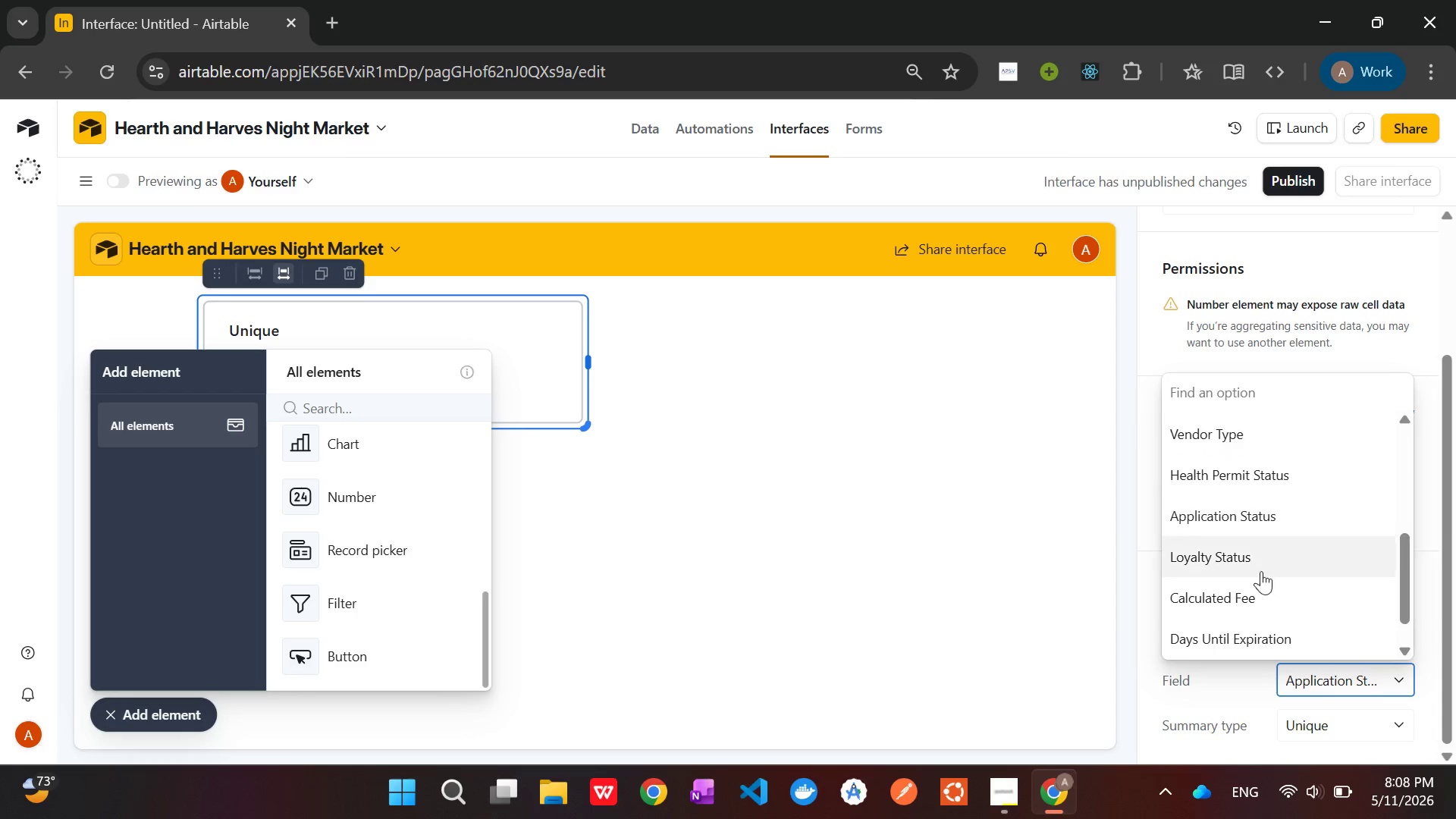 
left_click([1238, 686])
 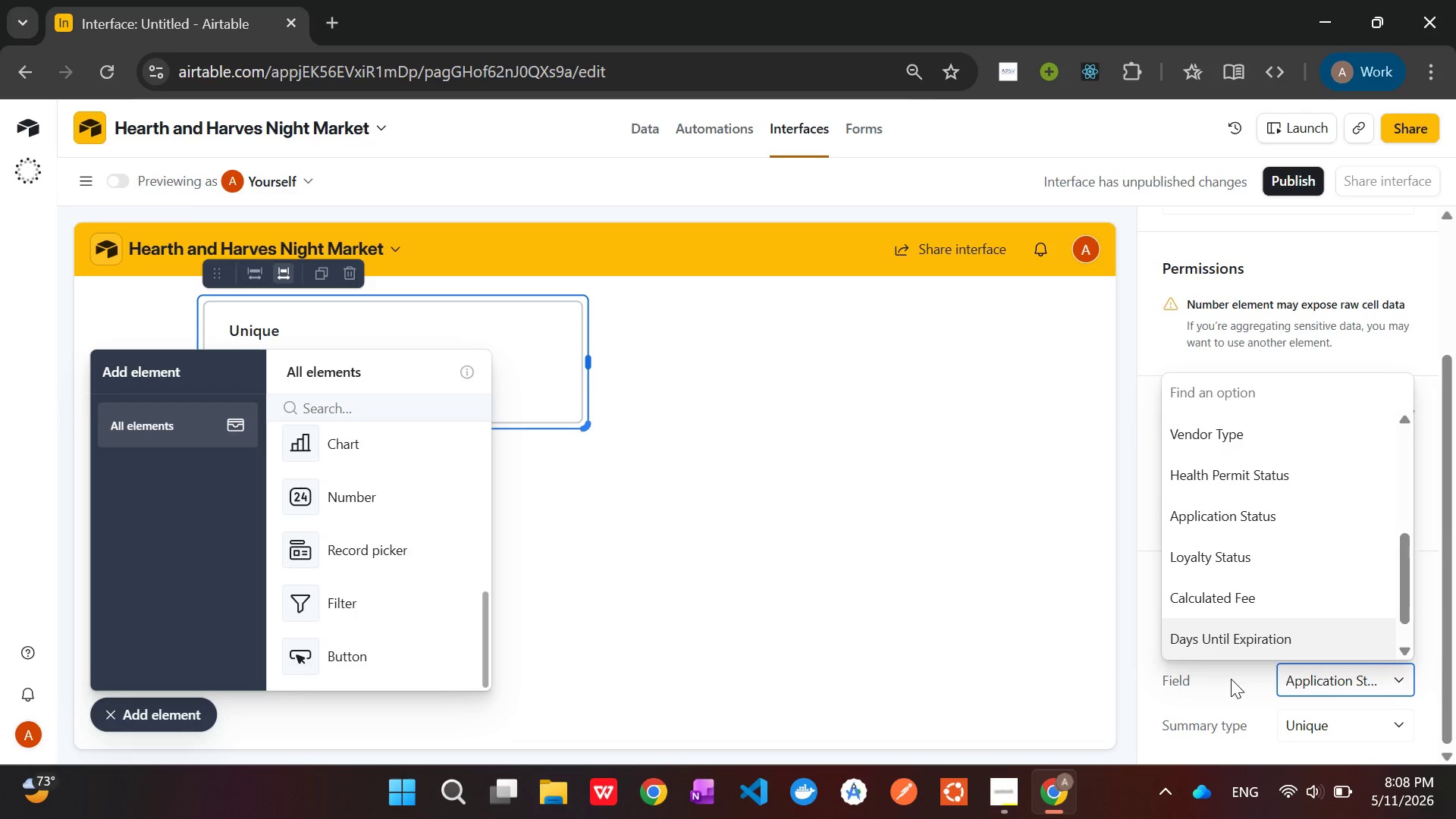 
left_click([1225, 676])
 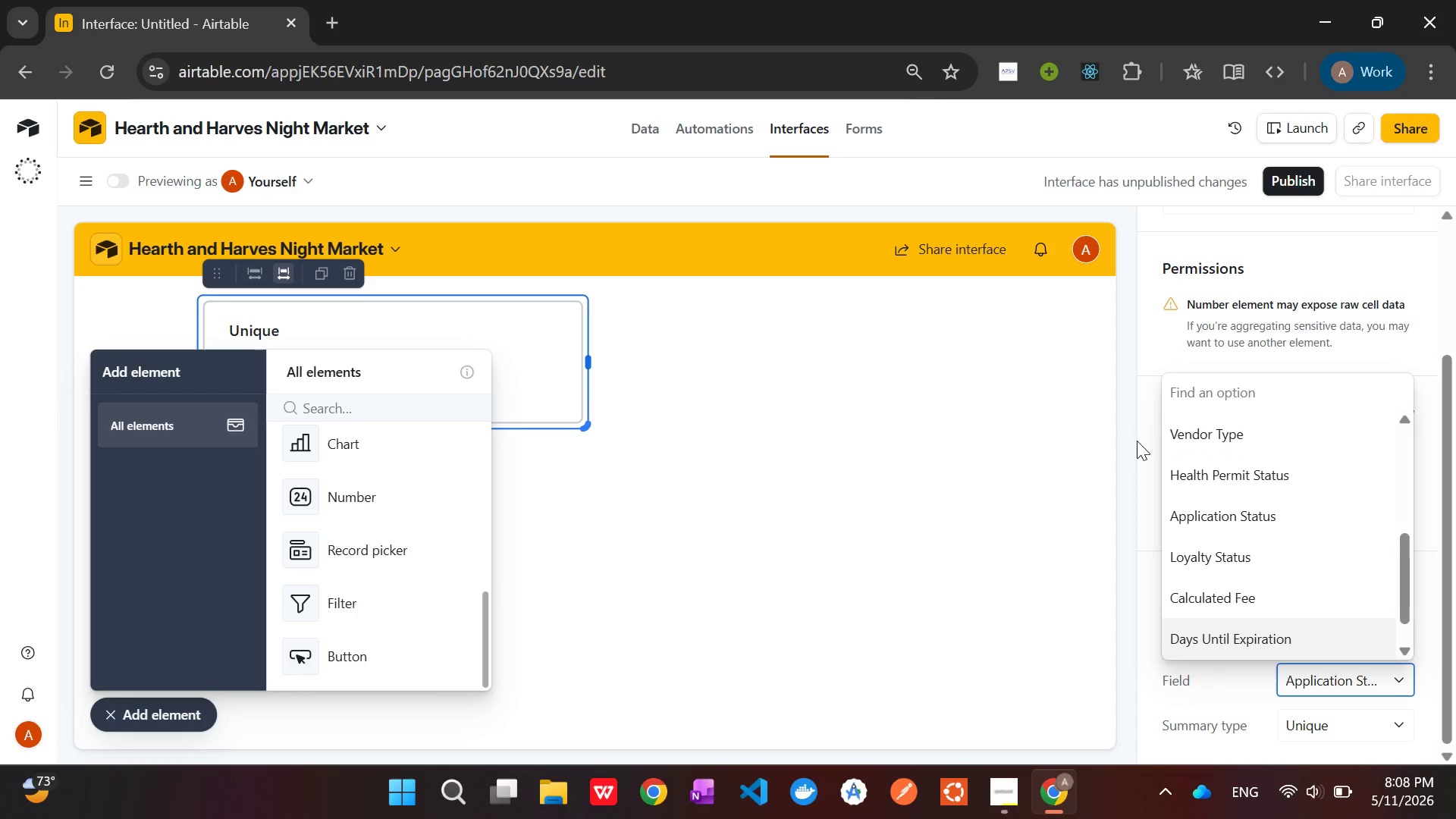 
left_click([1138, 441])
 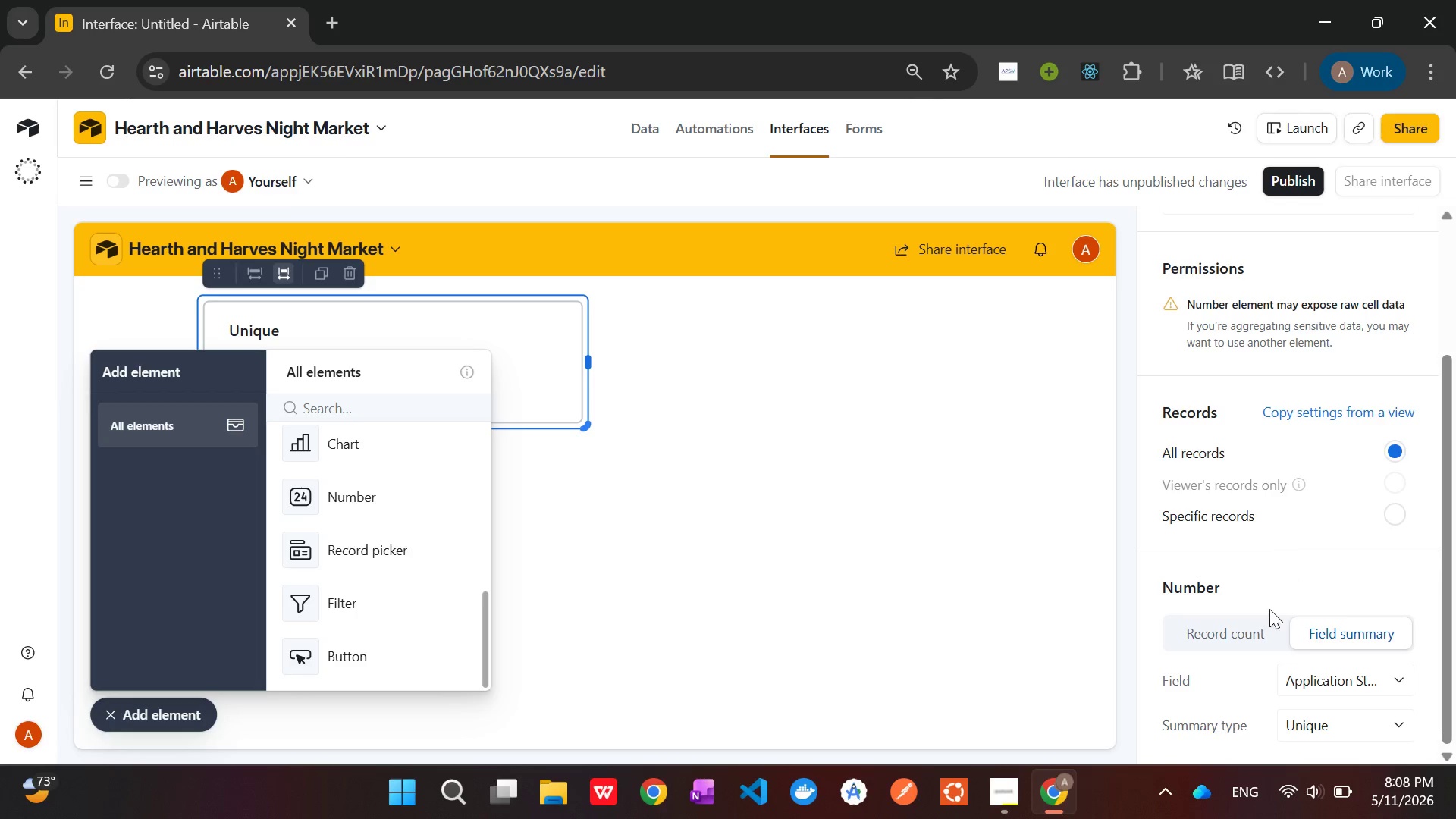 
left_click([1225, 630])
 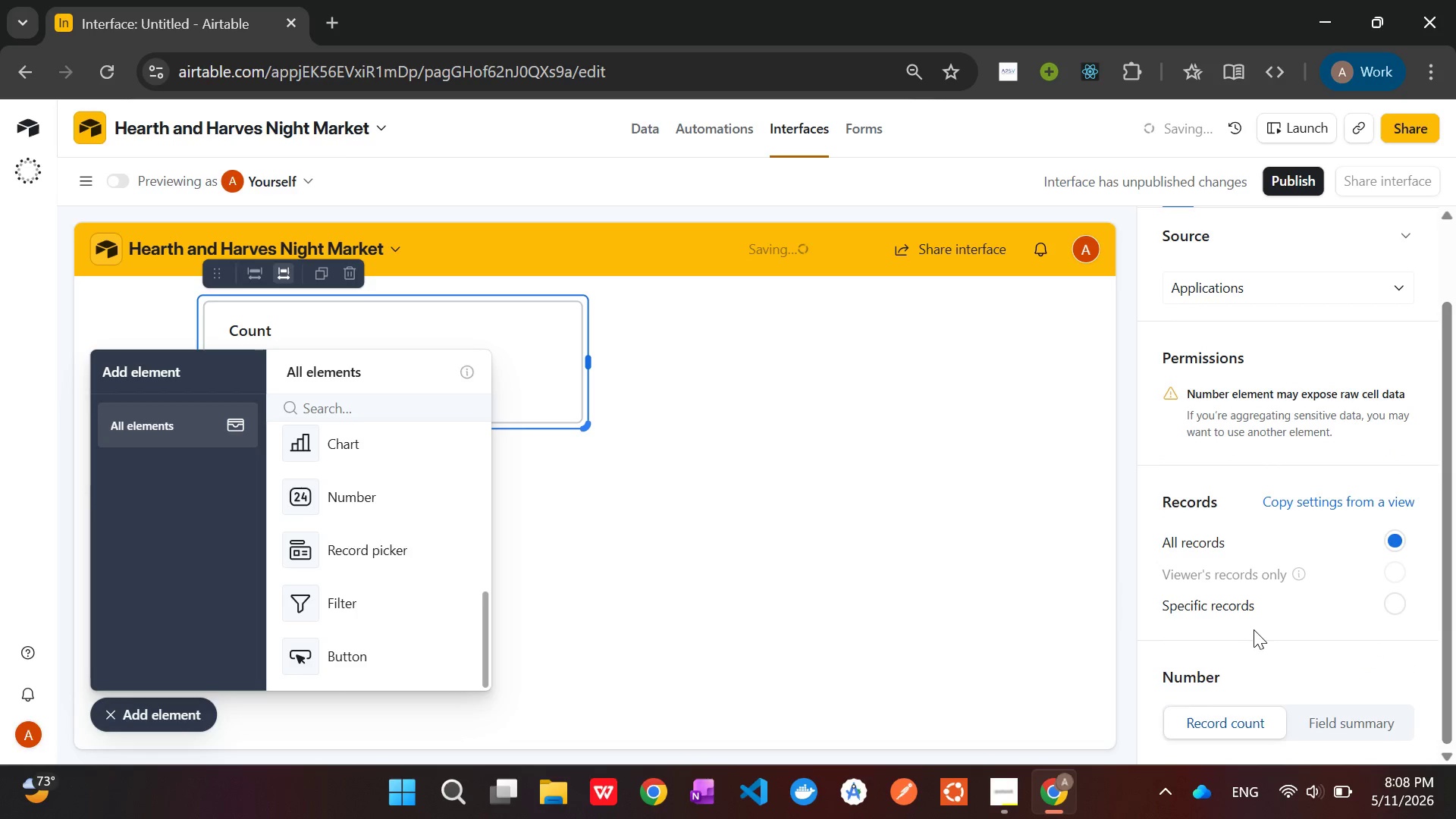 
left_click([1266, 606])
 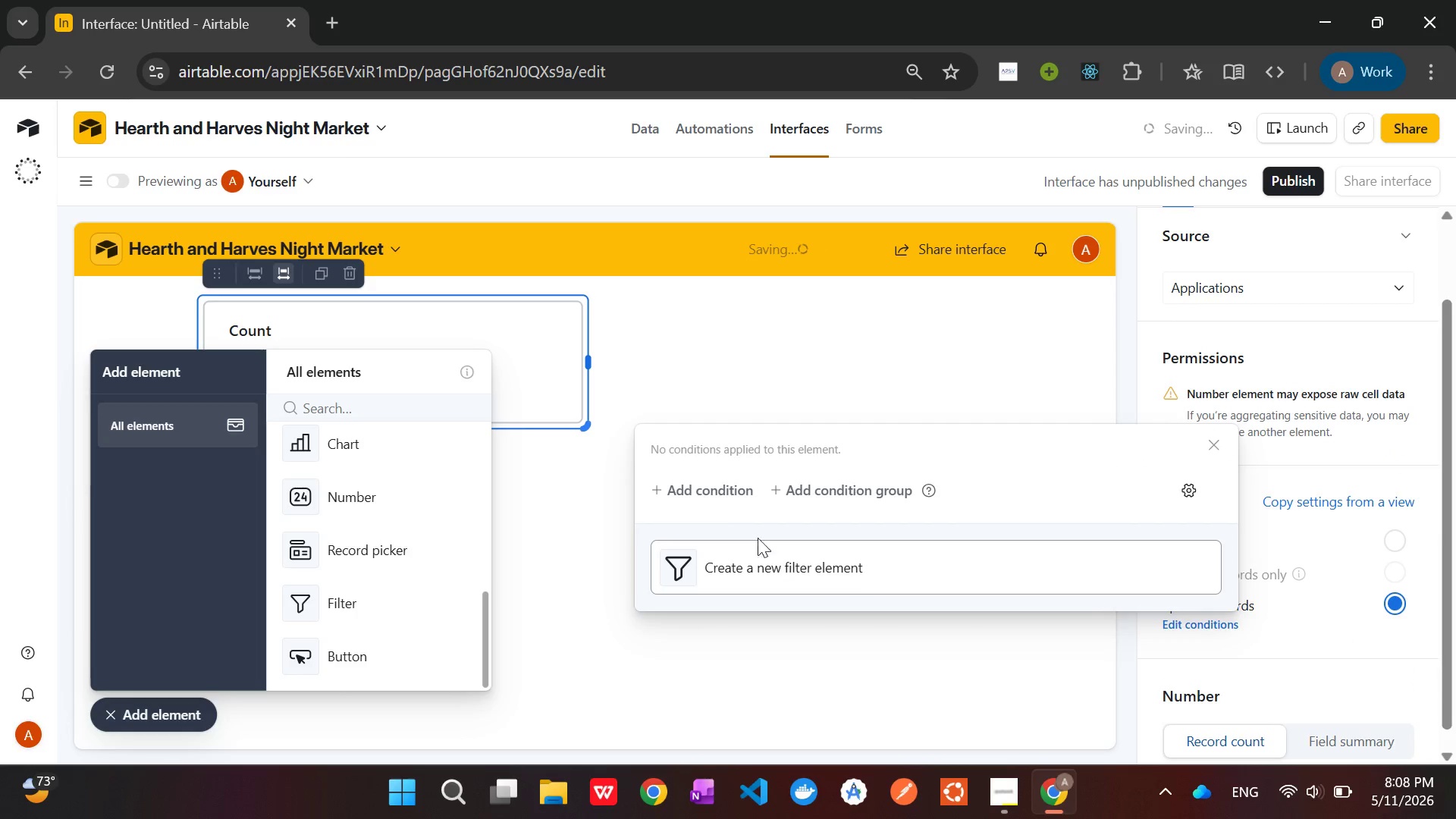 
left_click([717, 488])
 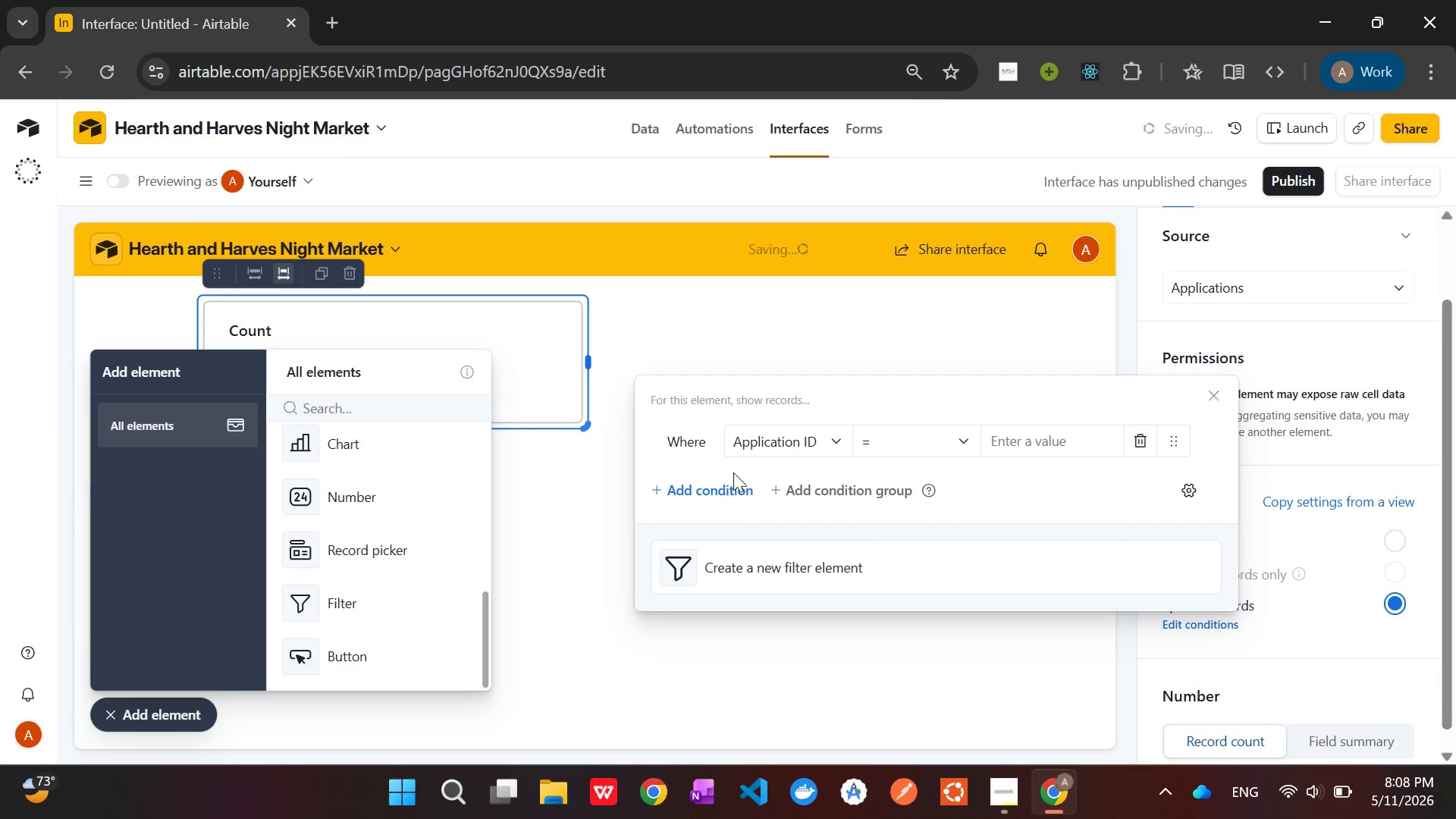 
left_click([797, 450])
 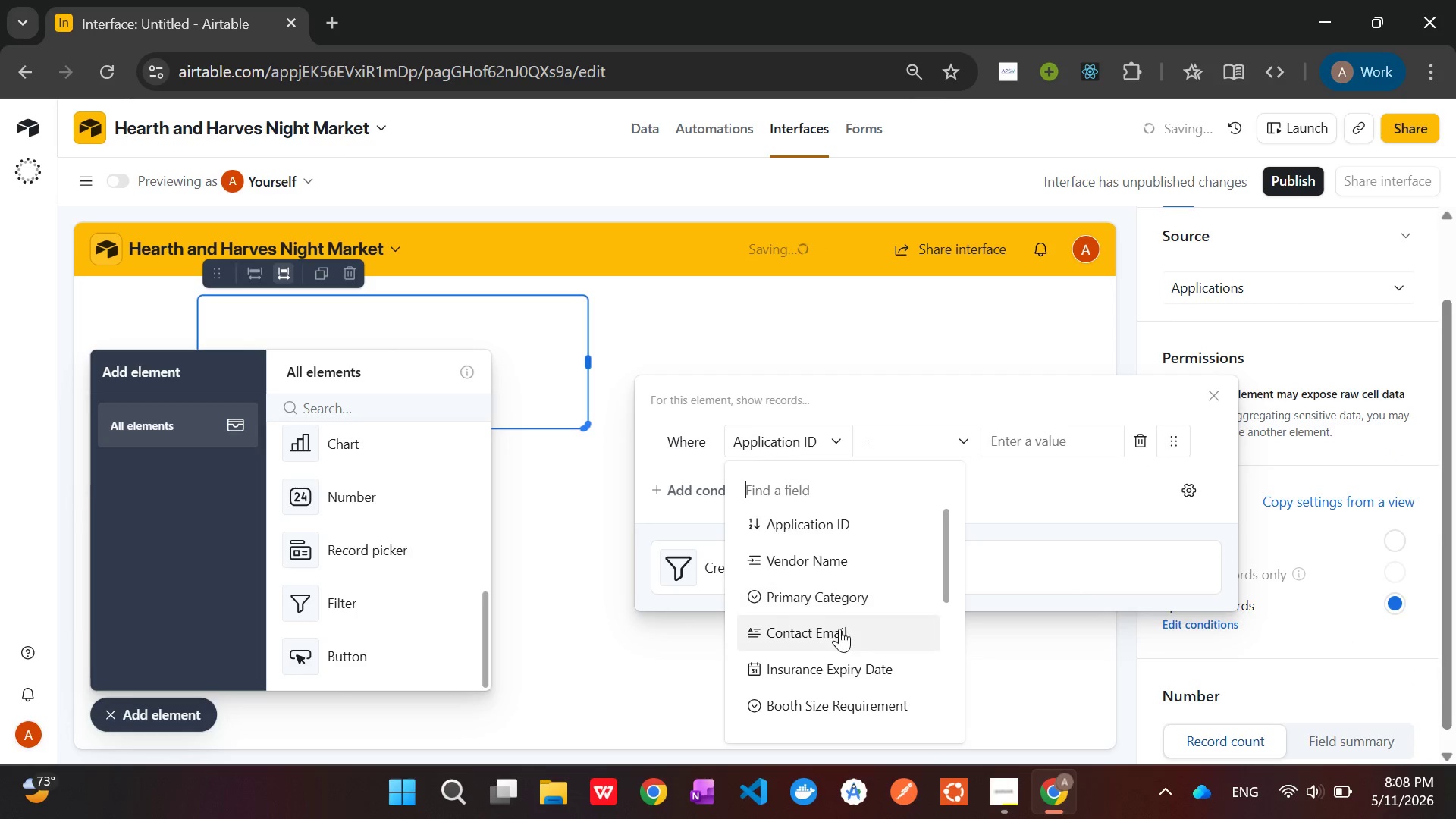 
scroll: coordinate [839, 632], scroll_direction: down, amount: 10.0
 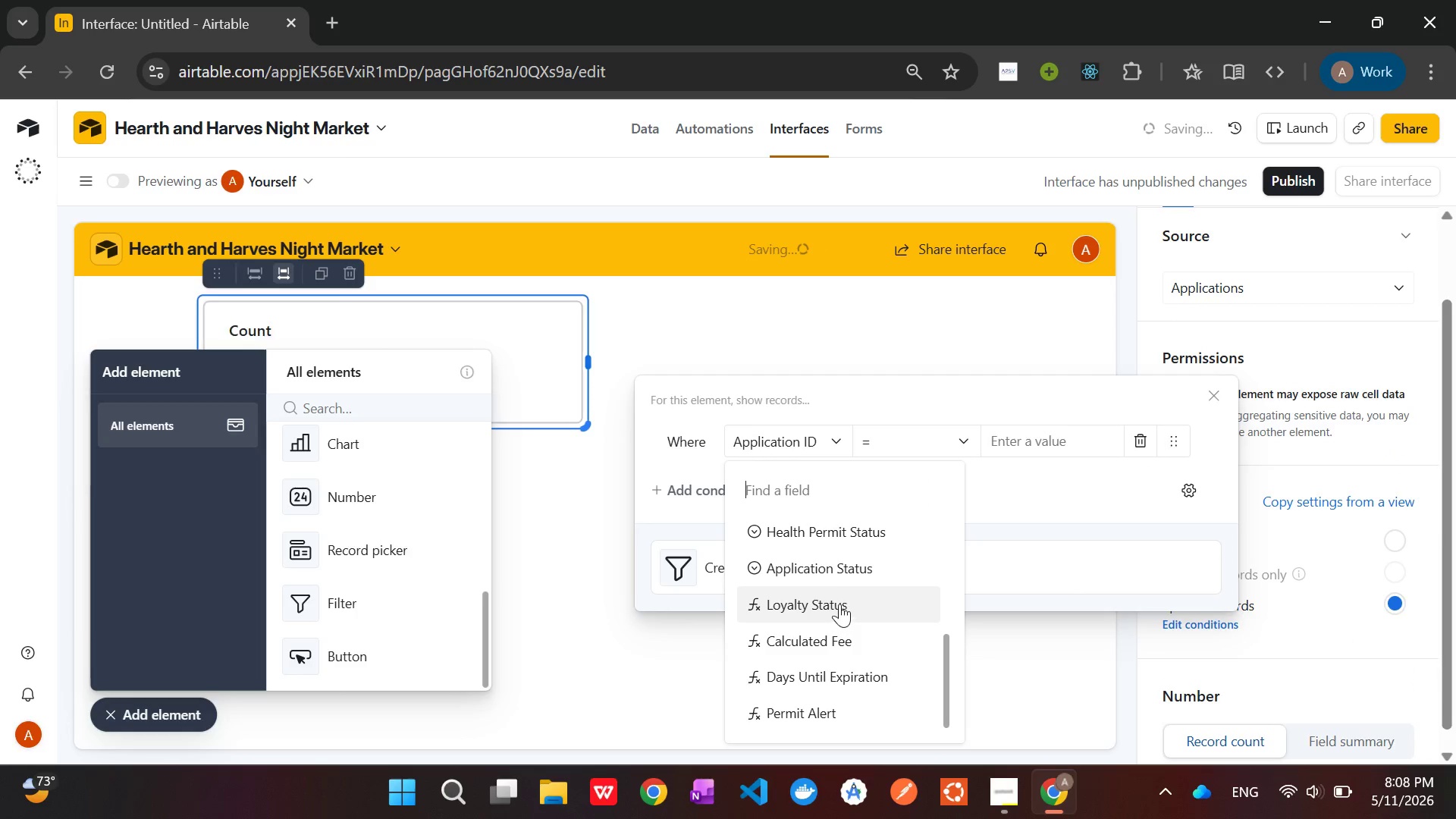 
left_click([842, 576])
 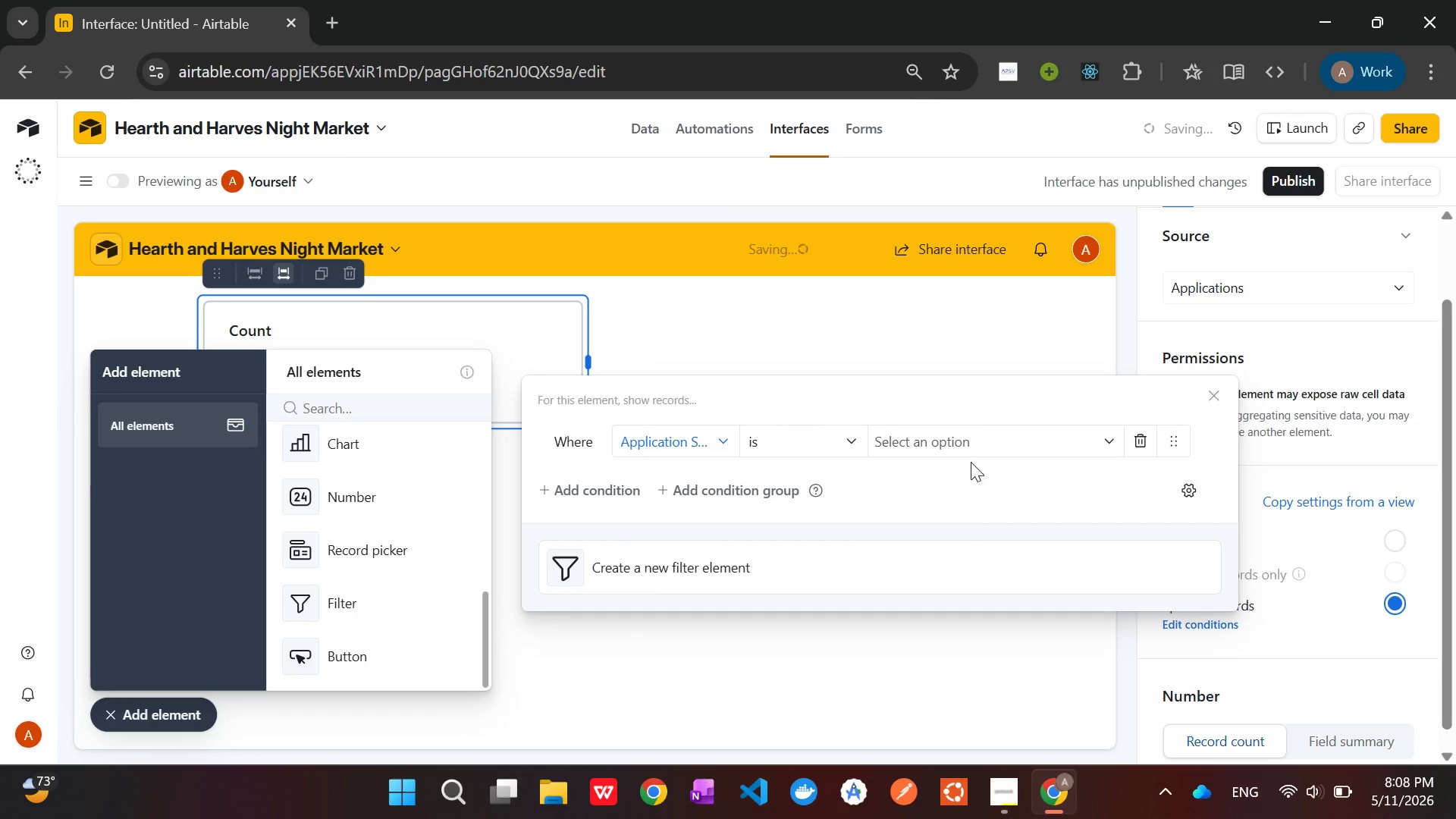 
left_click([990, 443])
 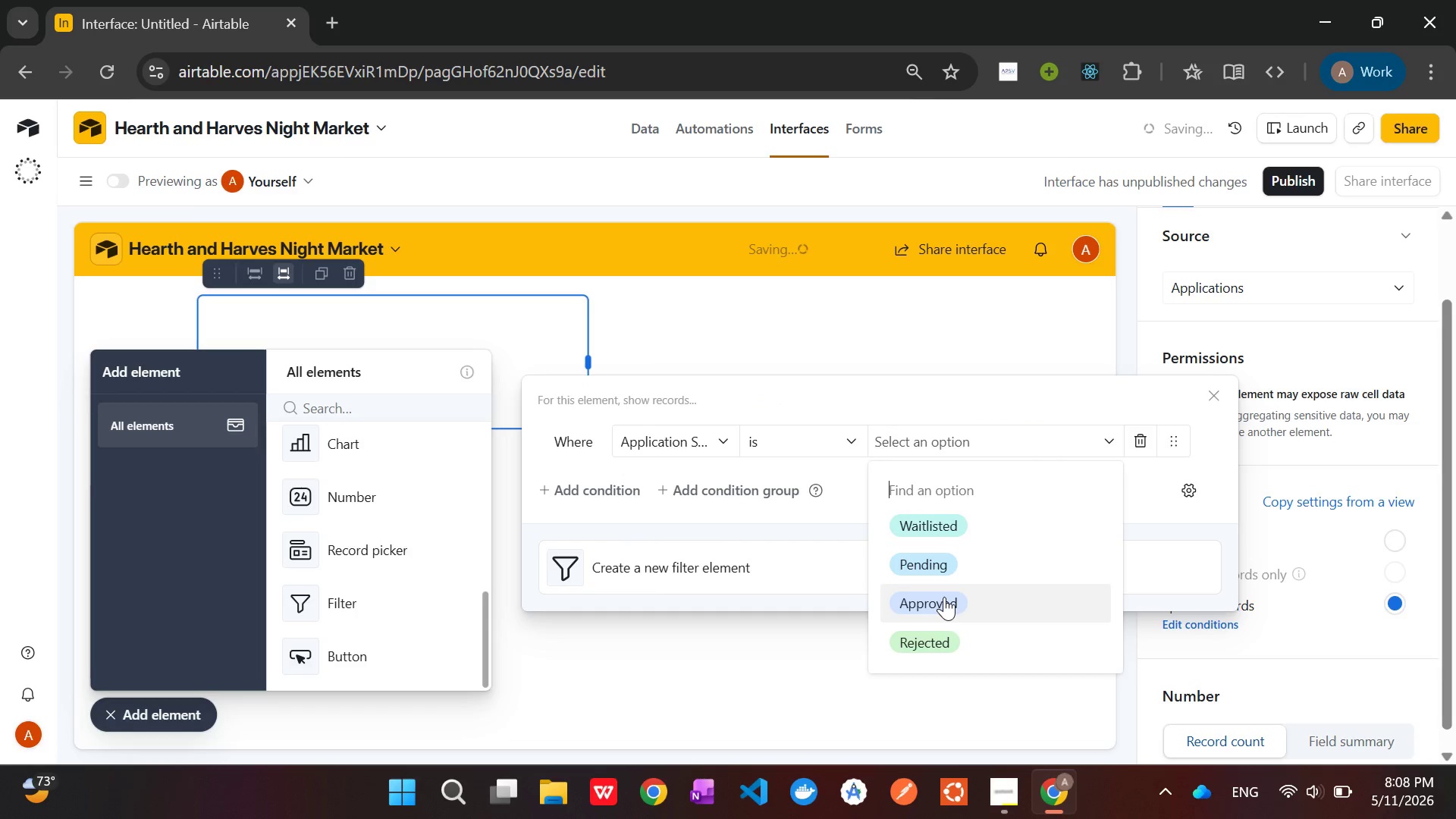 
left_click([945, 569])
 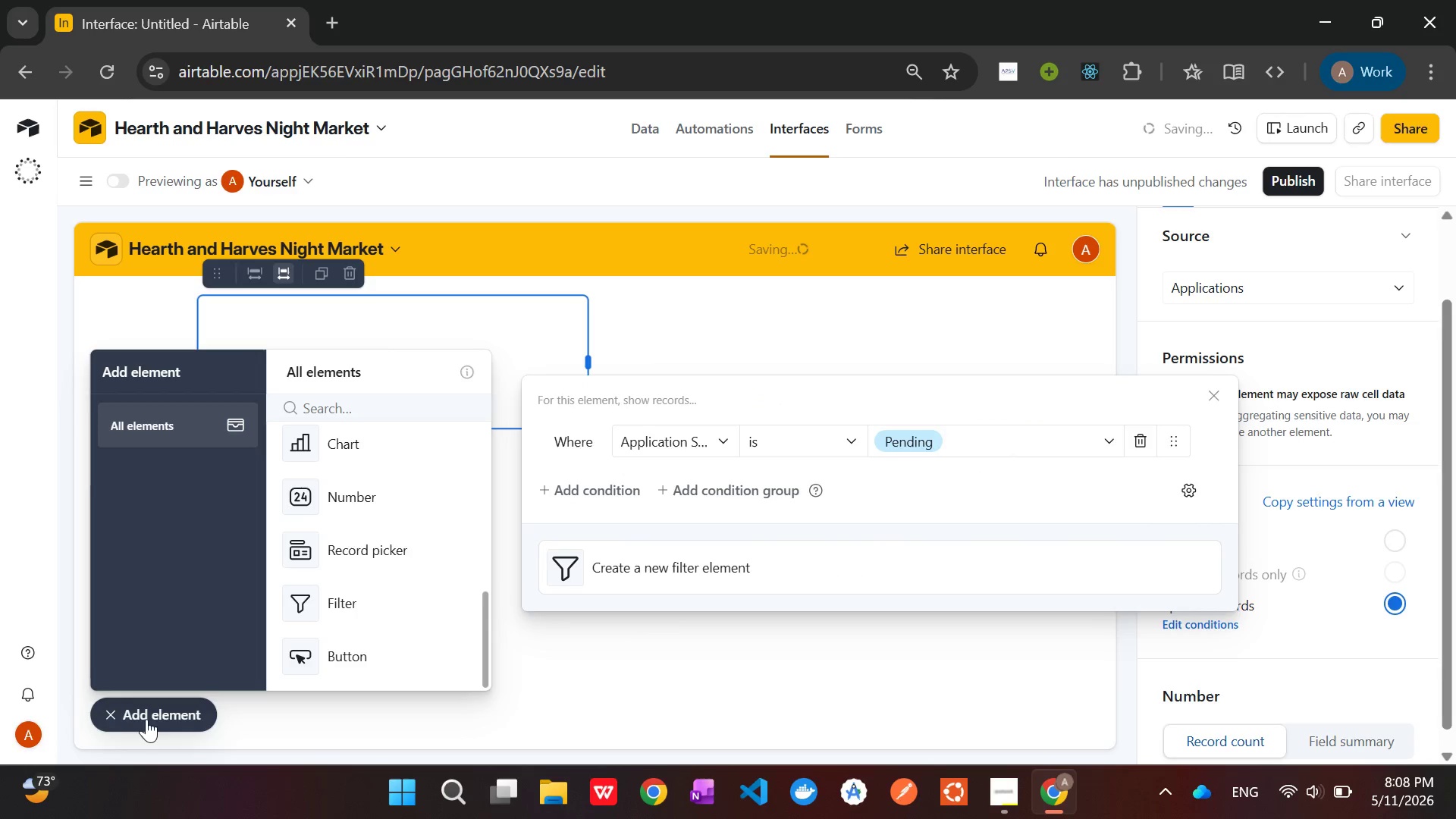 
left_click([144, 708])
 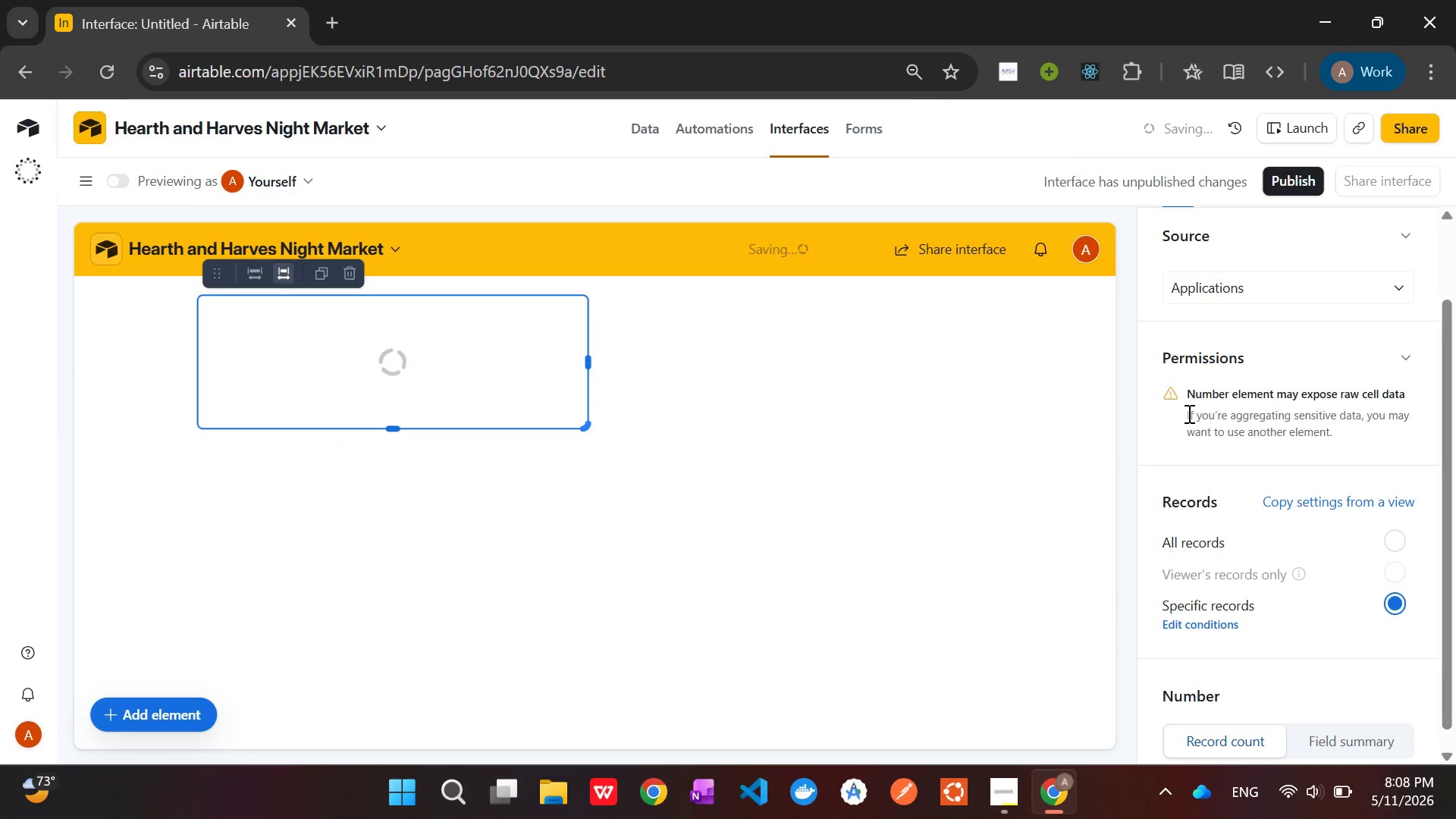 
scroll: coordinate [1204, 406], scroll_direction: up, amount: 12.0
 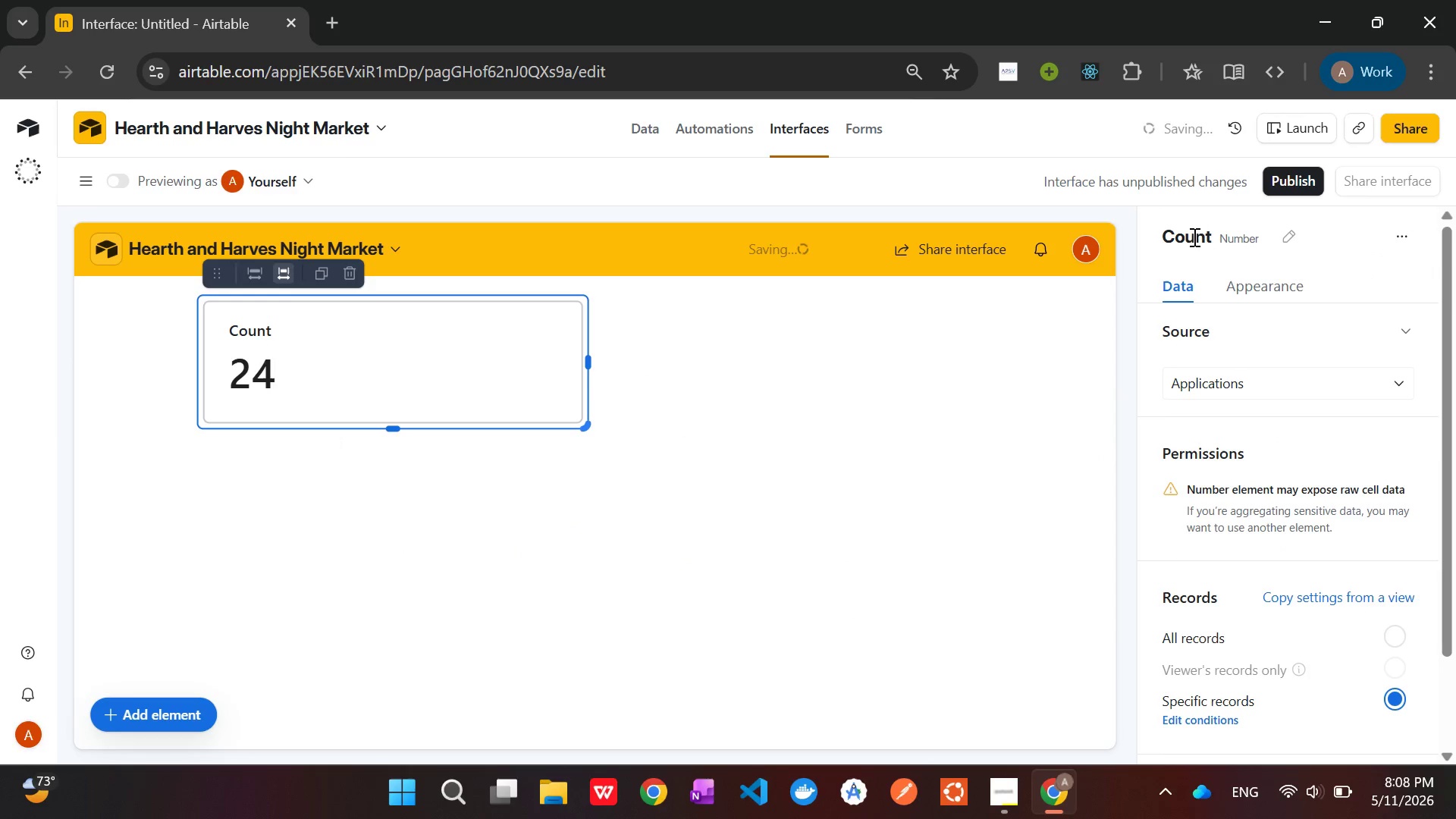 
double_click([1191, 237])
 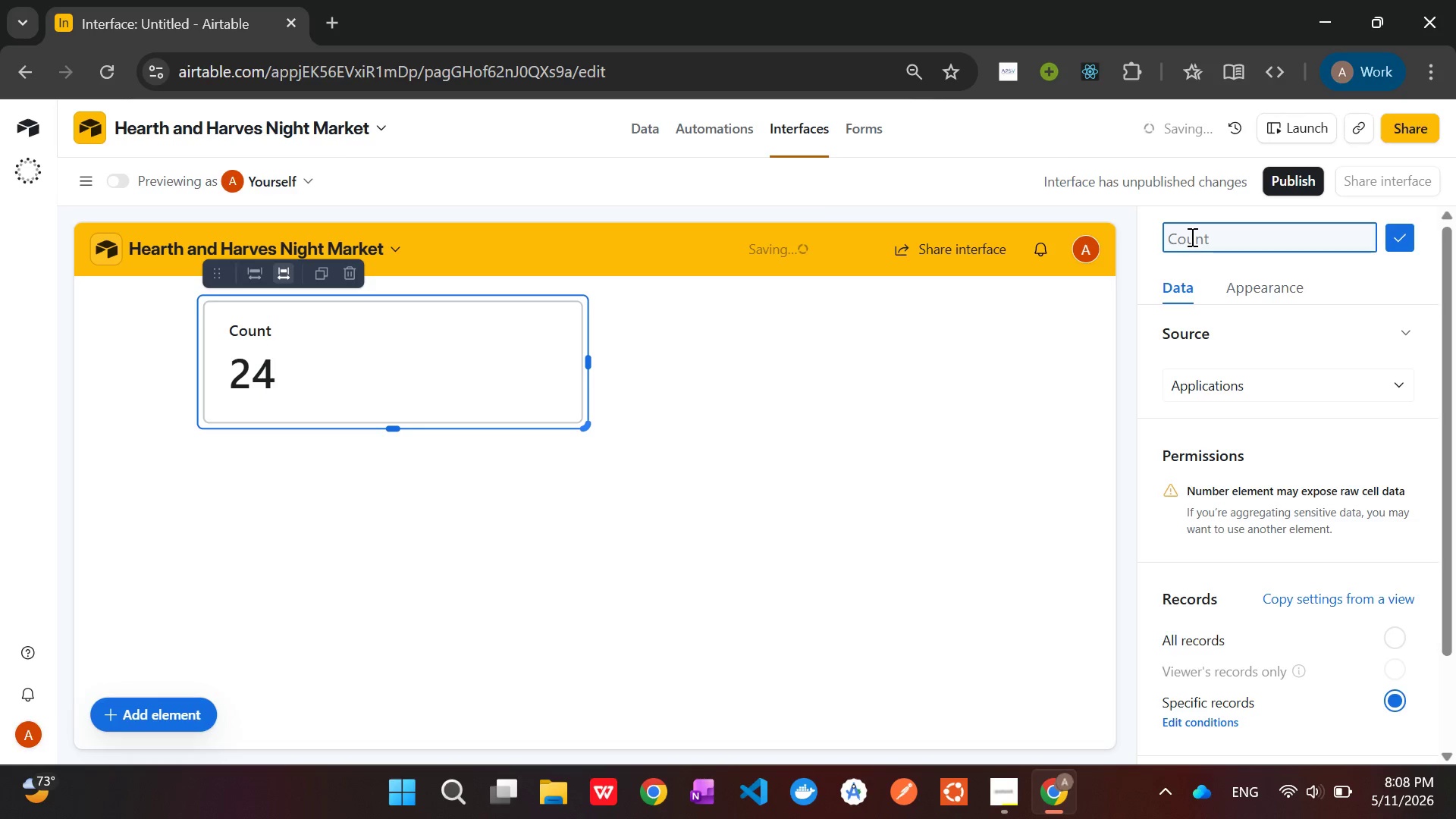 
type(Pending Applications)
 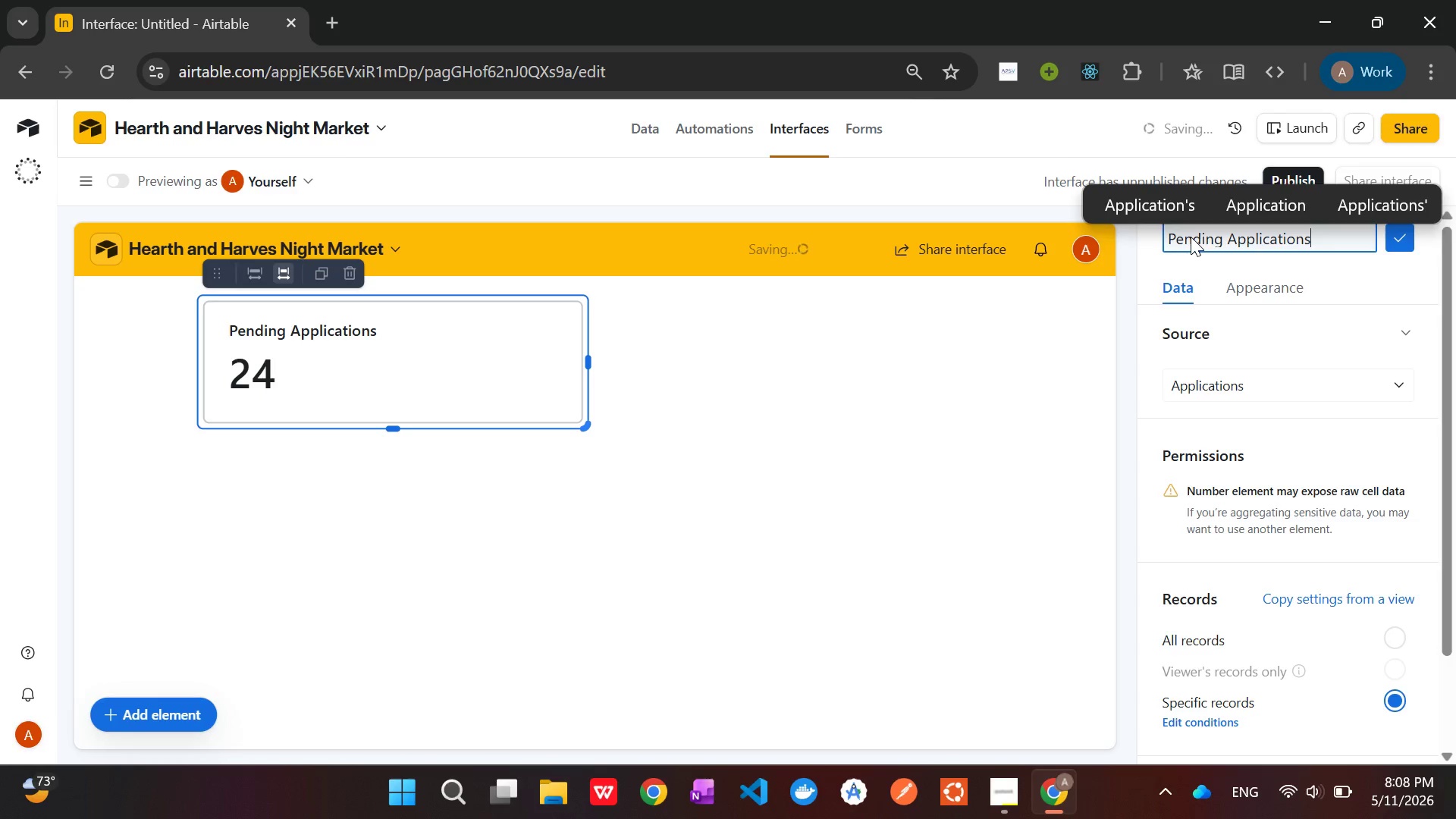 
left_click([835, 407])
 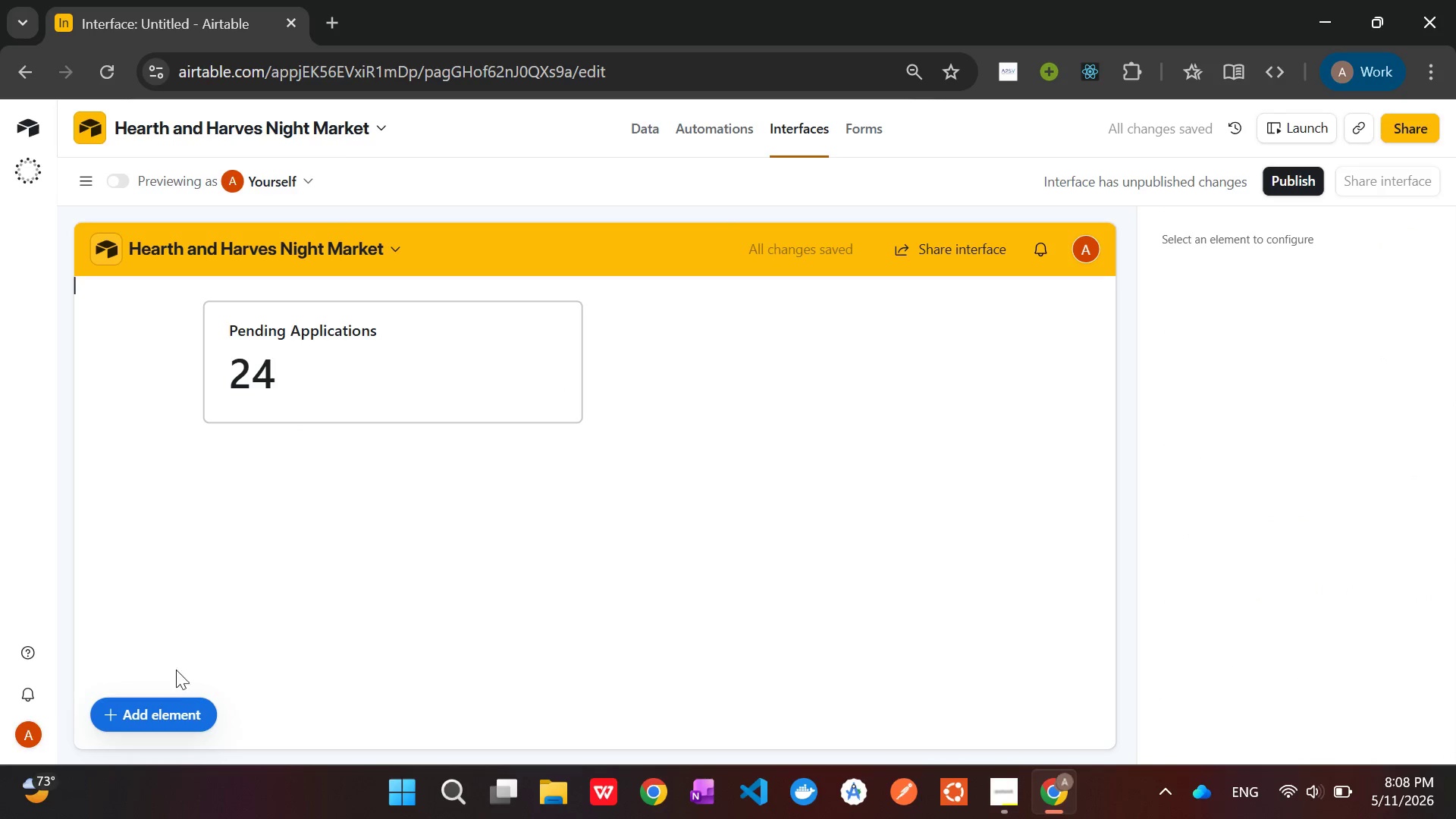 
left_click([161, 723])
 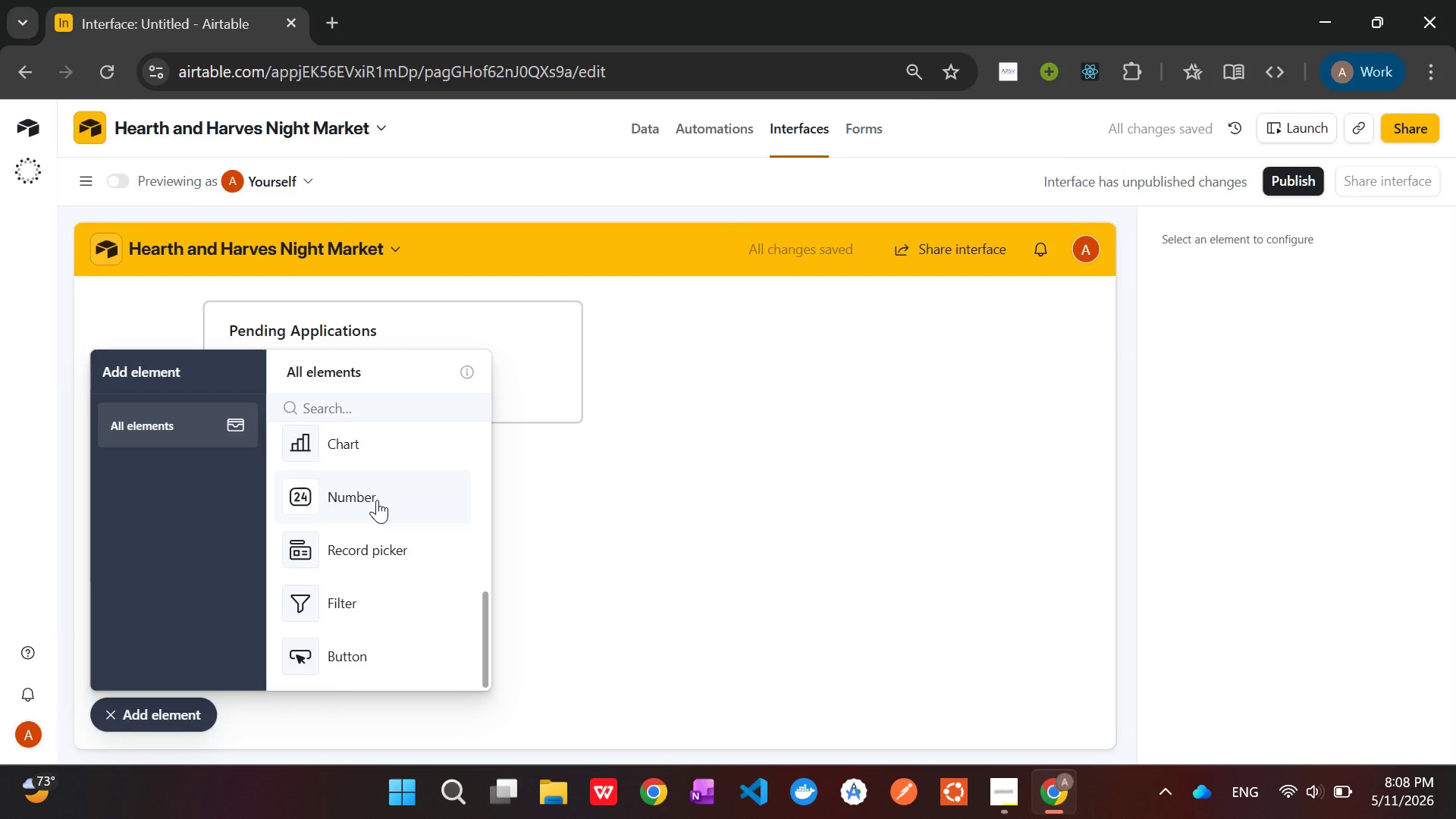 
left_click([377, 500])
 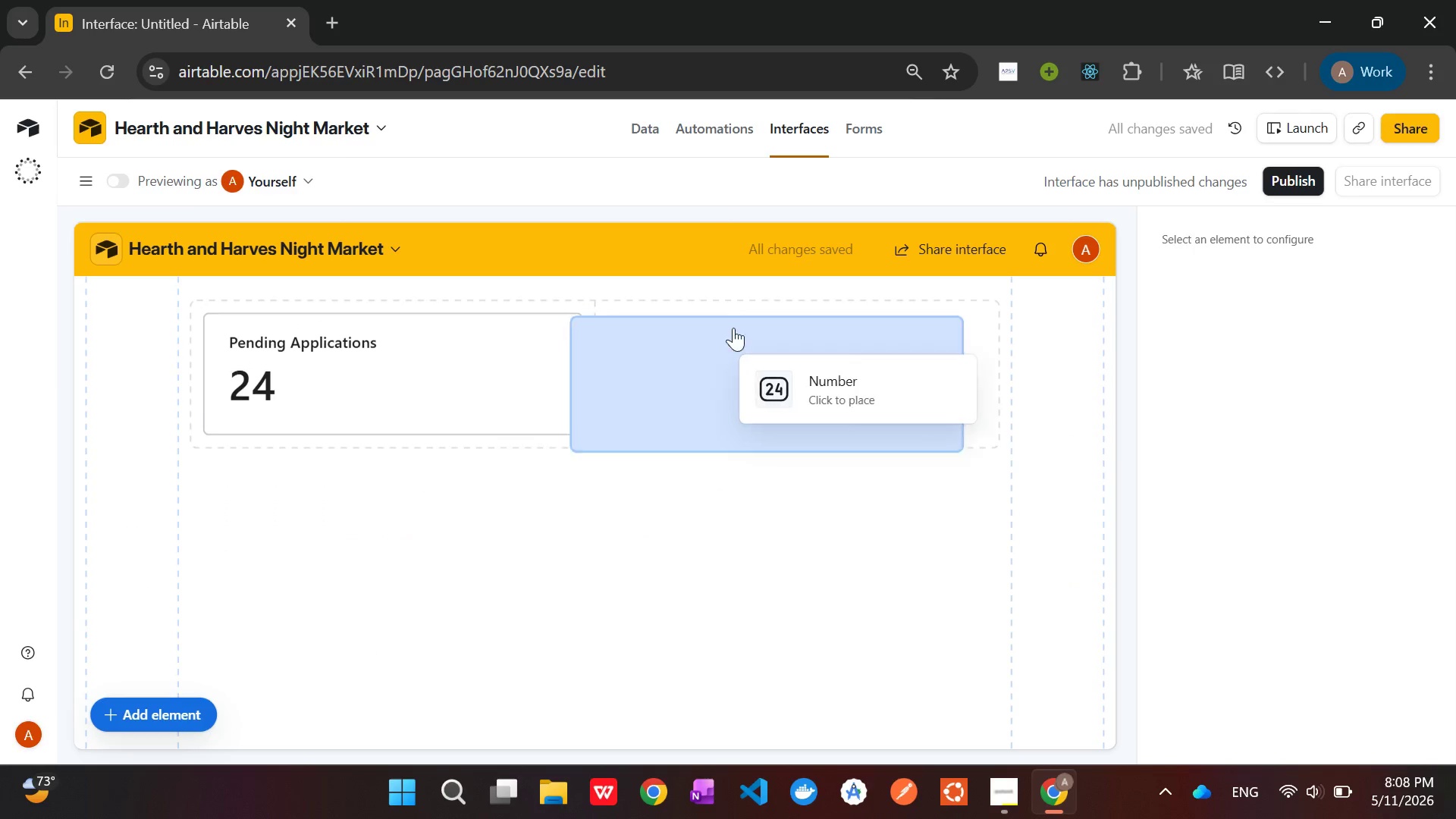 
left_click([736, 322])
 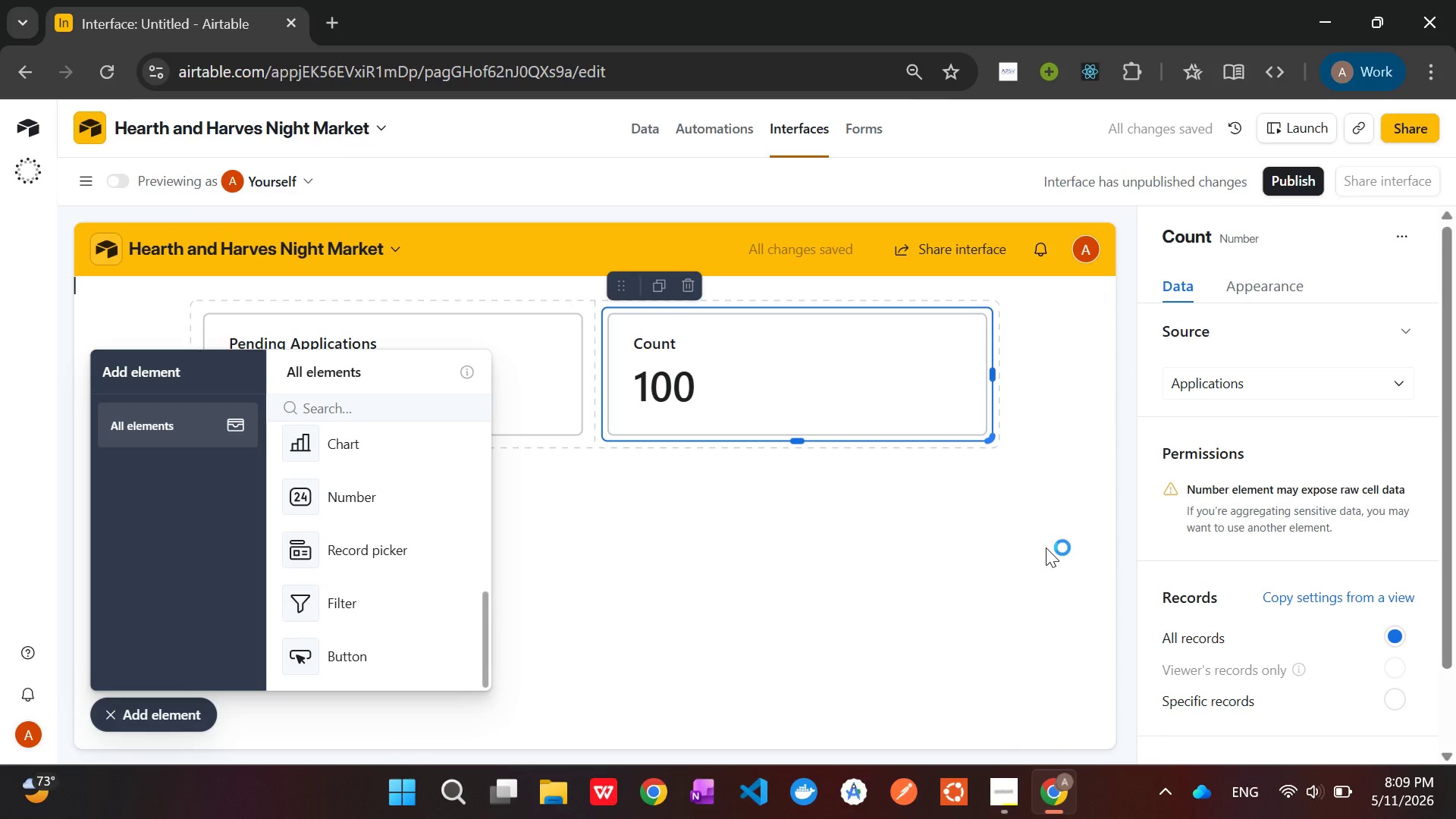 
wait(7.5)
 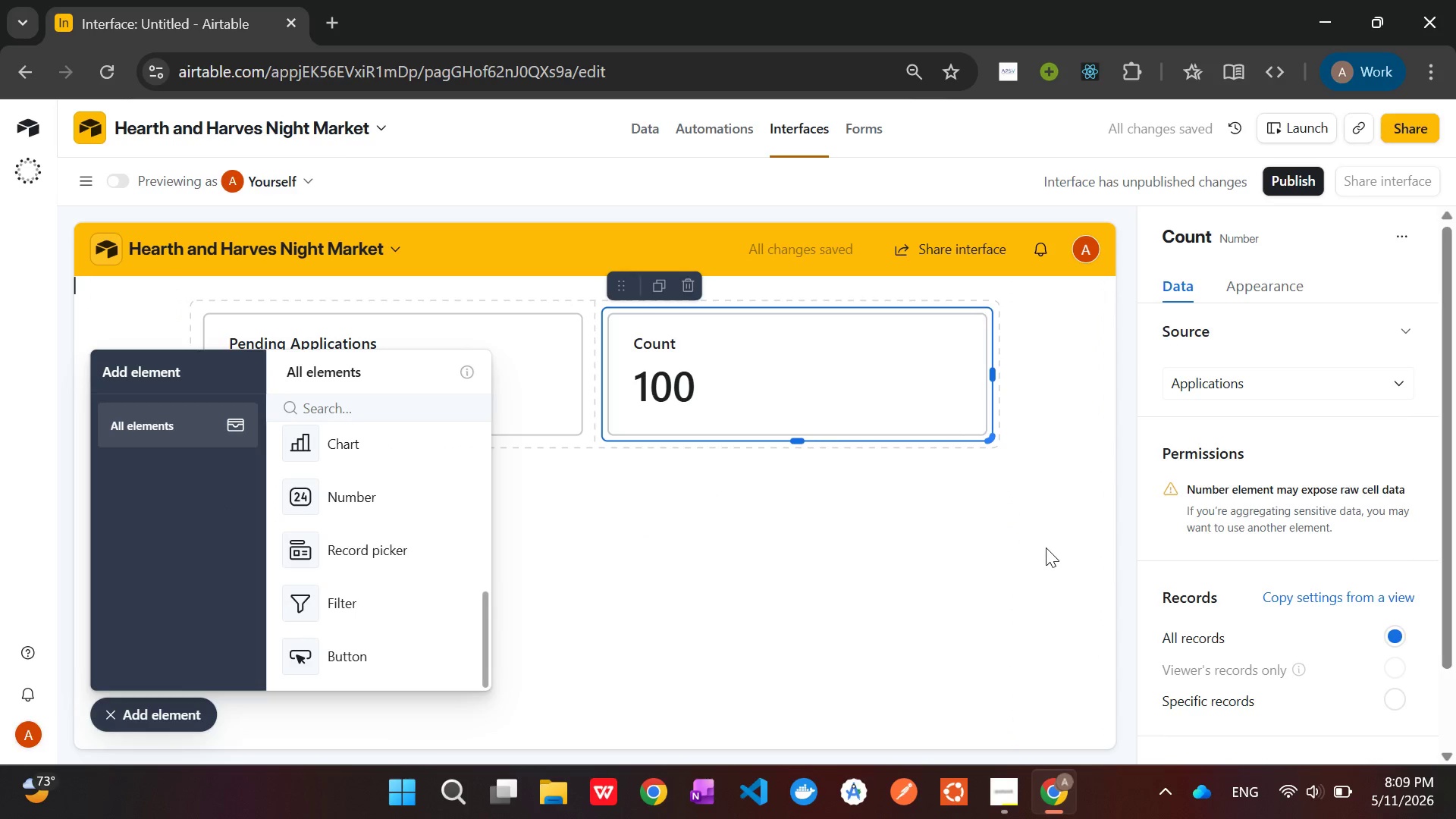 
scroll: coordinate [1308, 613], scroll_direction: down, amount: 4.0
 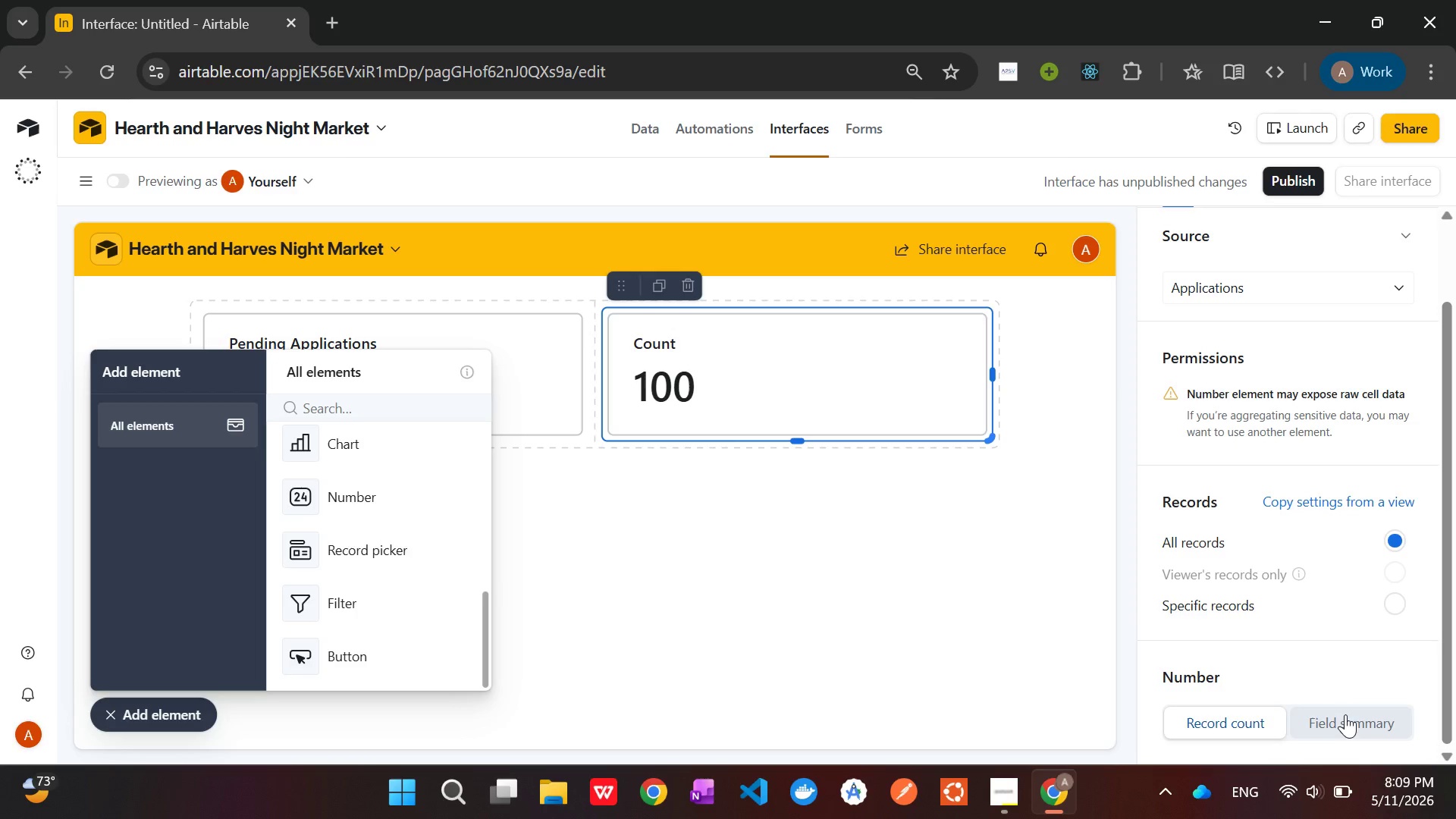 
left_click([1345, 714])
 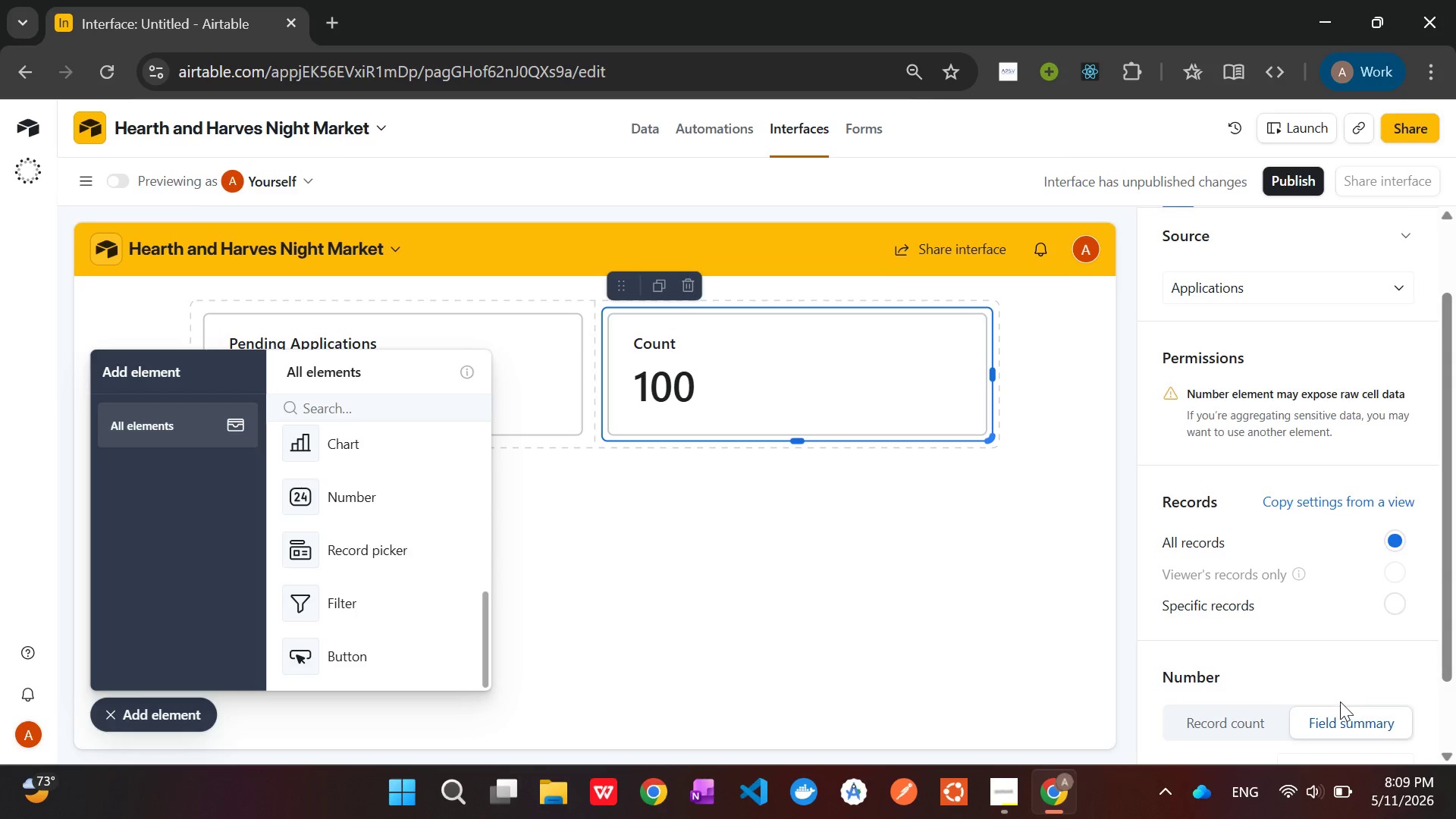 
scroll: coordinate [1340, 701], scroll_direction: down, amount: 4.0
 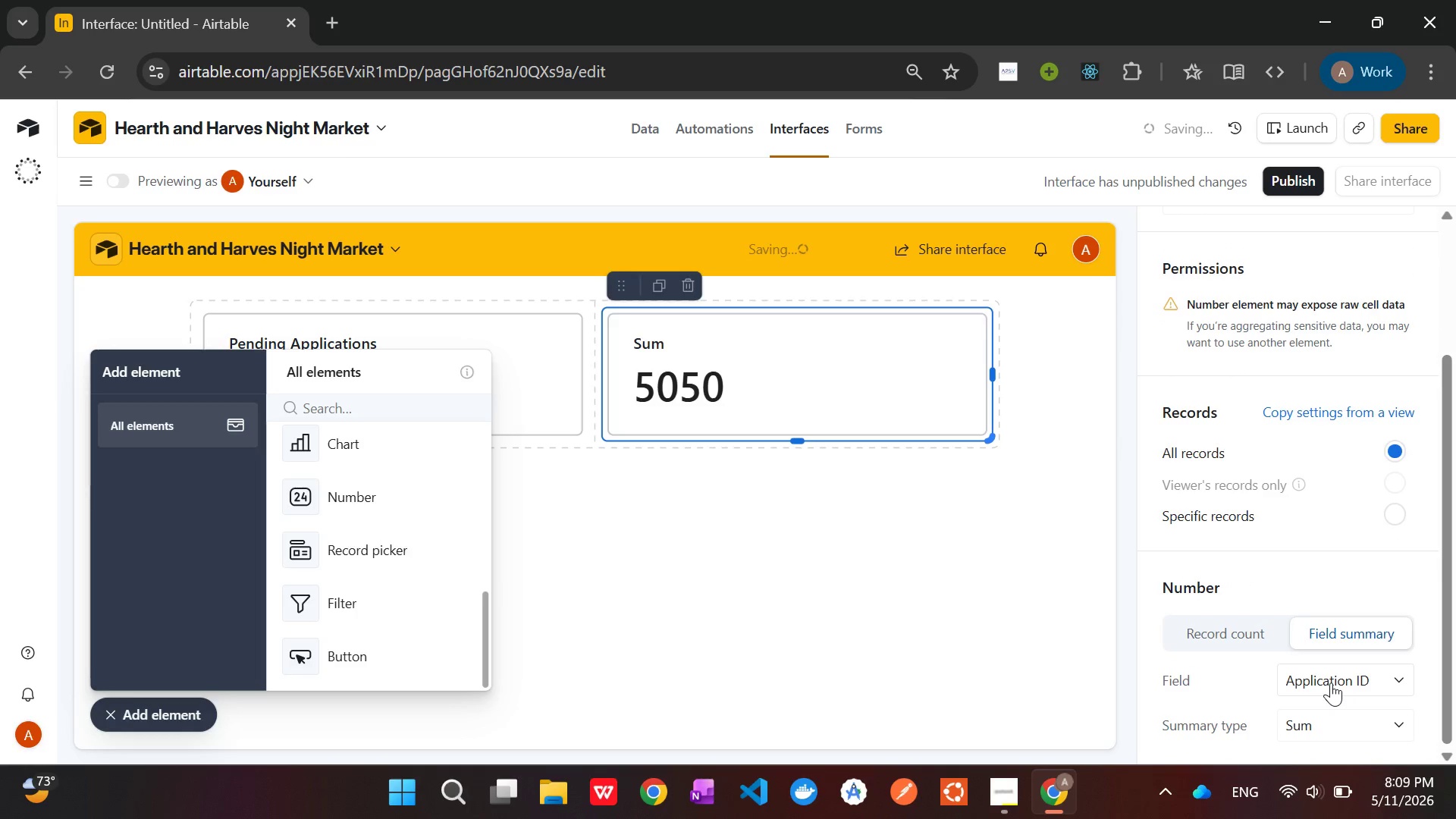 
left_click([1331, 682])
 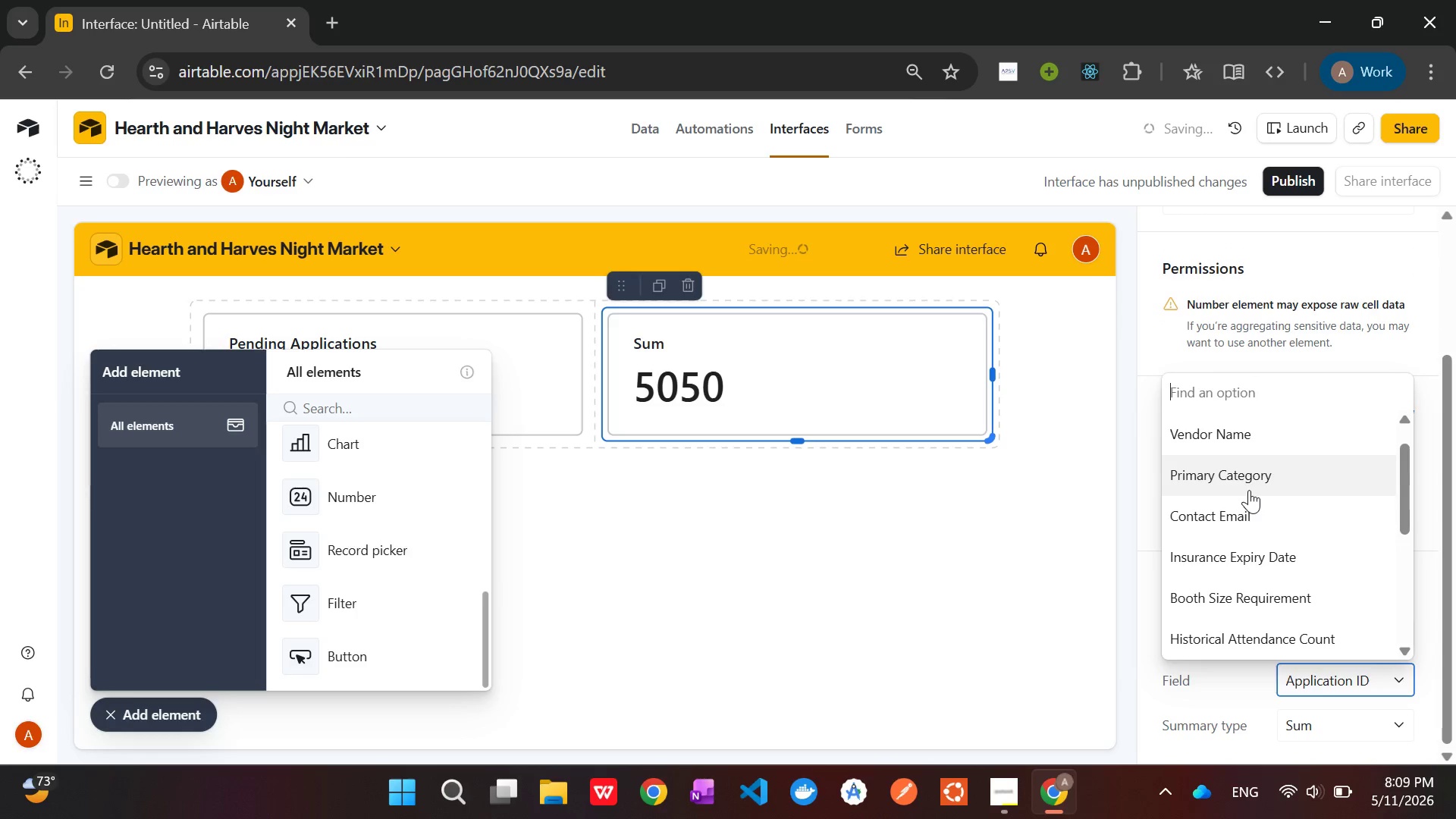 
scroll: coordinate [1249, 534], scroll_direction: down, amount: 3.0
 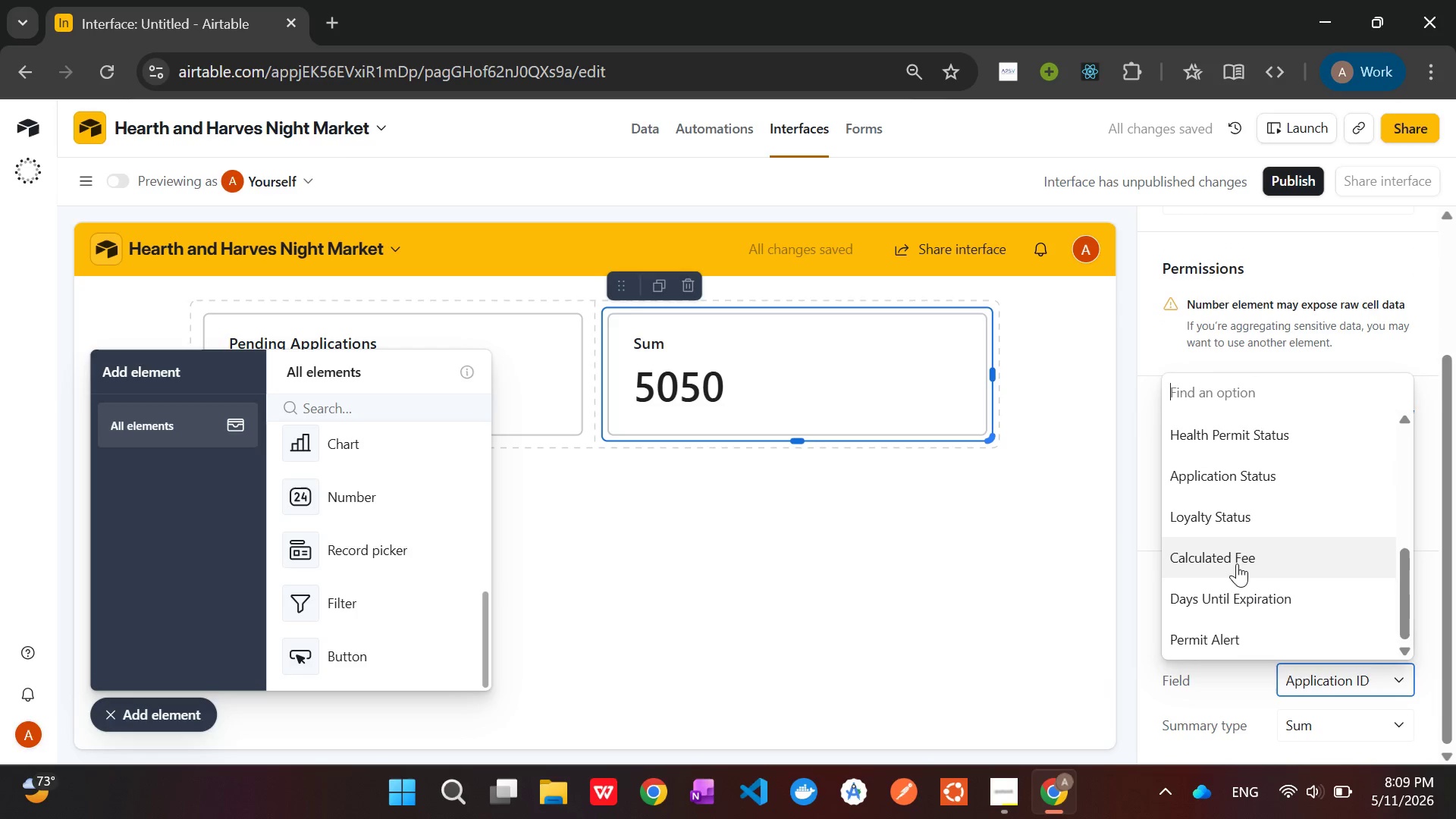 
left_click([1236, 566])
 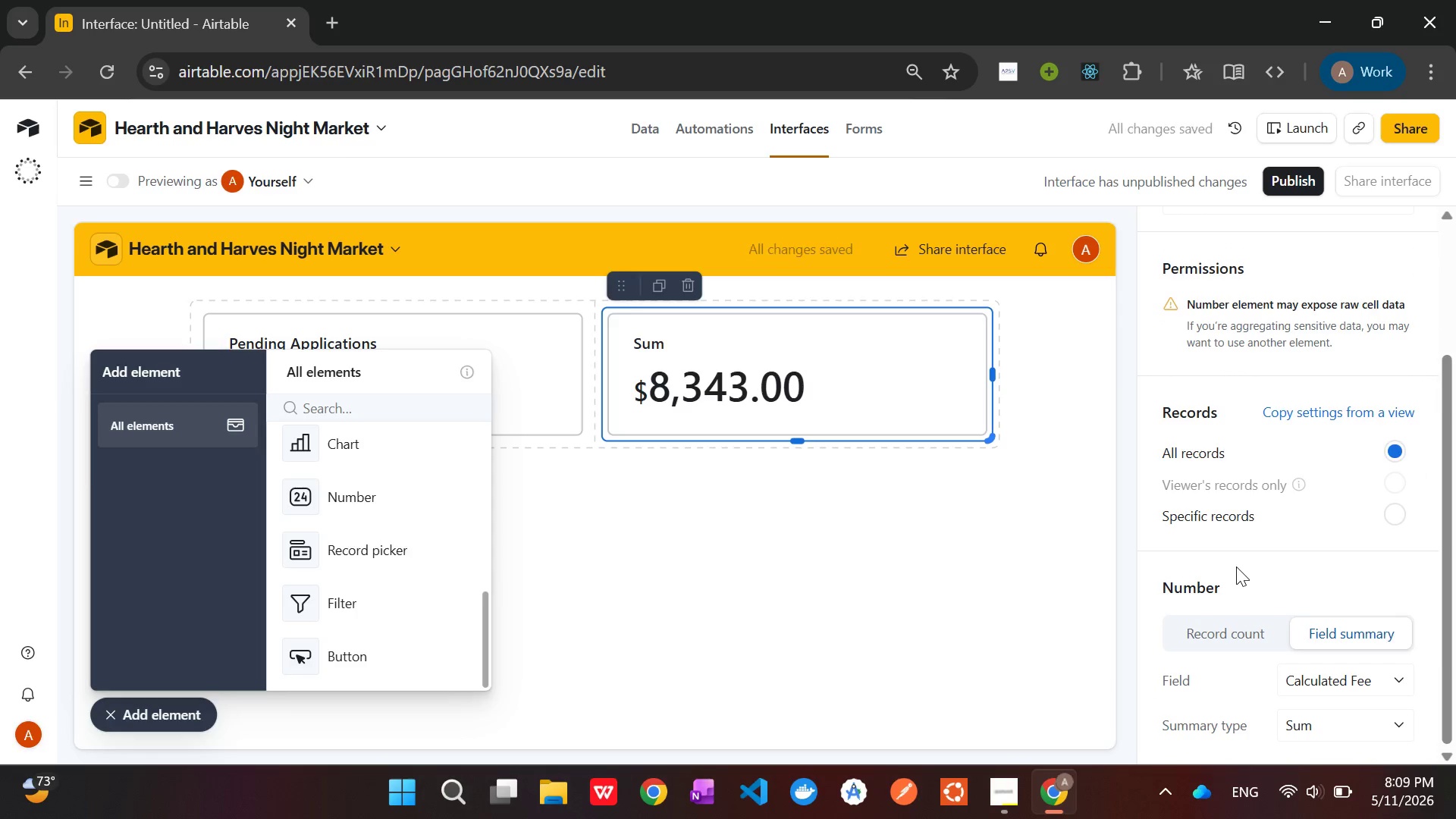 
scroll: coordinate [1267, 621], scroll_direction: down, amount: 7.0
 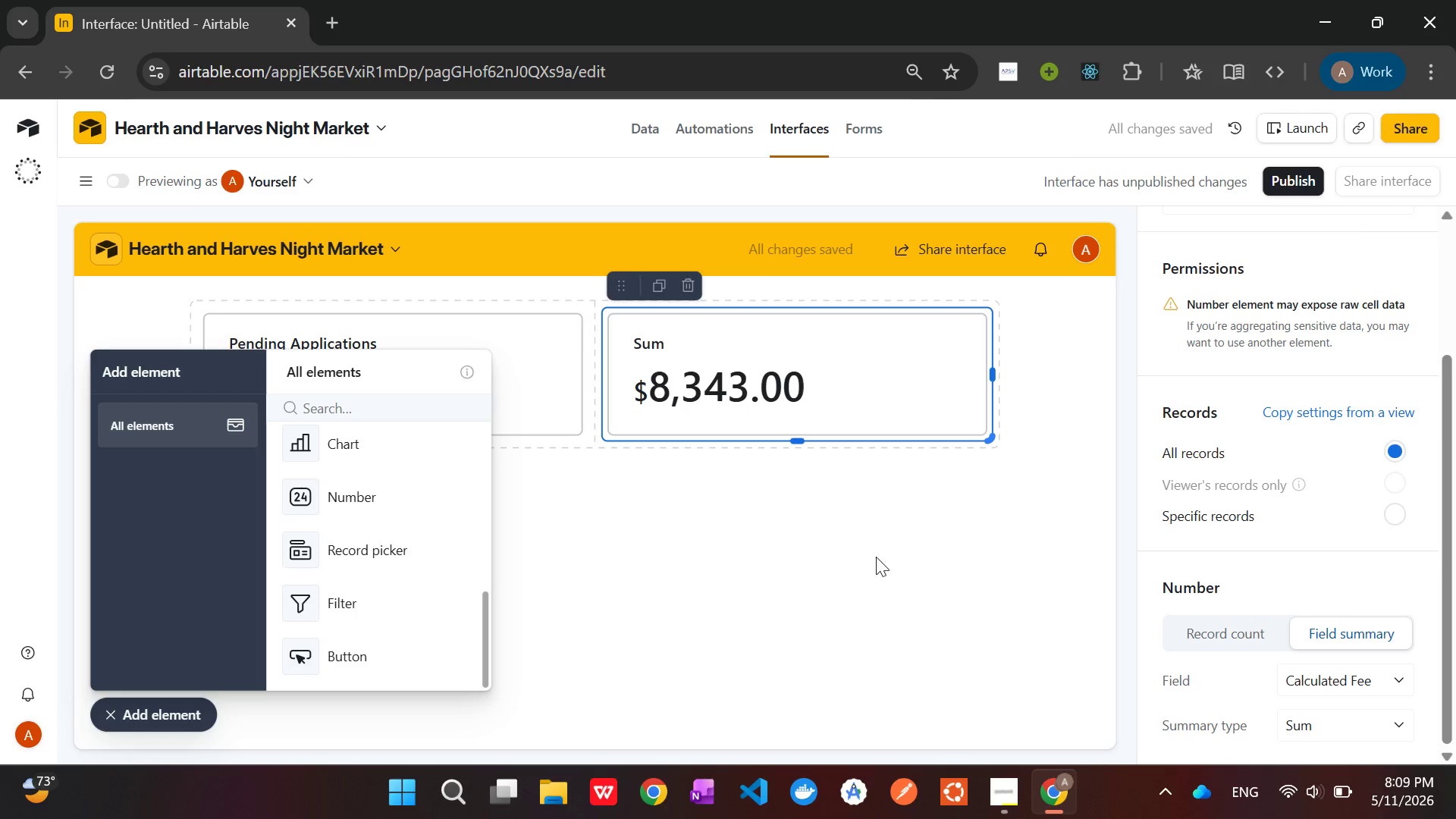 
scroll: coordinate [1329, 570], scroll_direction: up, amount: 11.0
 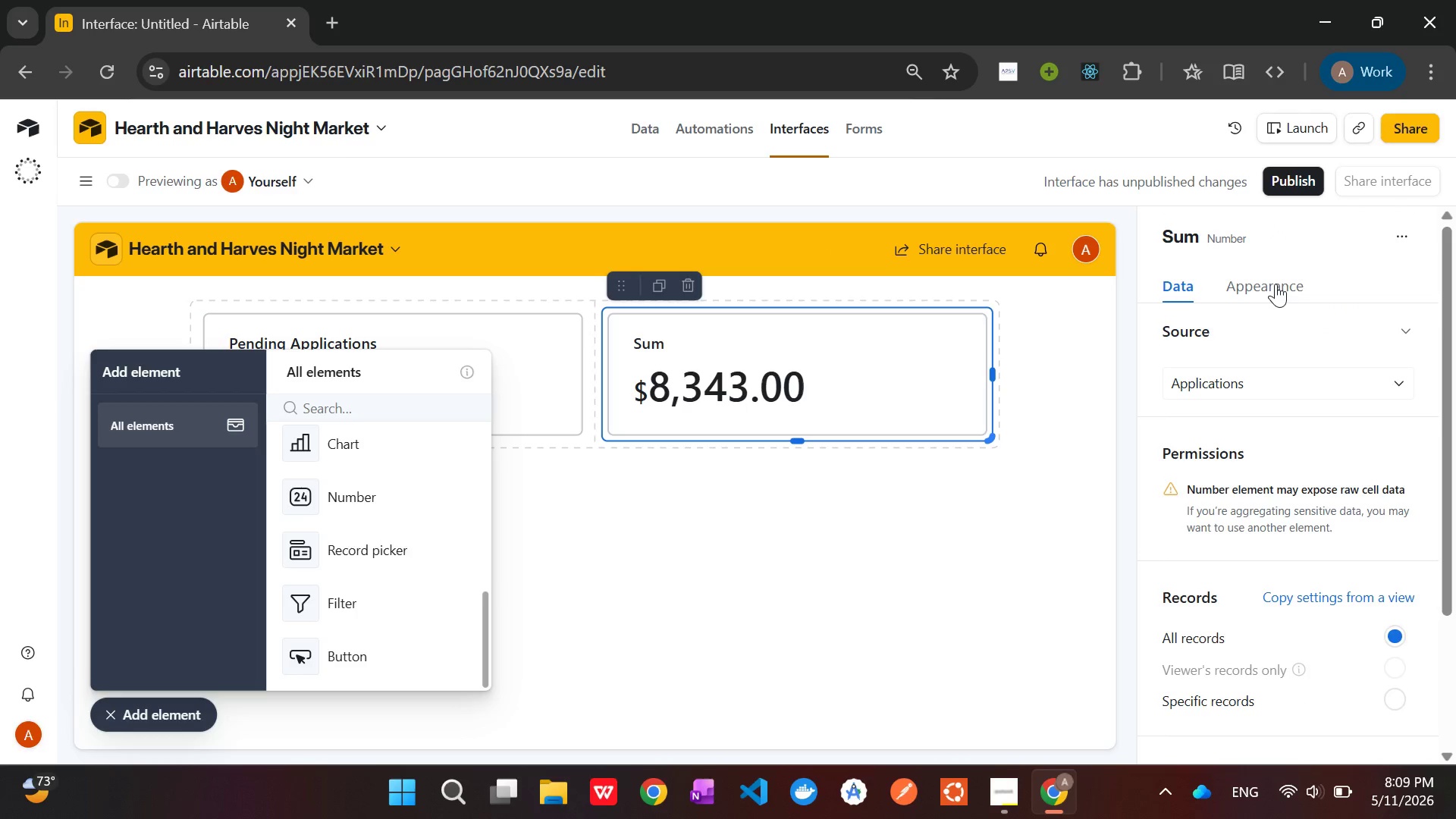 
left_click([1276, 284])
 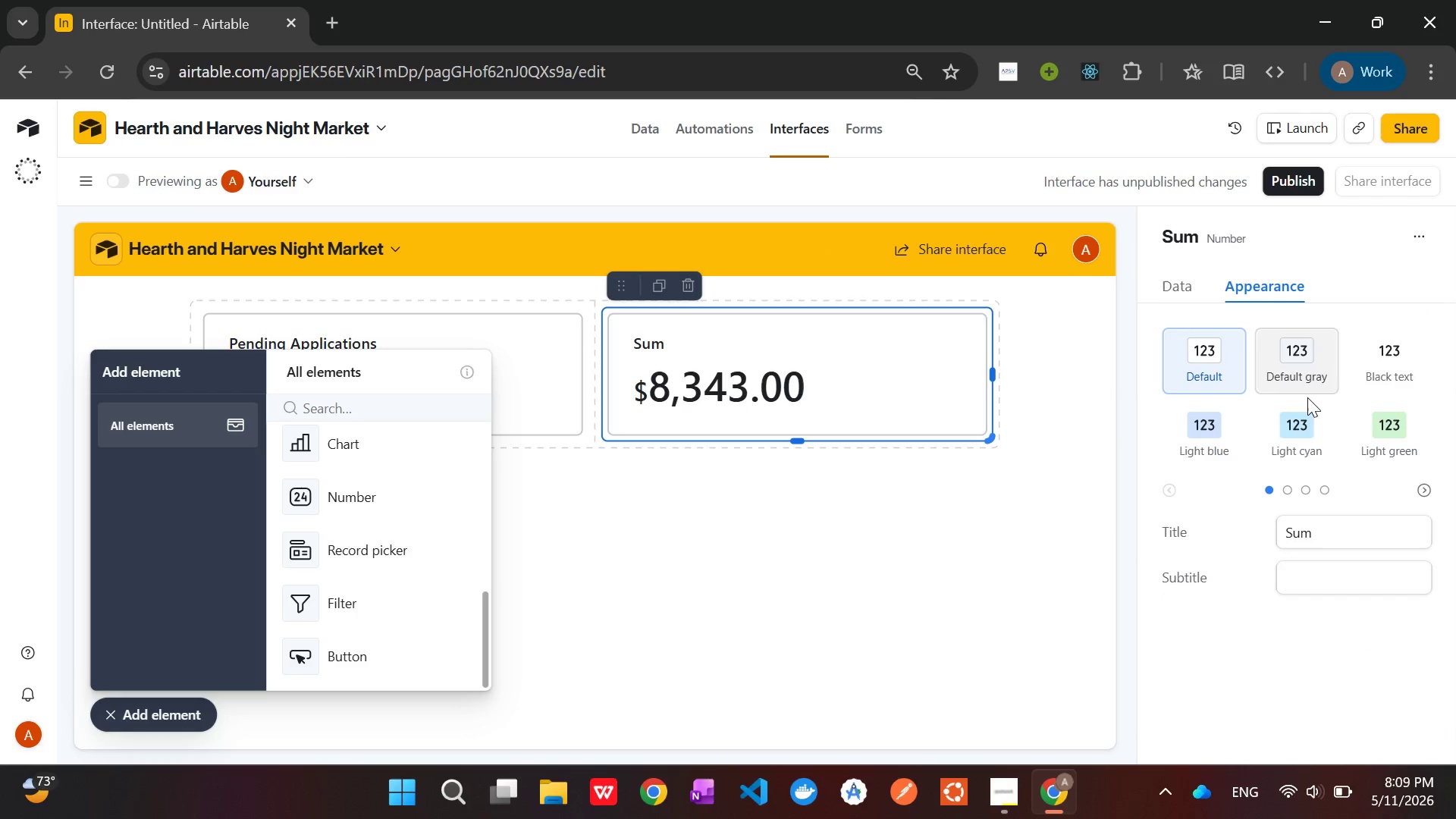 
left_click([1312, 437])
 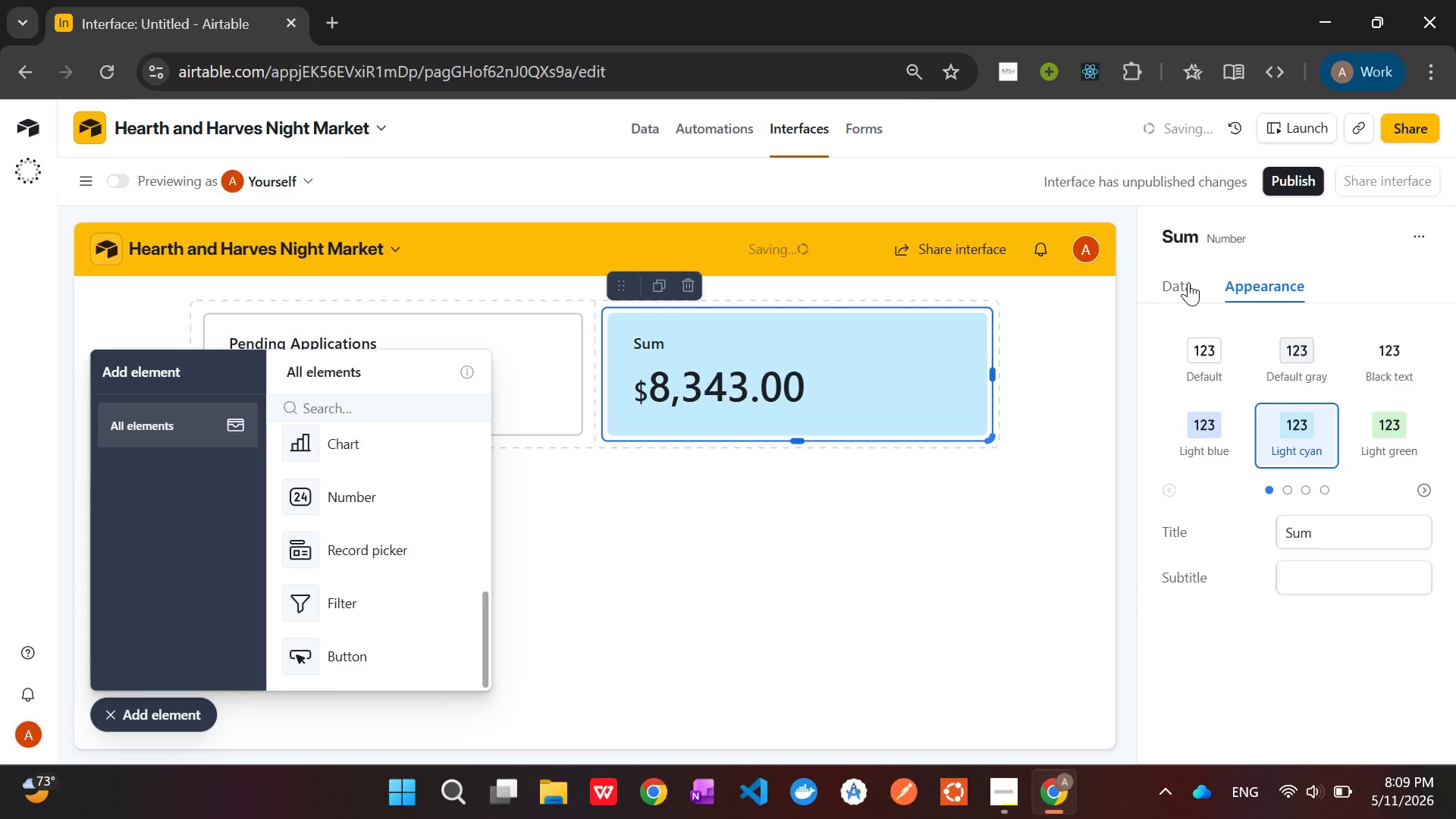 
double_click([1177, 237])
 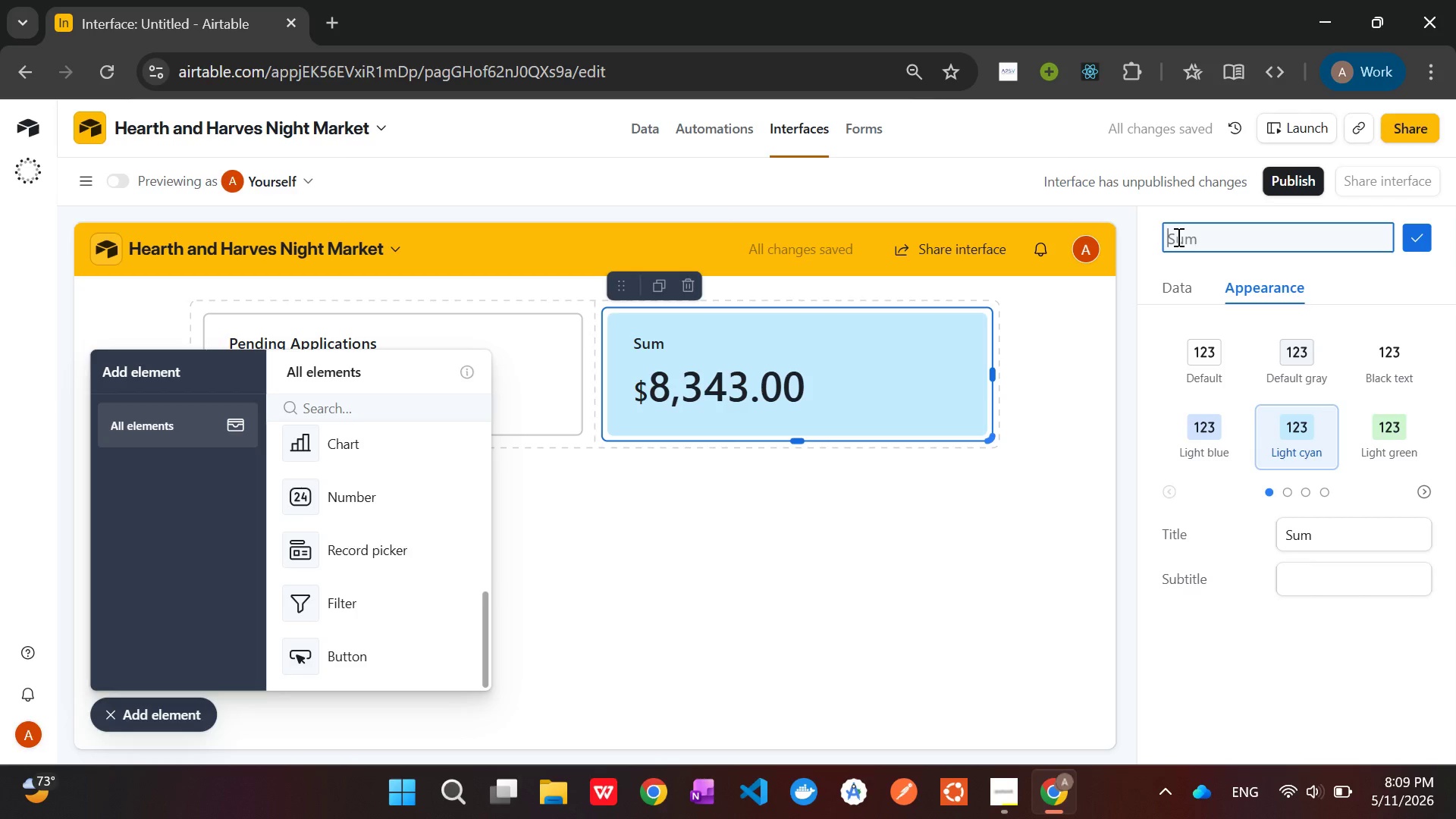 
wait(8.95)
 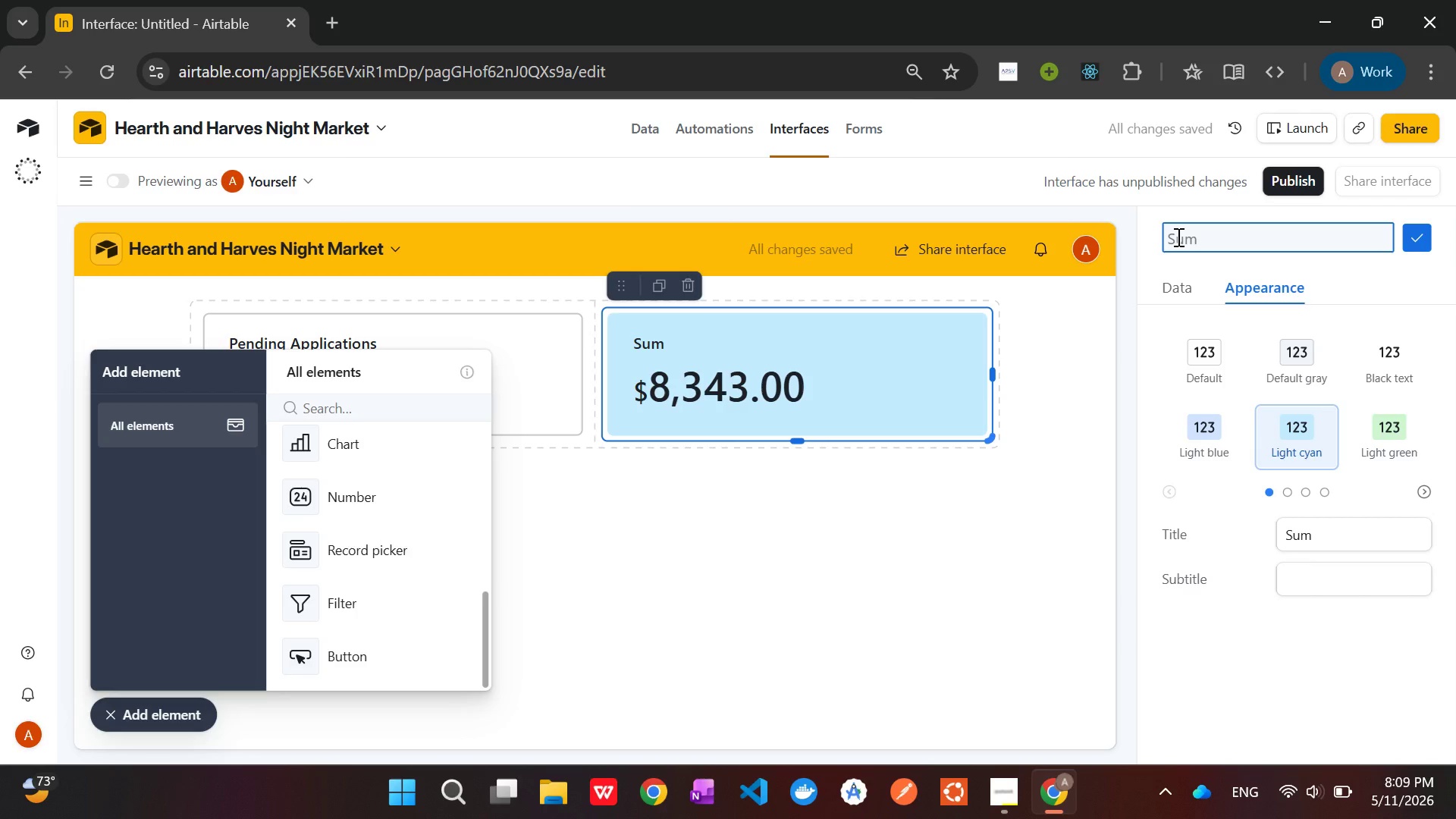 
type(Projected Revenue)
 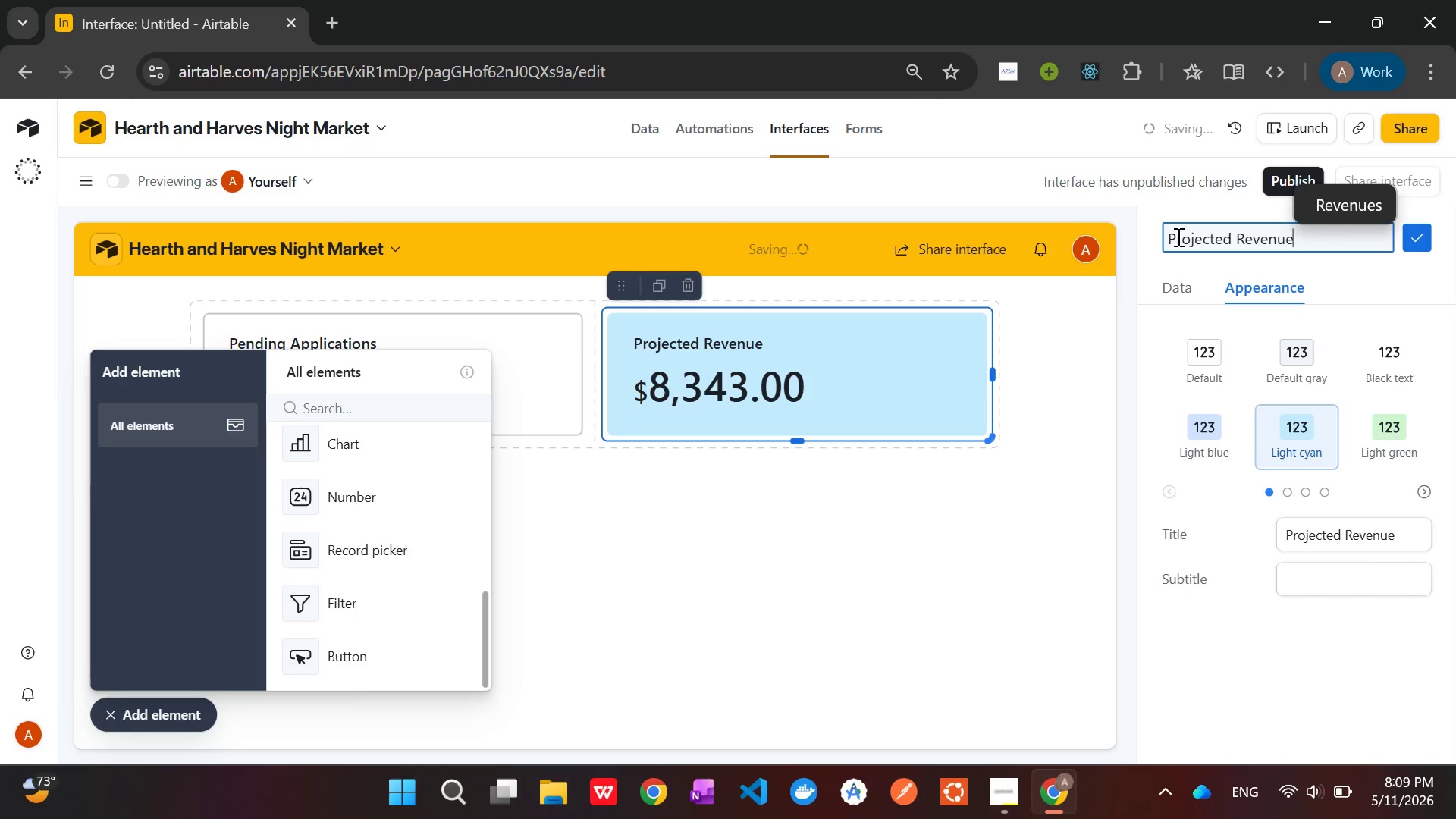 
wait(7.09)
 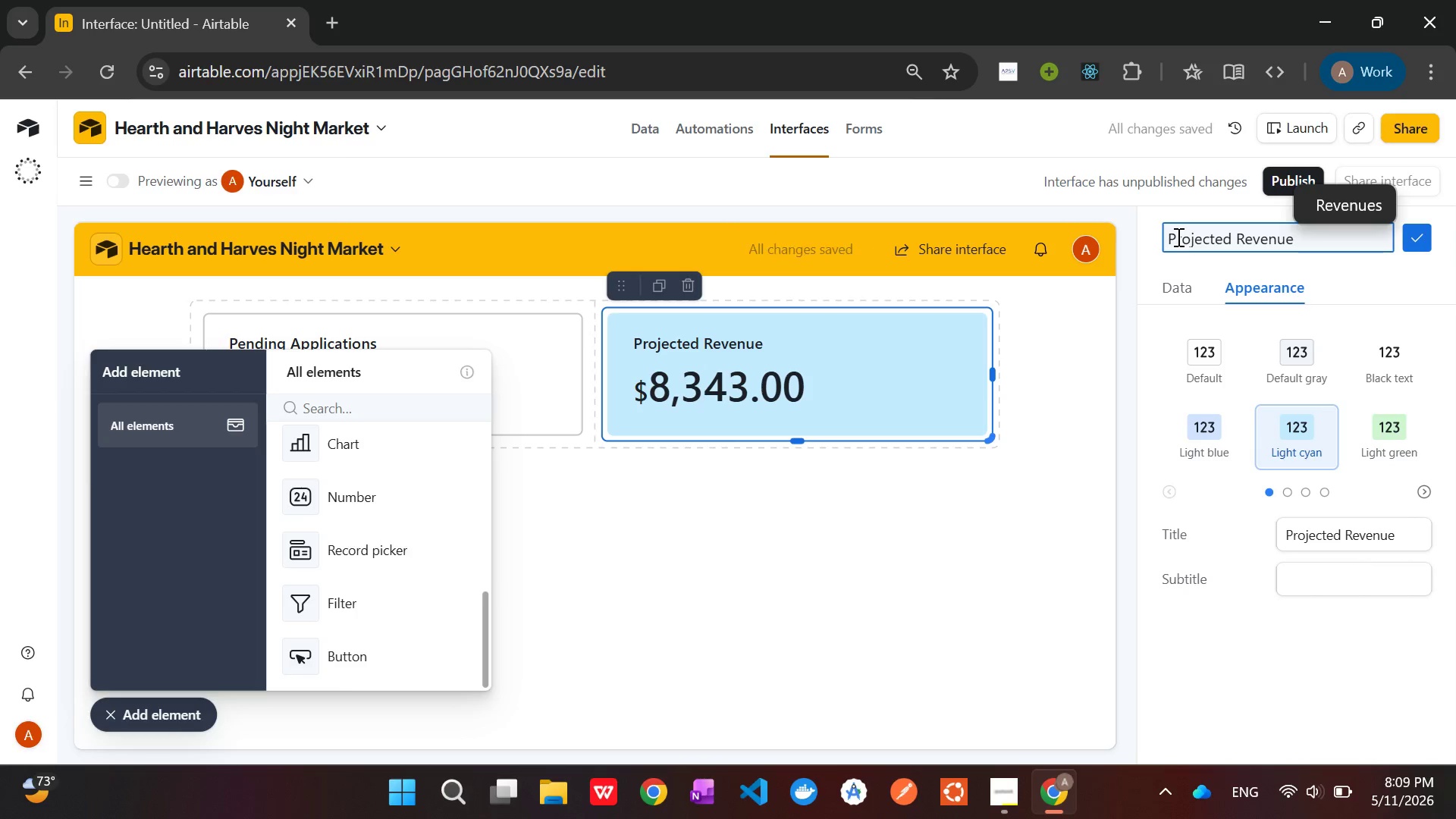 
left_click([529, 390])
 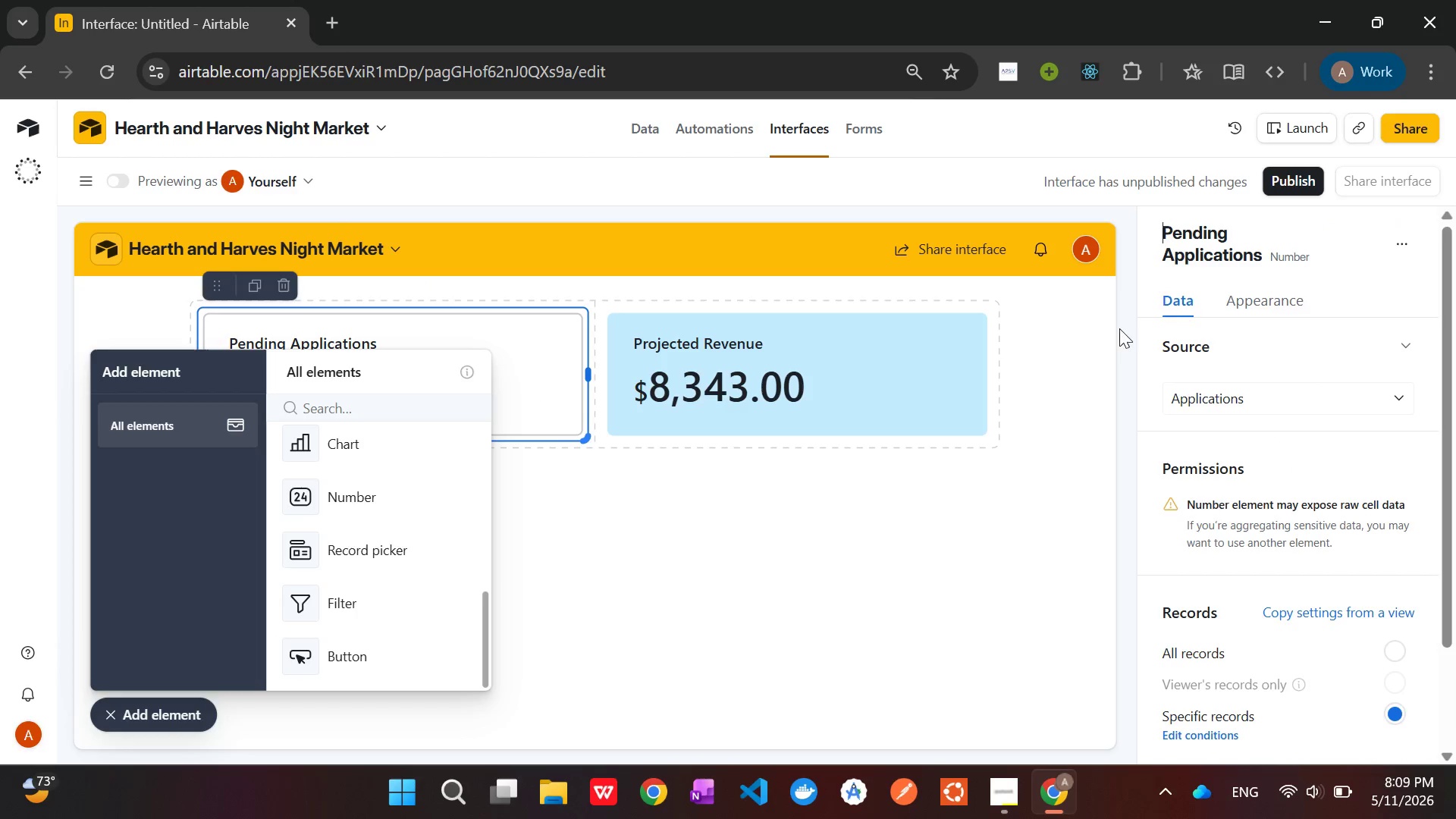 
left_click([1236, 305])
 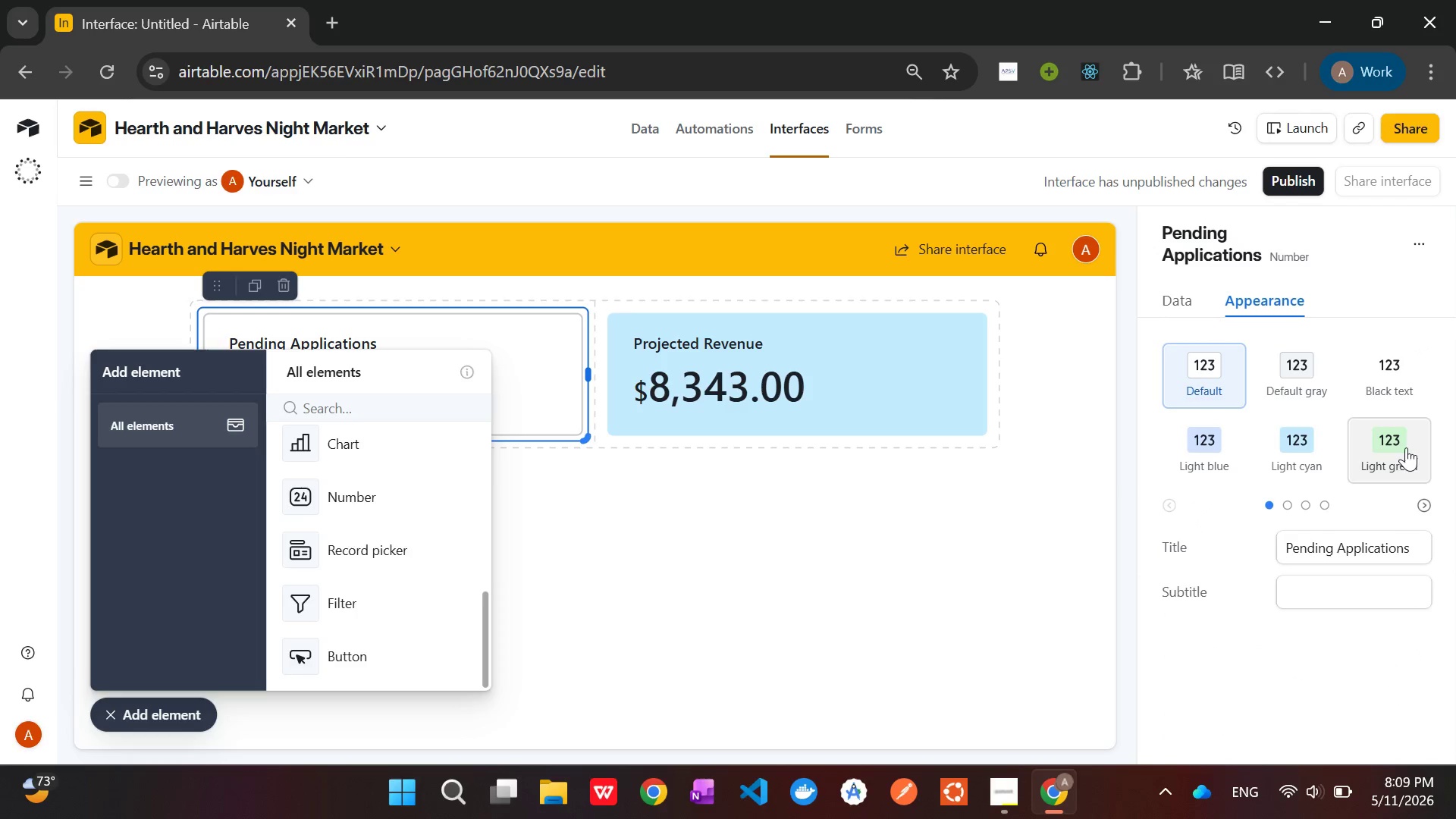 
left_click([1415, 447])
 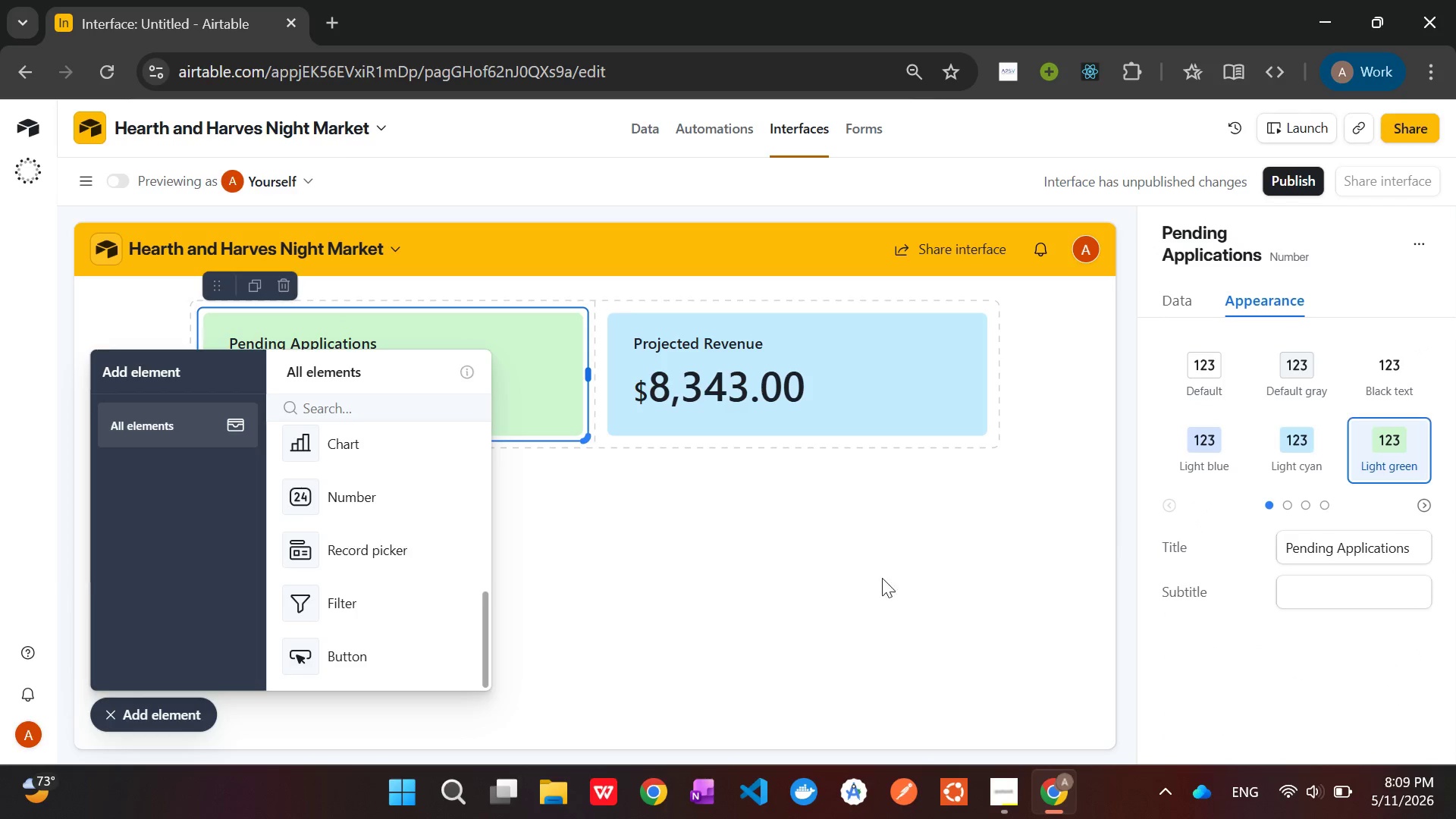 
left_click([637, 585])
 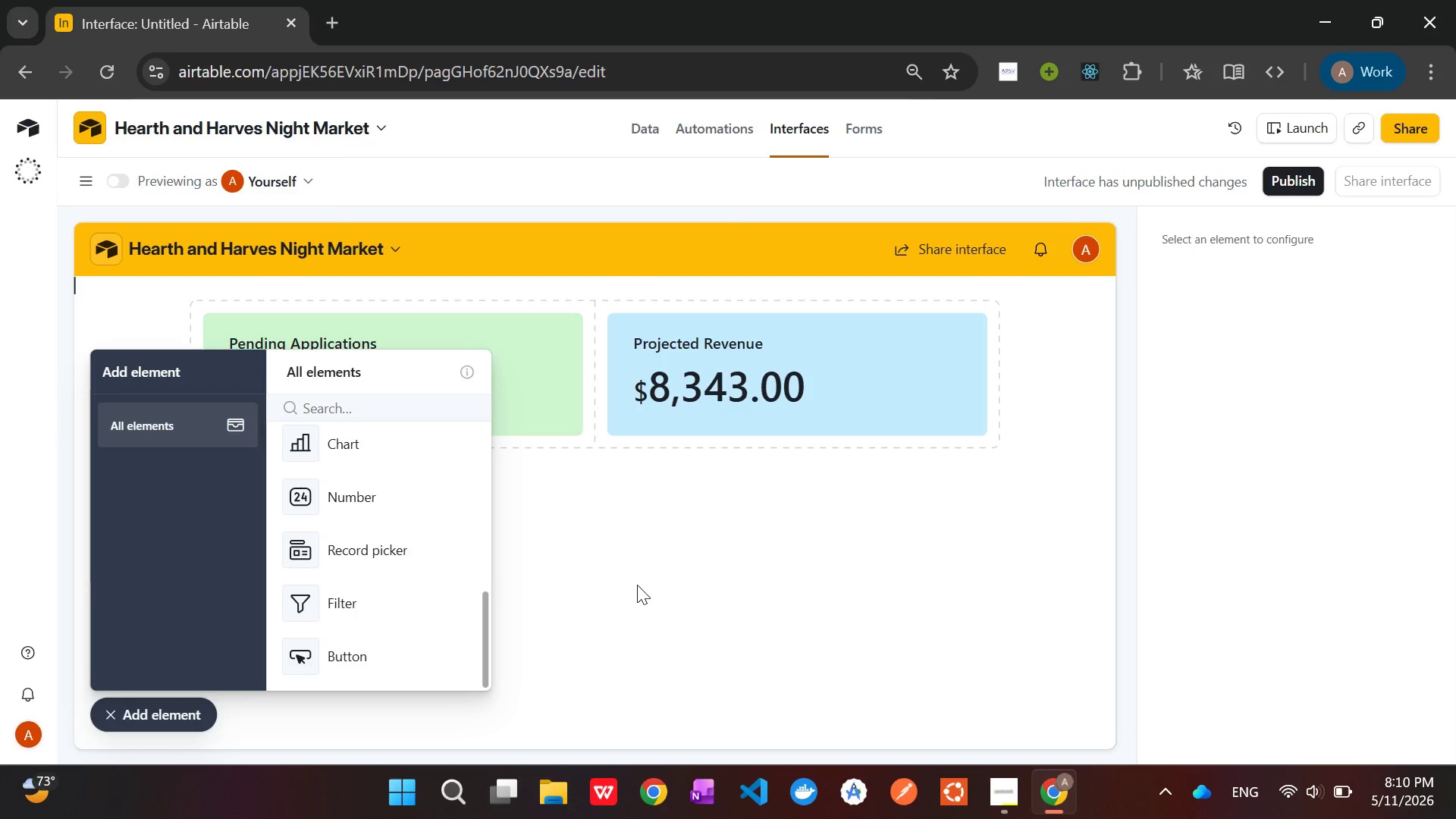 
wait(15.83)
 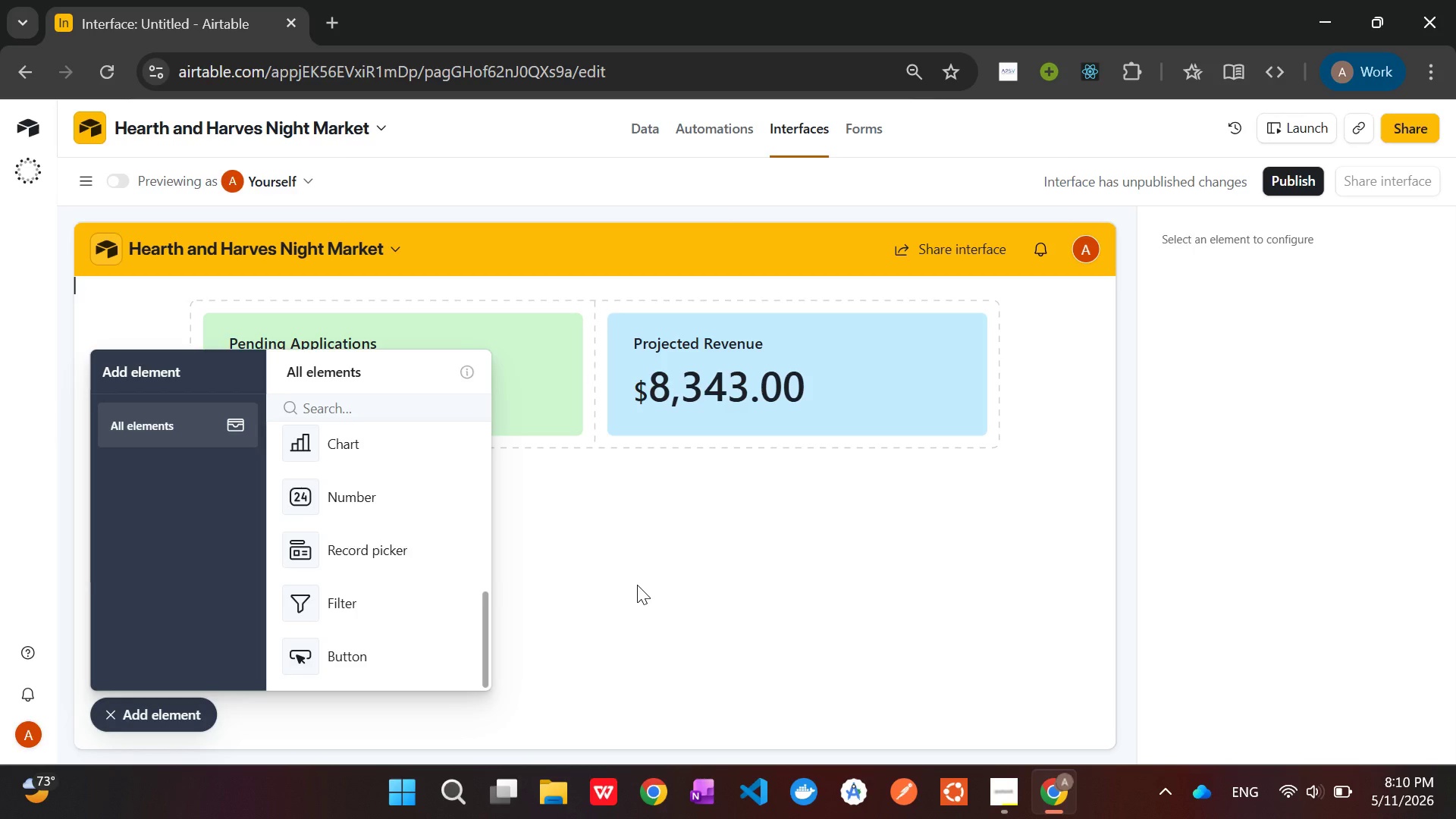 
left_click([542, 508])
 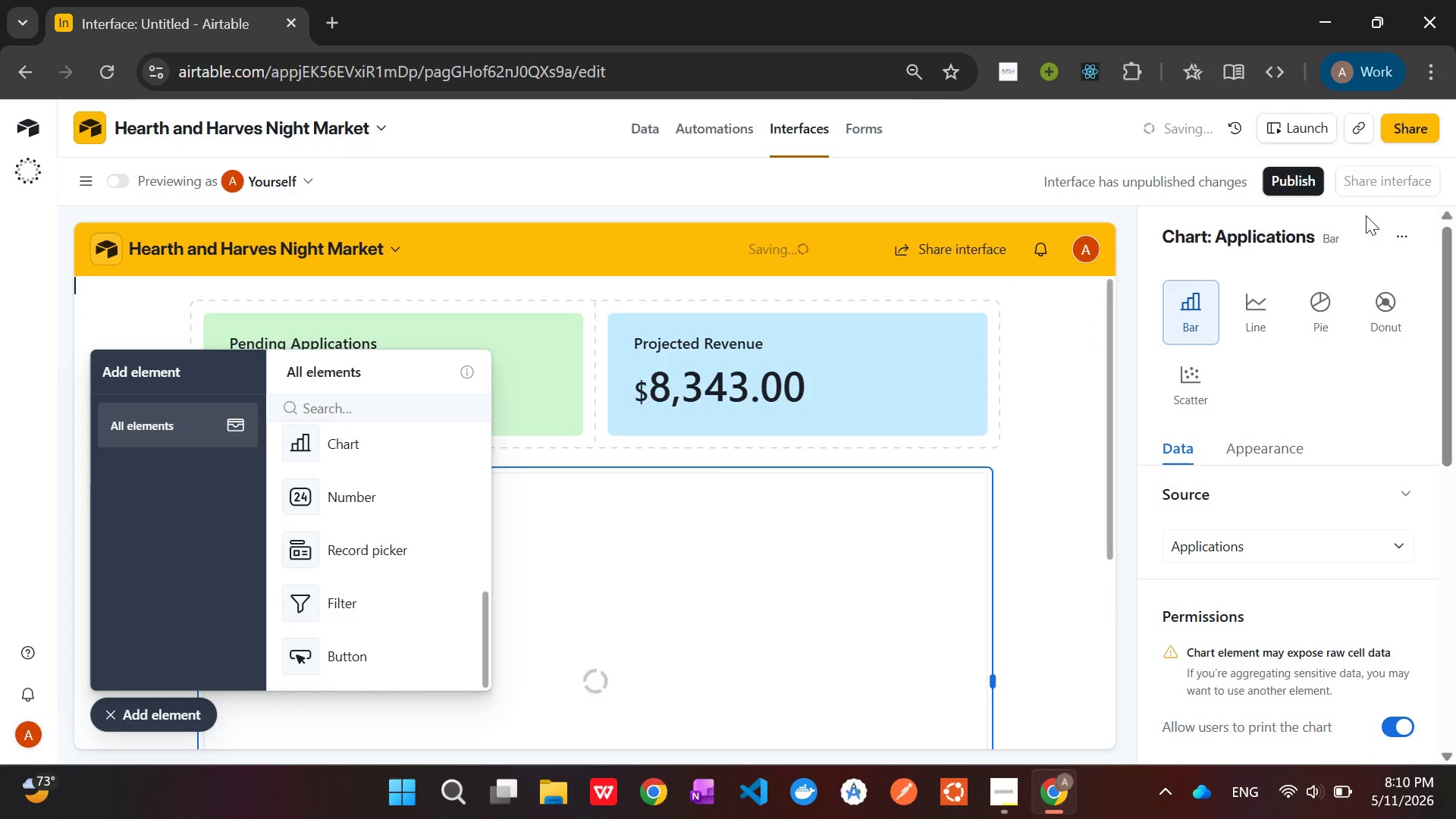 
left_click([1322, 300])
 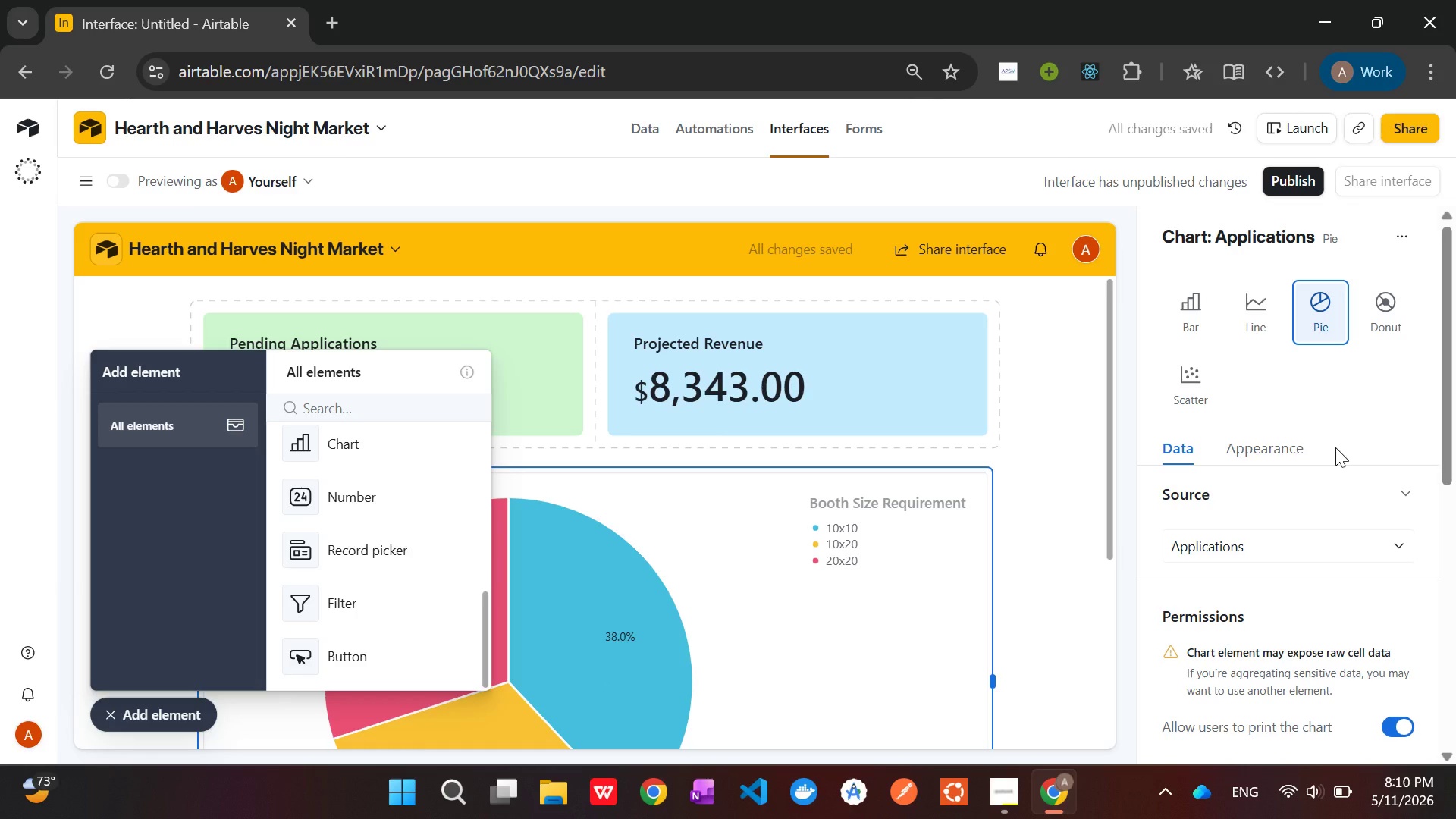 
wait(9.72)
 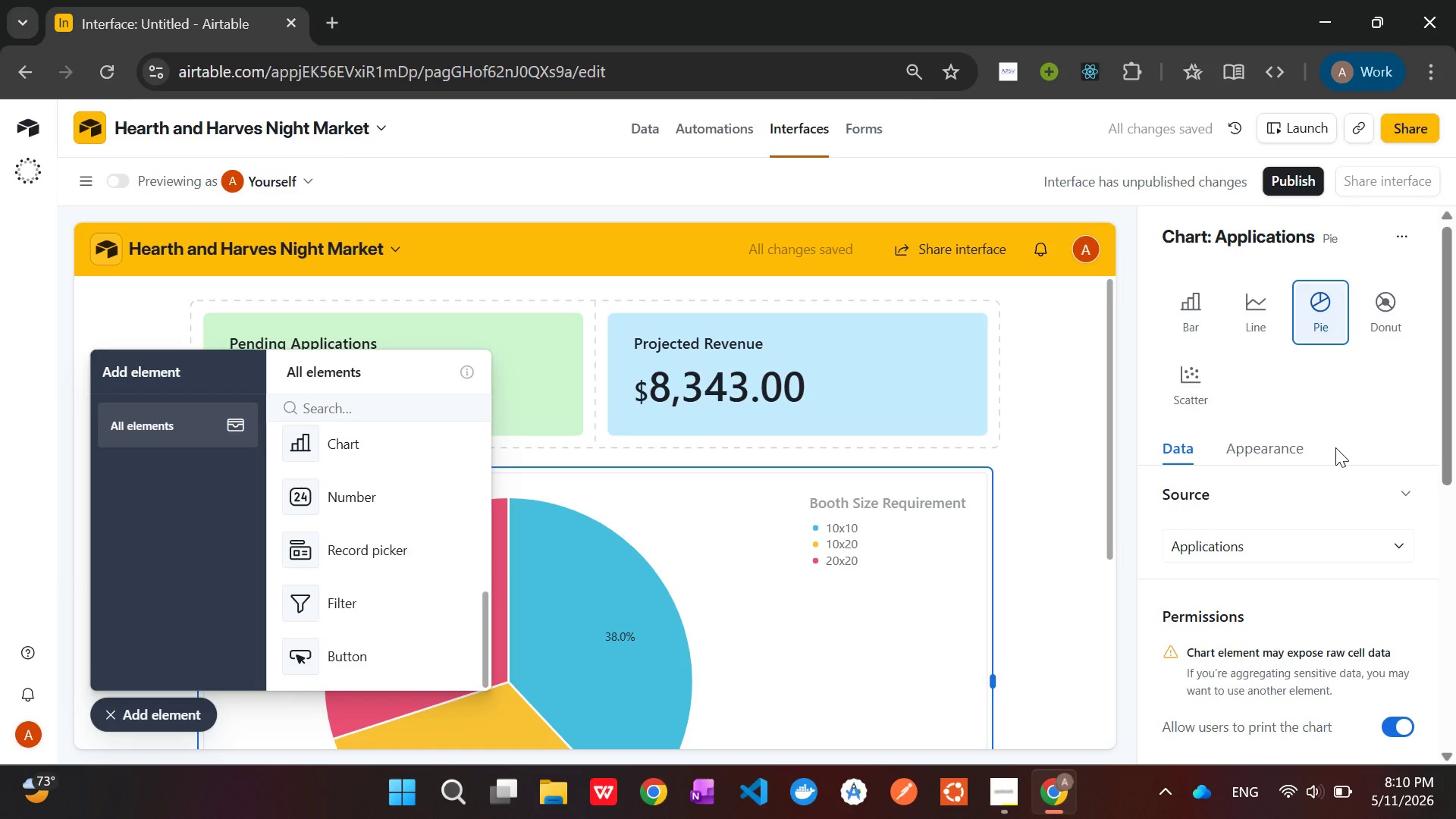 
scroll: coordinate [1307, 530], scroll_direction: down, amount: 5.0
 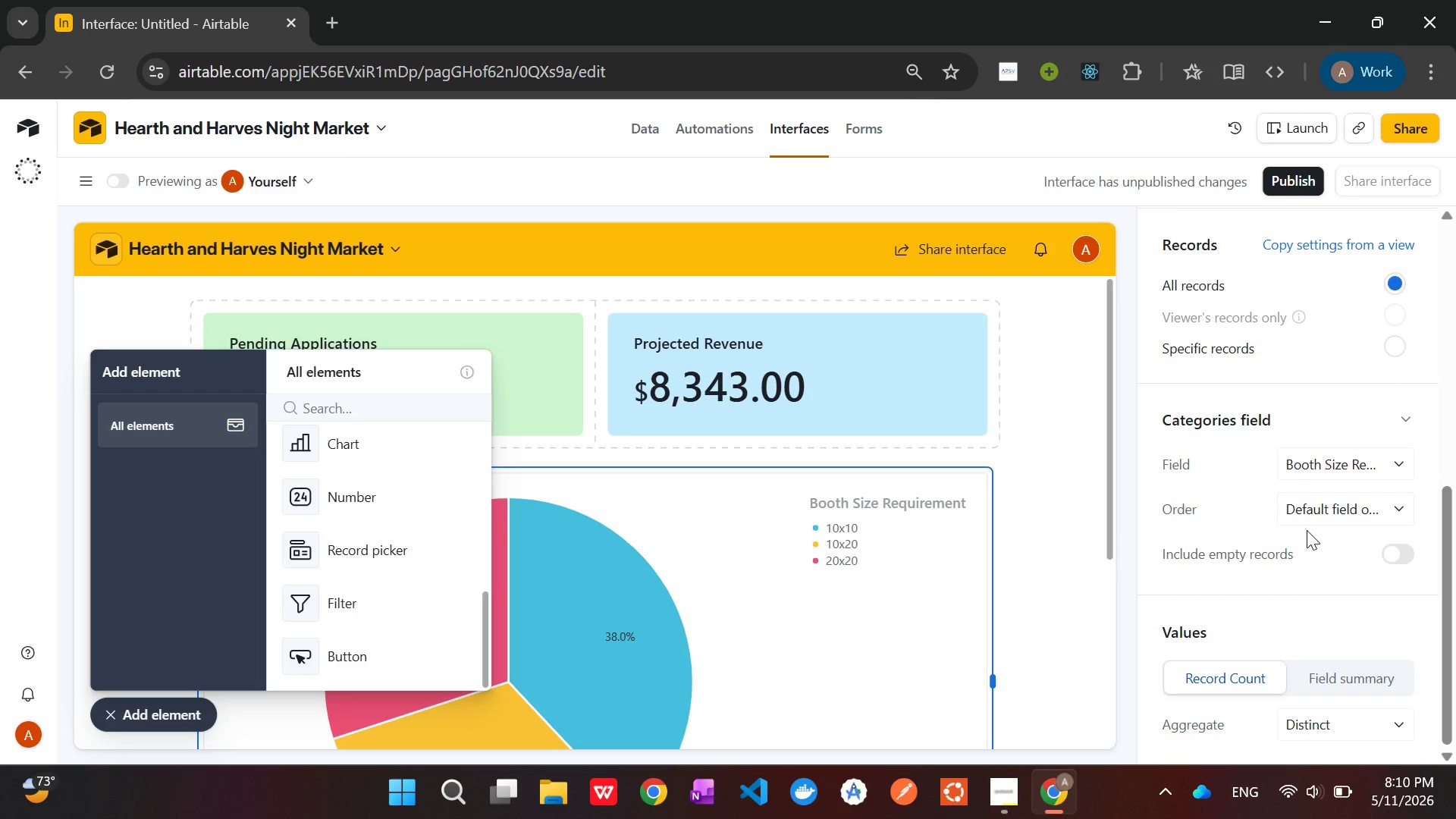 
wait(5.48)
 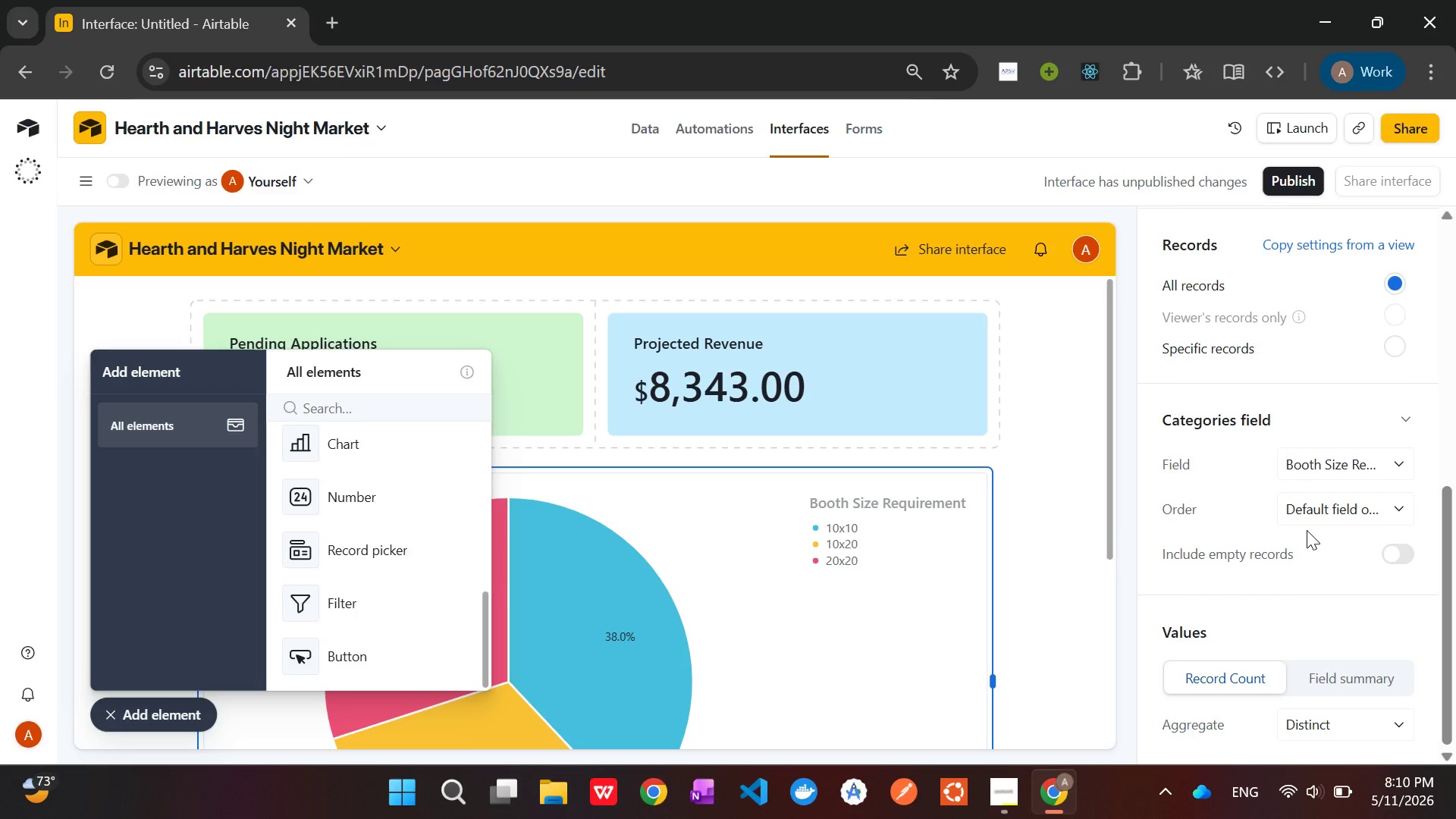 
scroll: coordinate [1307, 531], scroll_direction: up, amount: 3.0
 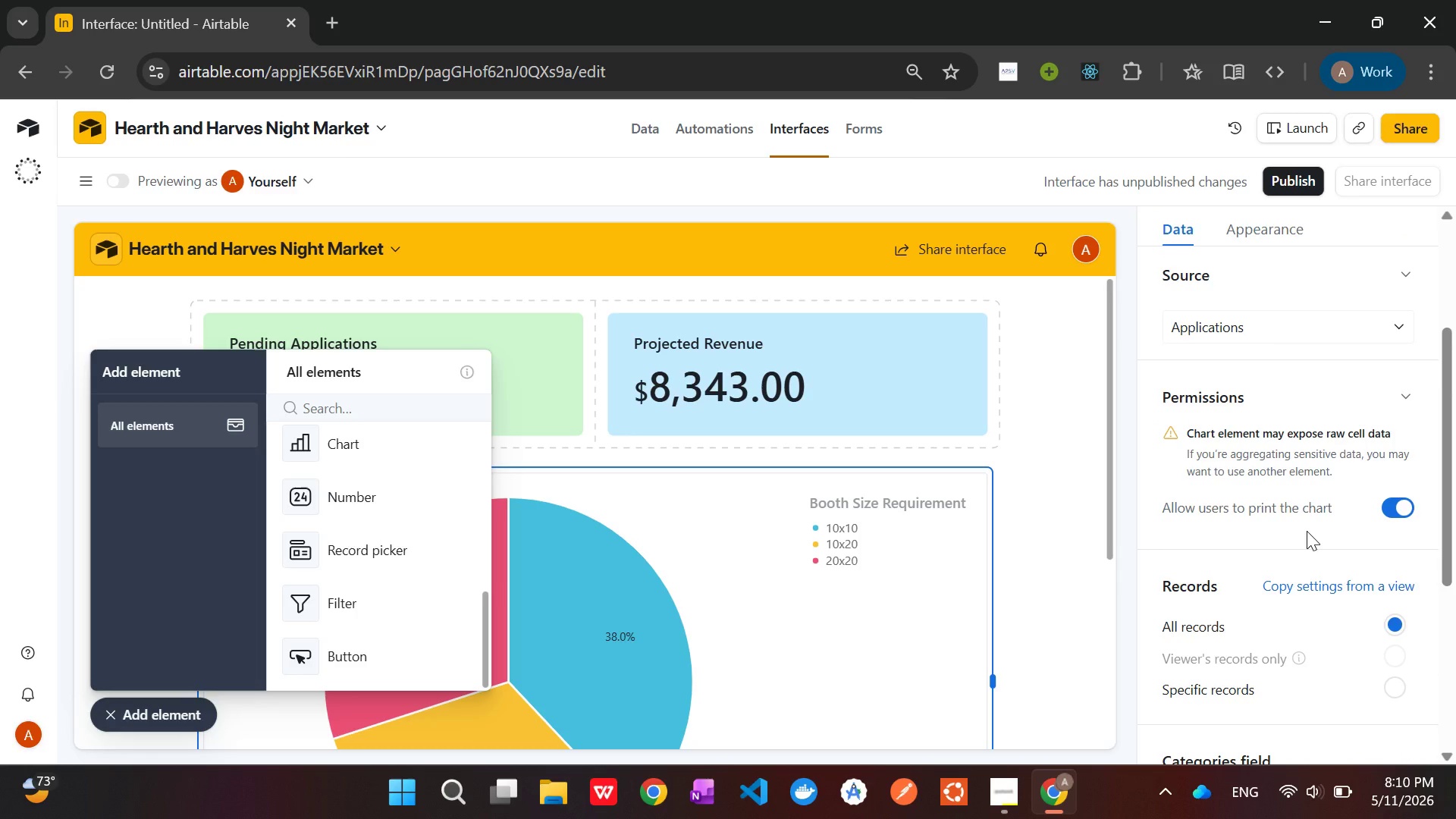 
scroll: coordinate [1307, 531], scroll_direction: down, amount: 2.0
 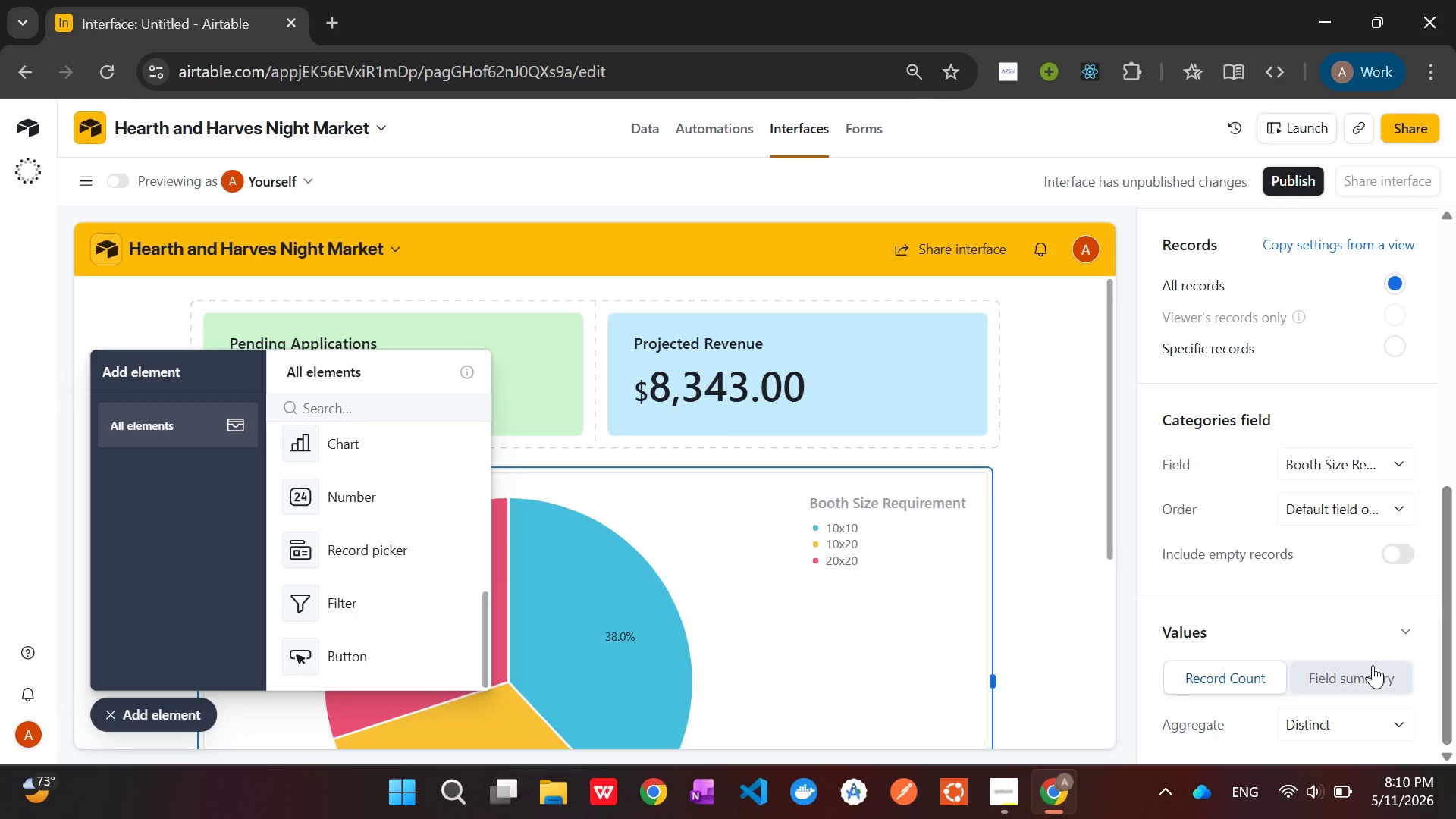 
left_click([1368, 670])
 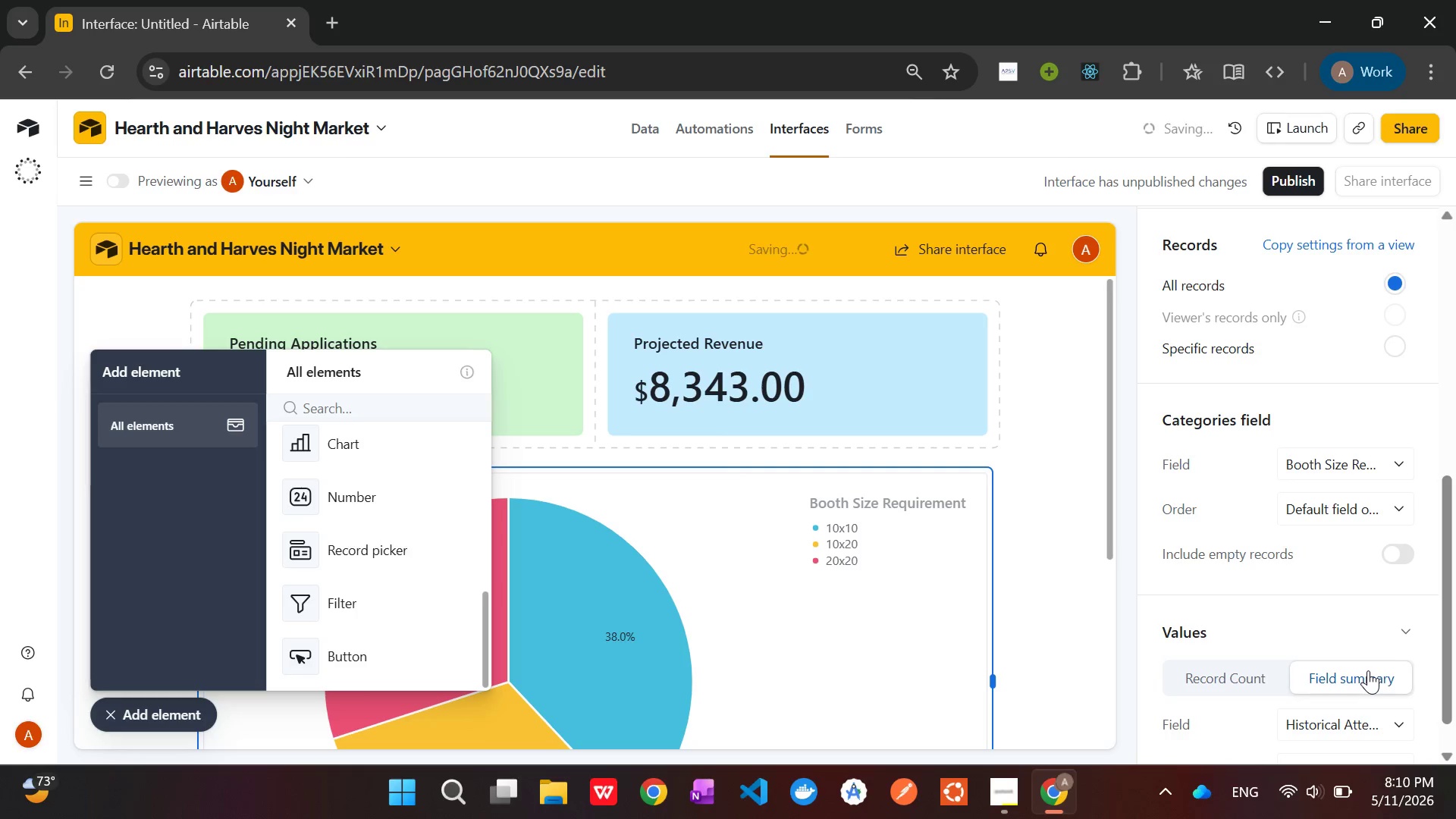 
scroll: coordinate [1368, 670], scroll_direction: down, amount: 2.0
 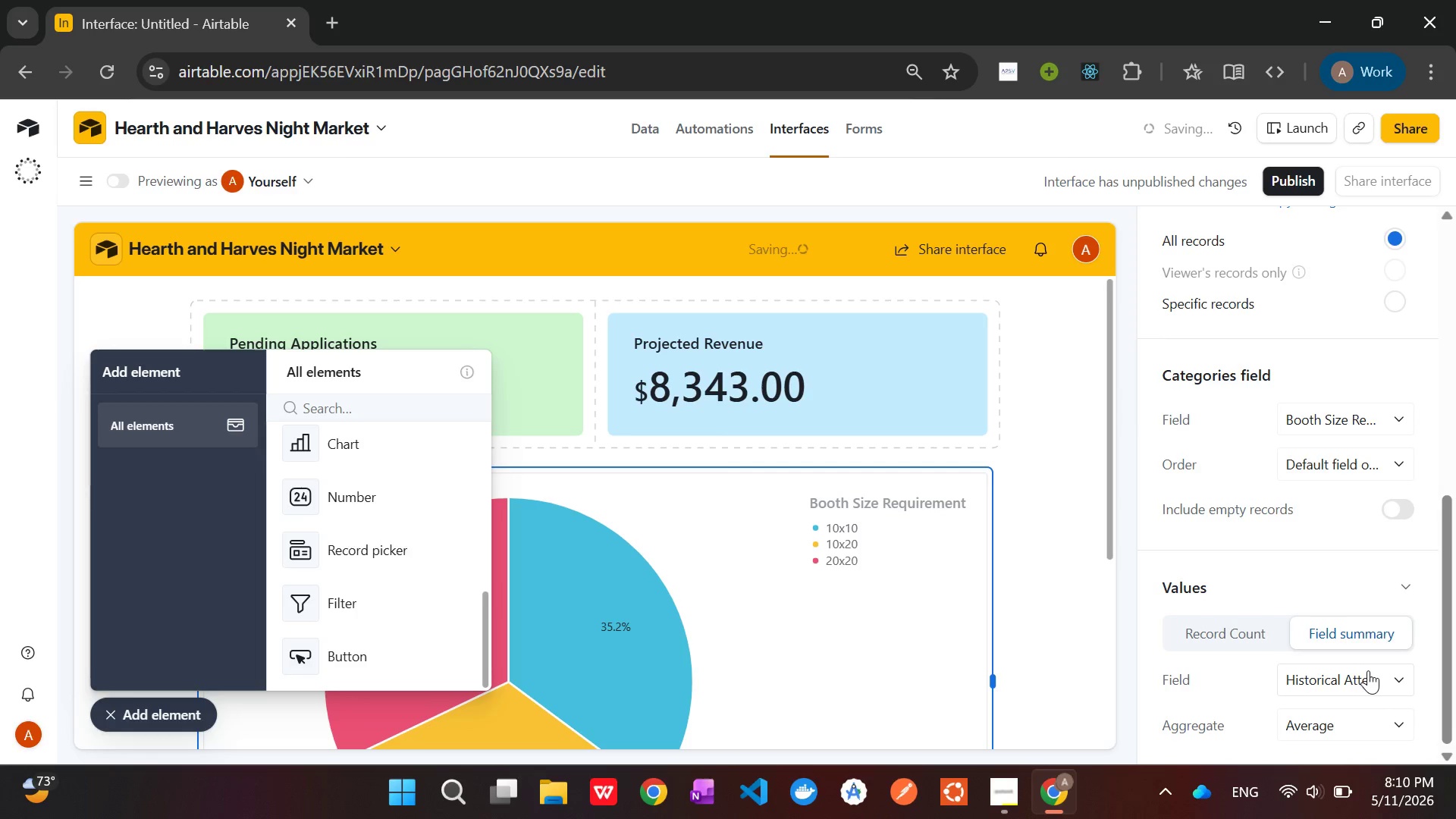 
left_click([1364, 677])
 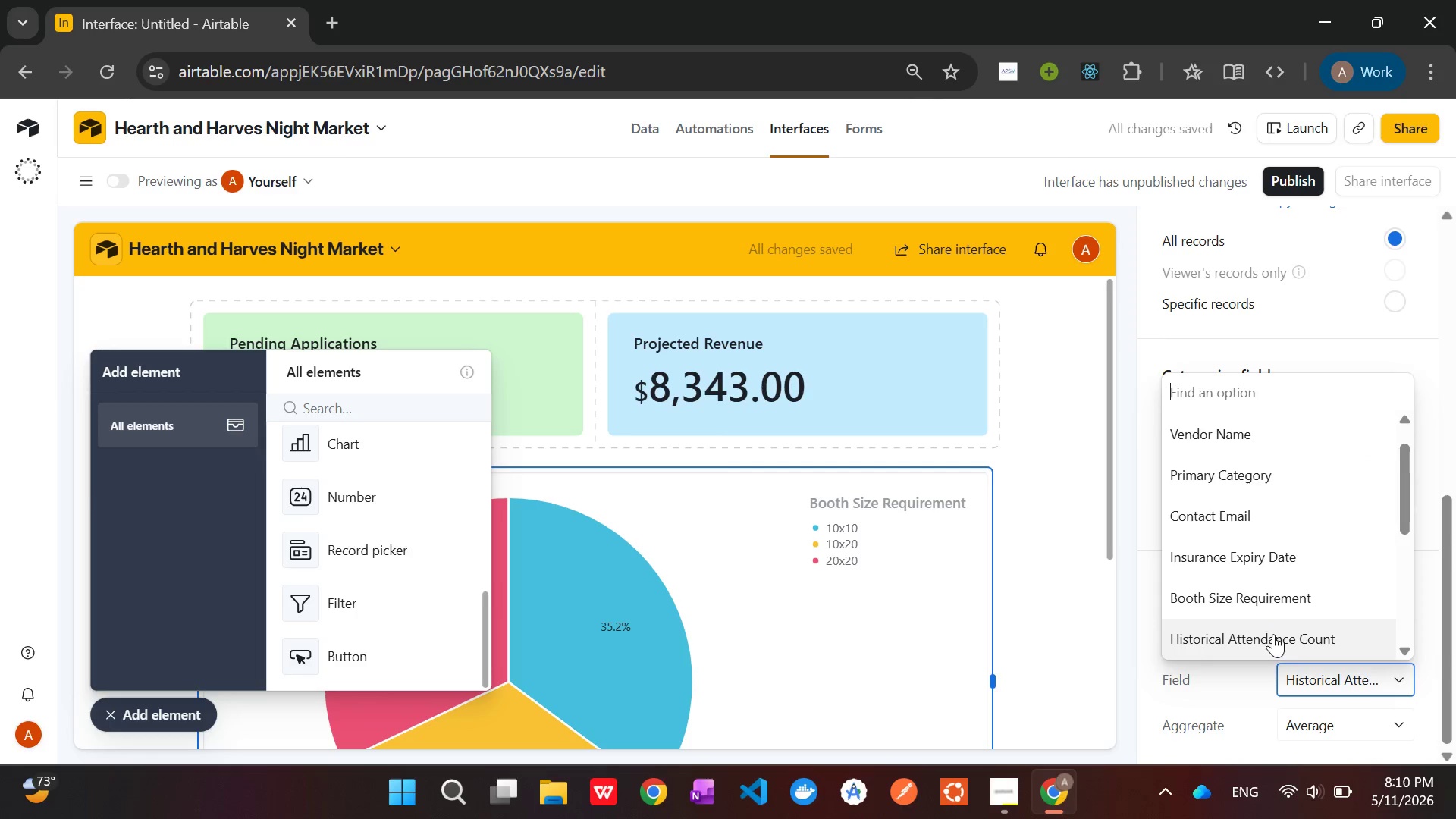 
scroll: coordinate [1257, 583], scroll_direction: down, amount: 5.0
 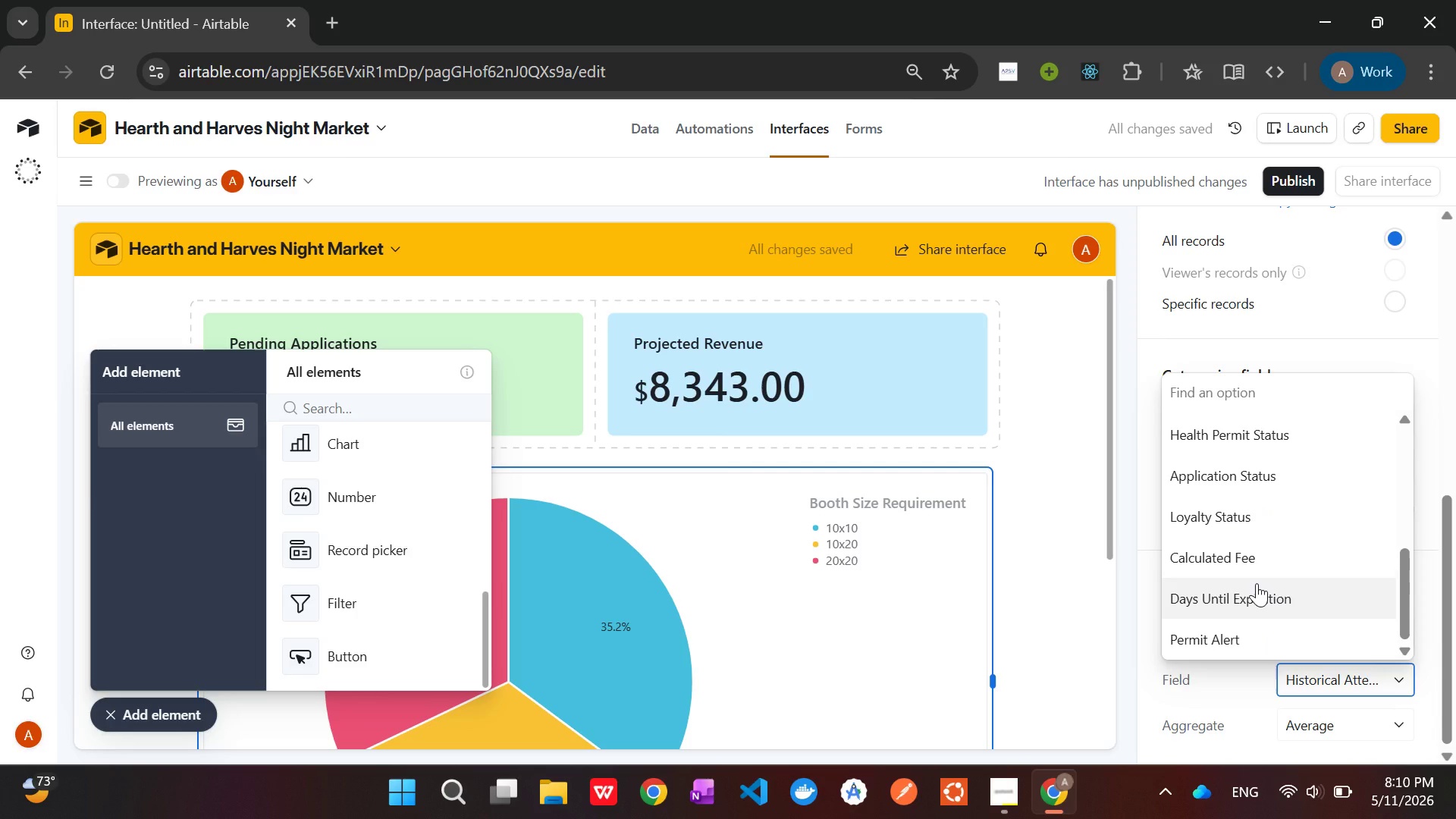 
scroll: coordinate [1257, 583], scroll_direction: up, amount: 7.0
 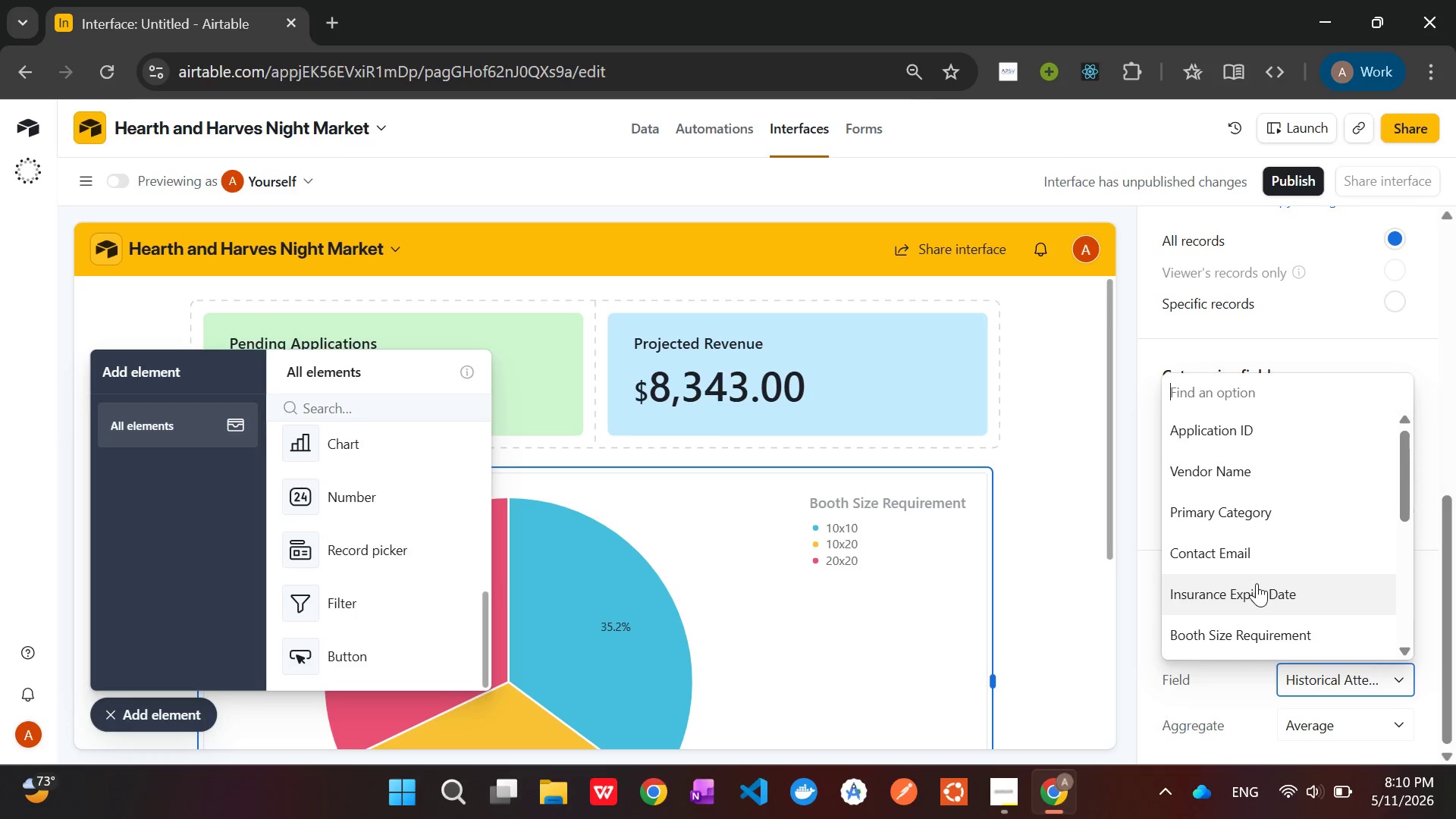 
left_click([1242, 502])
 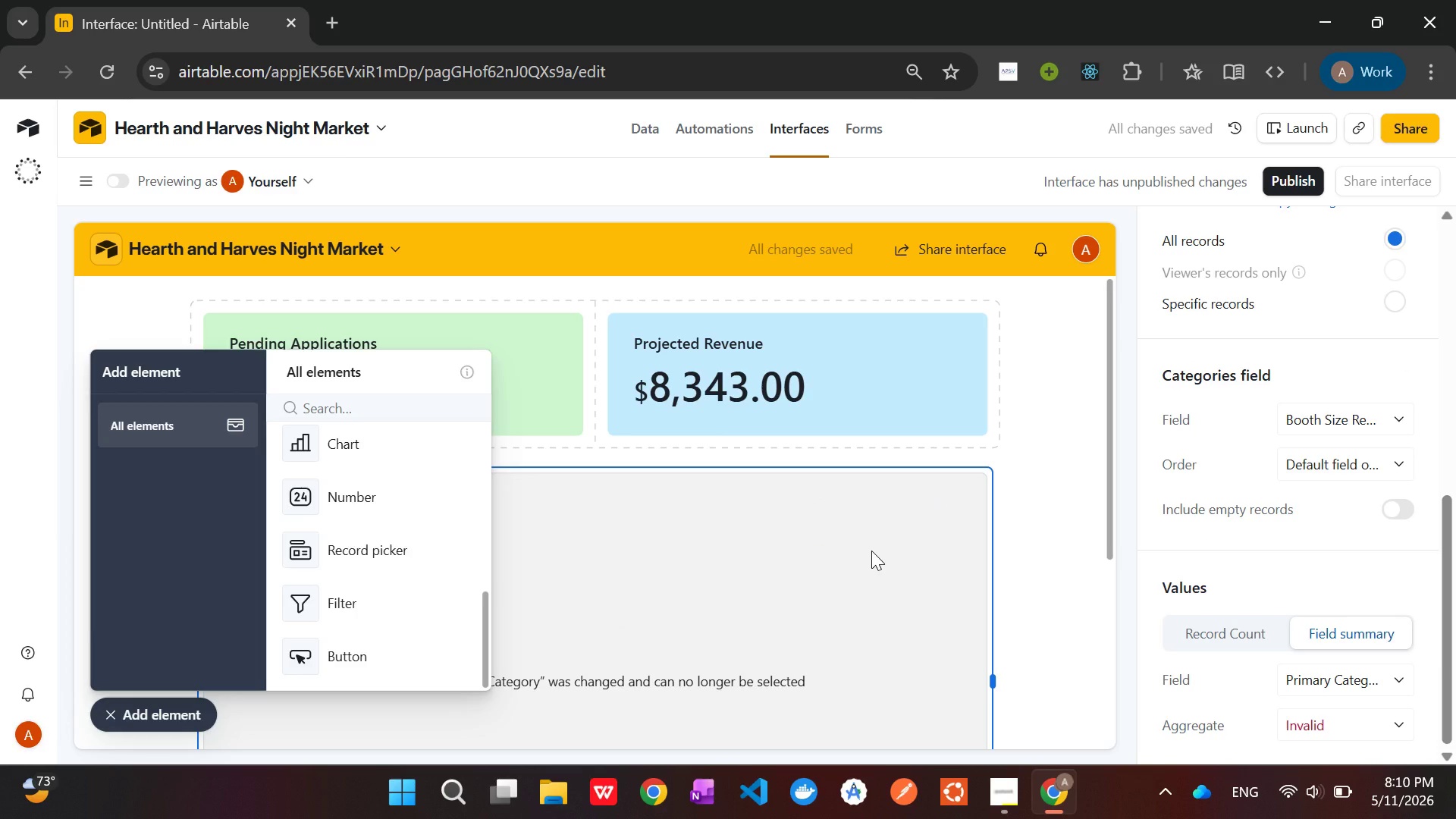 
wait(6.62)
 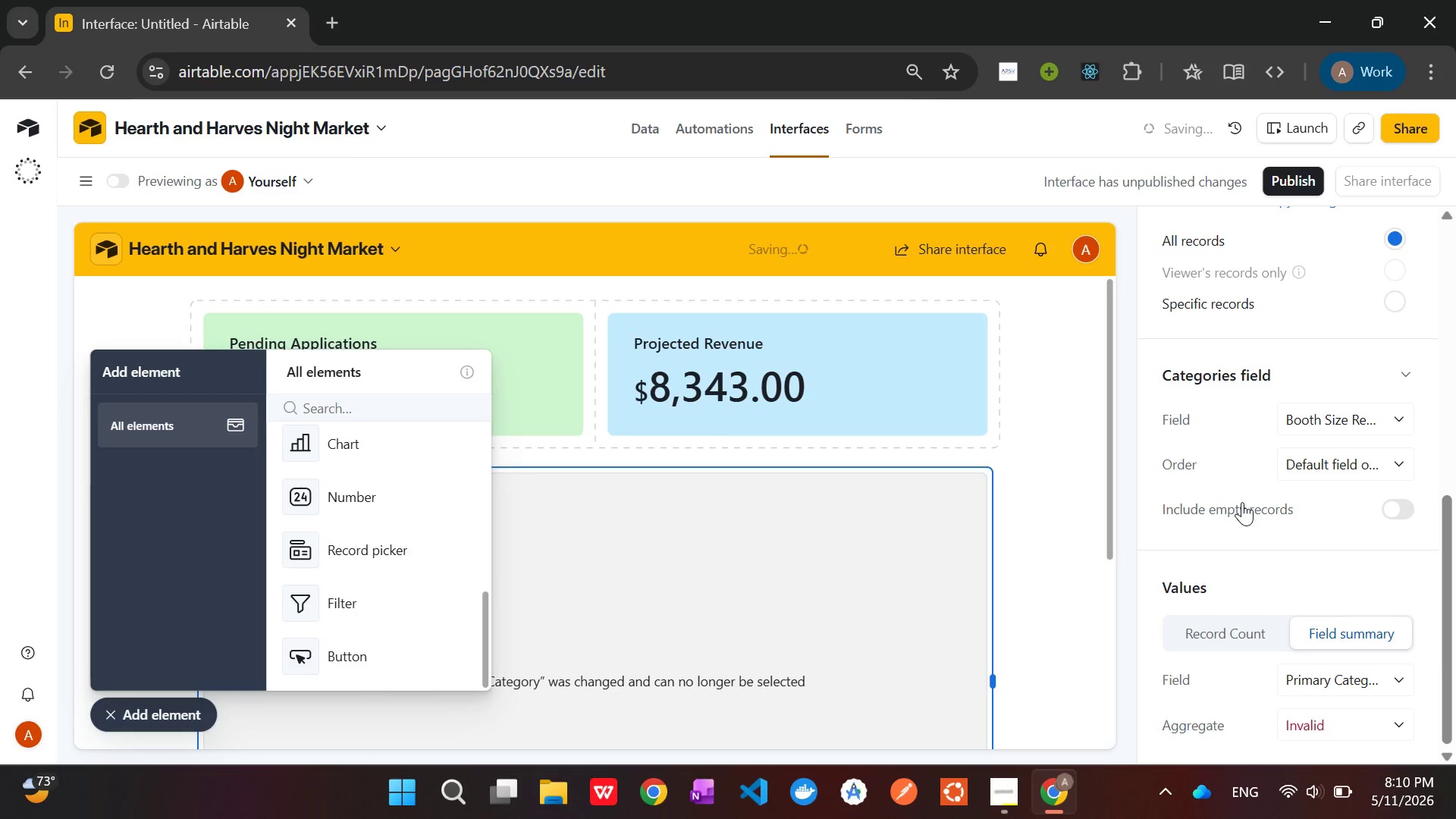 
left_click([1312, 722])
 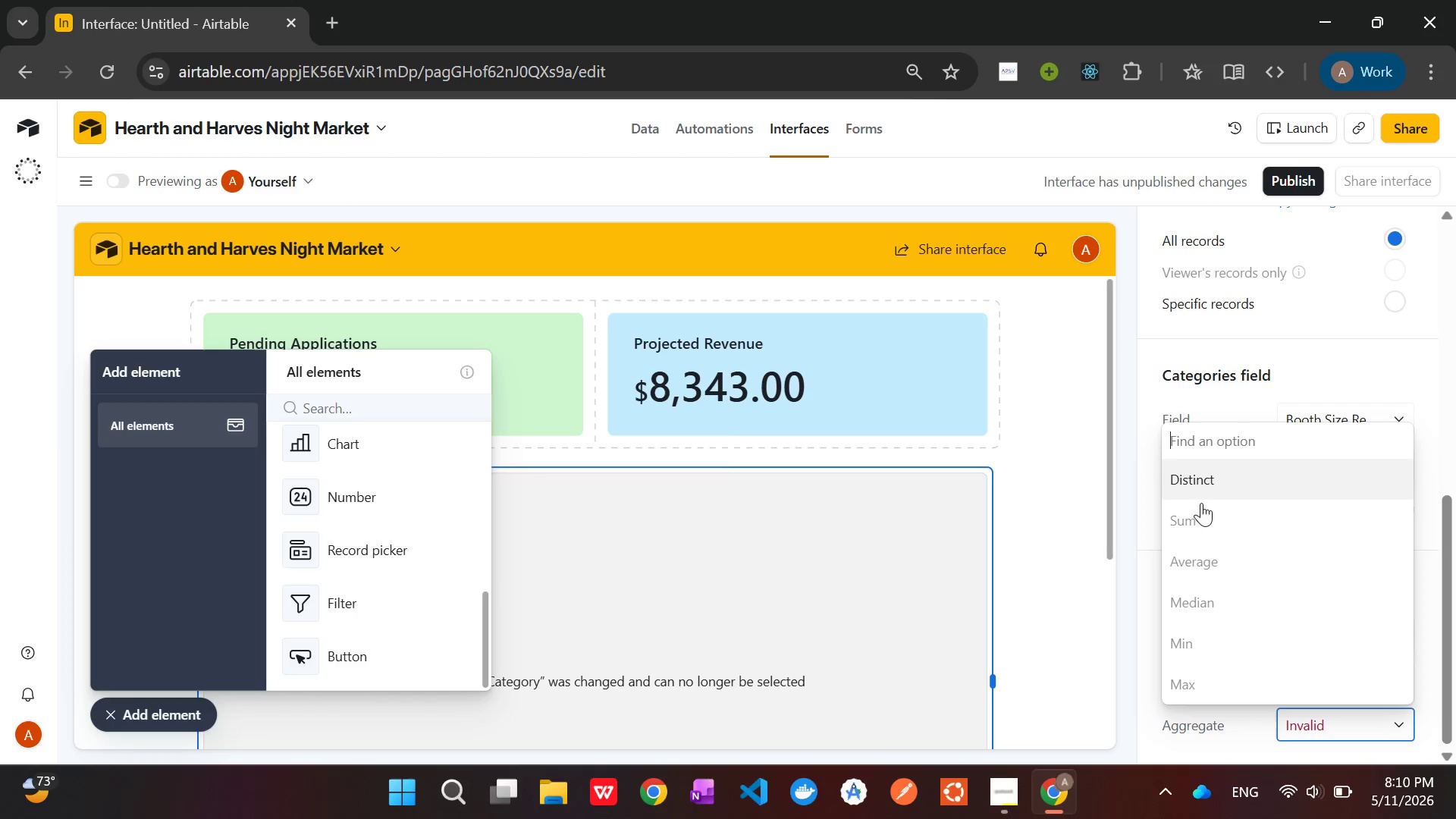 
left_click([1194, 478])
 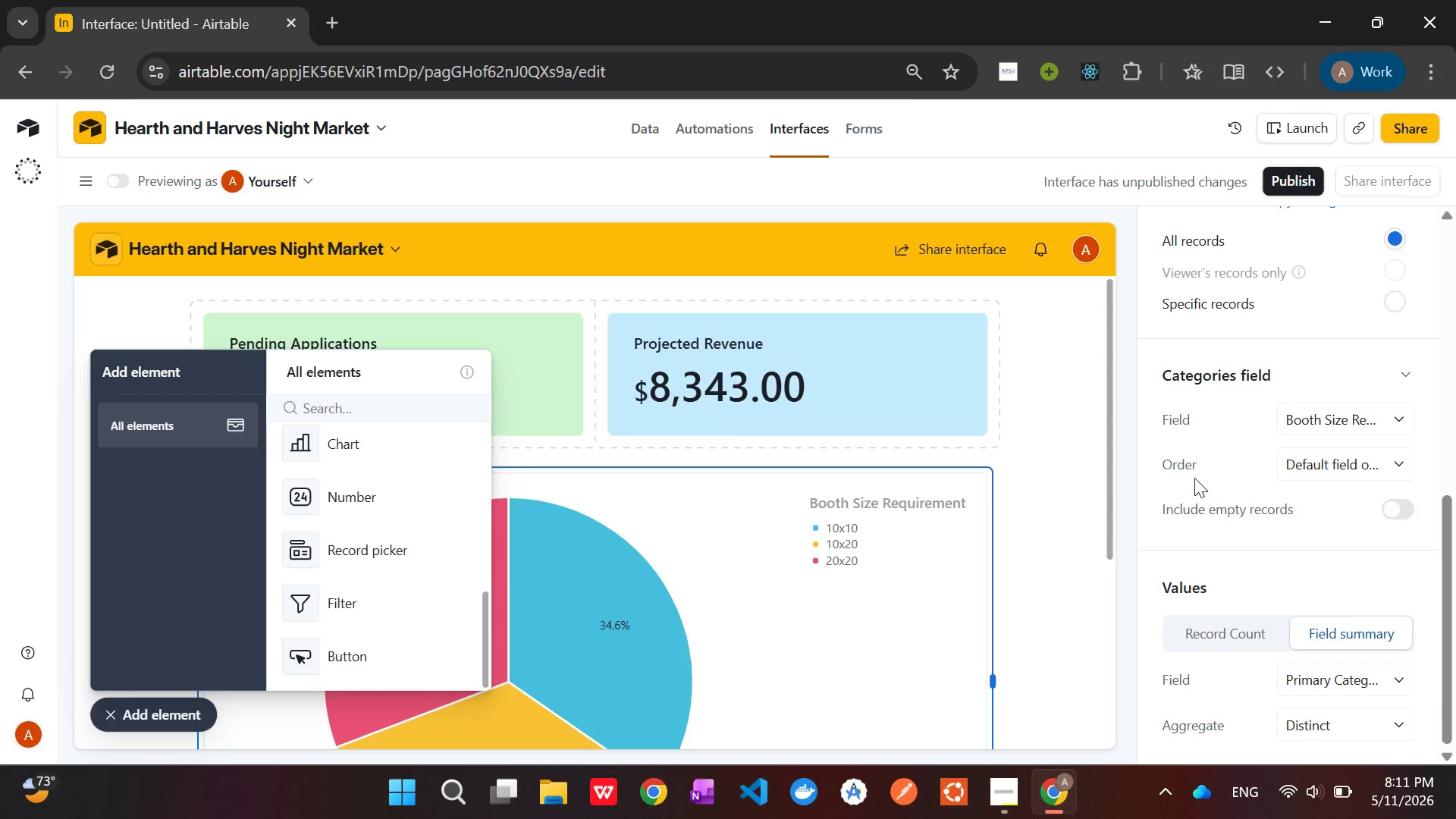 
wait(16.76)
 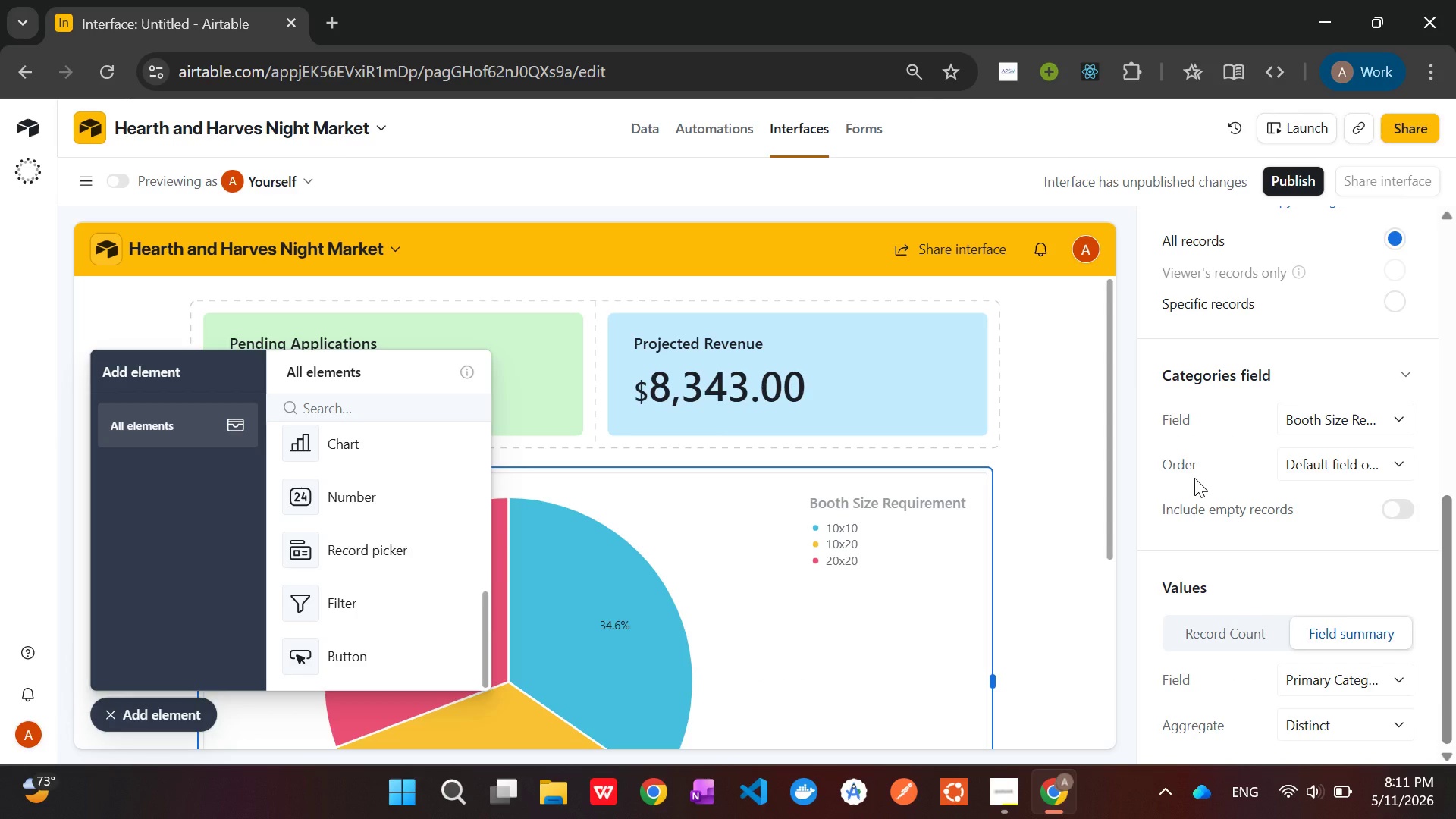 
left_click([152, 715])
 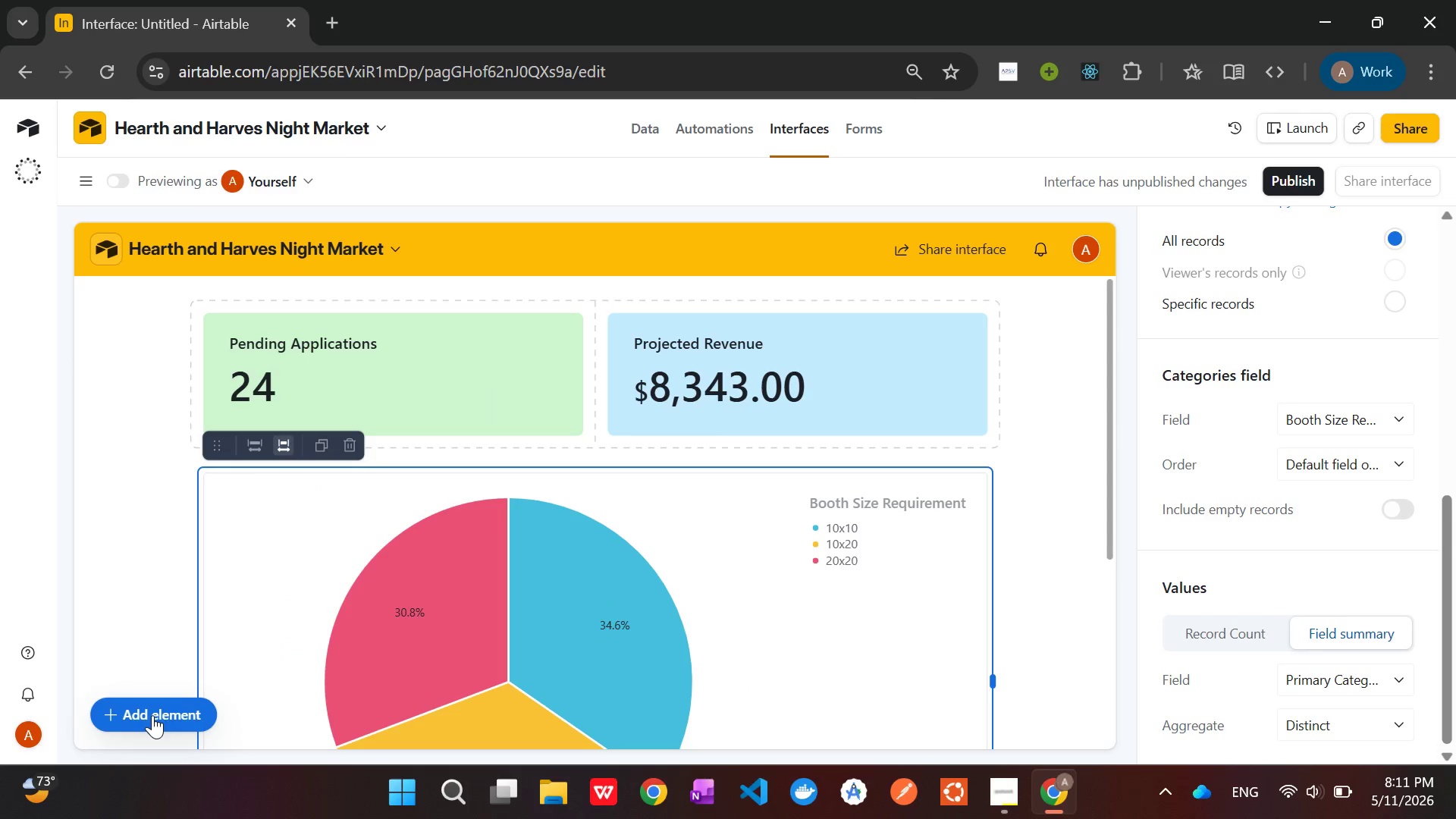 
mouse_move([467, 519])
 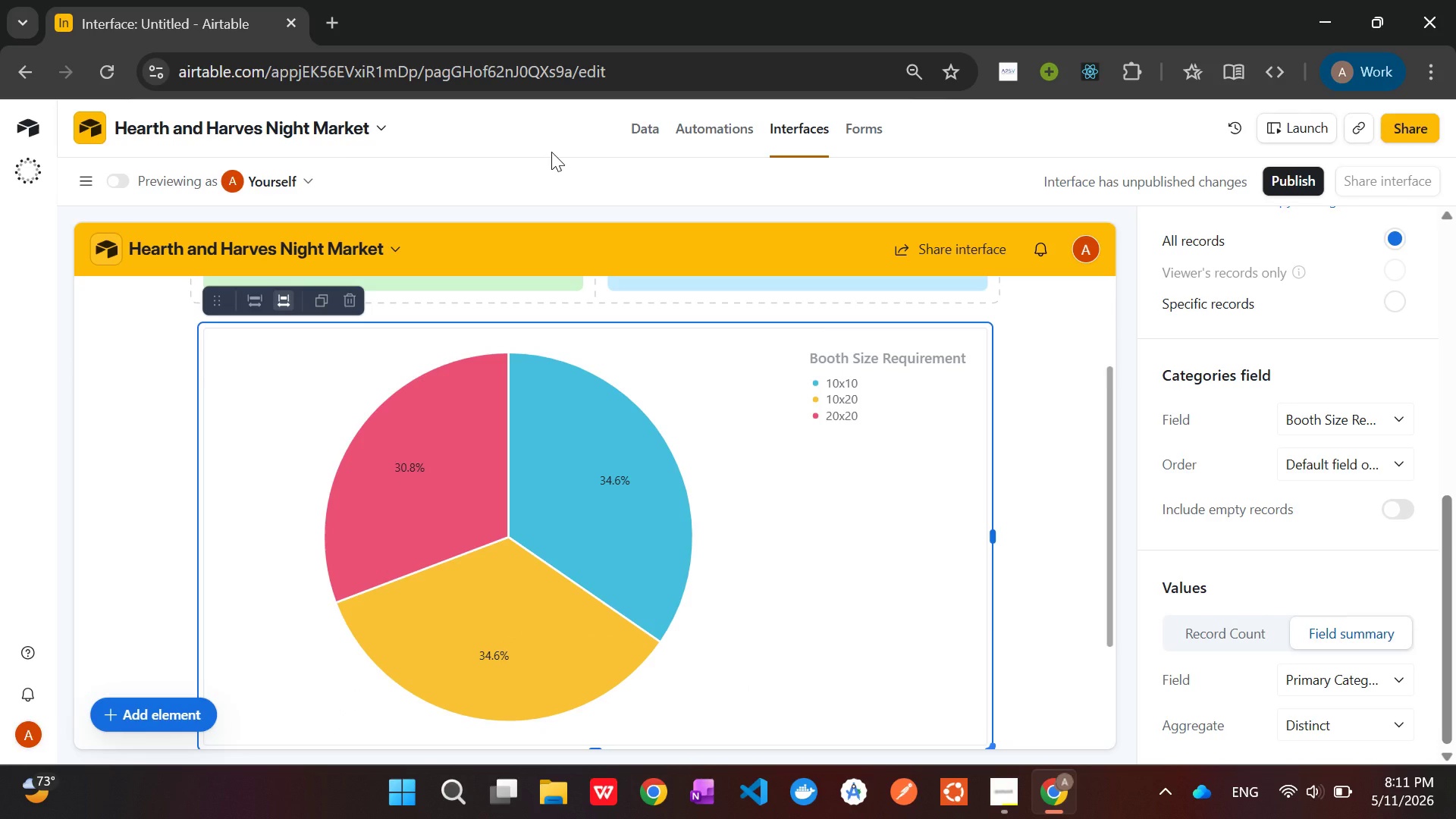 
wait(26.37)
 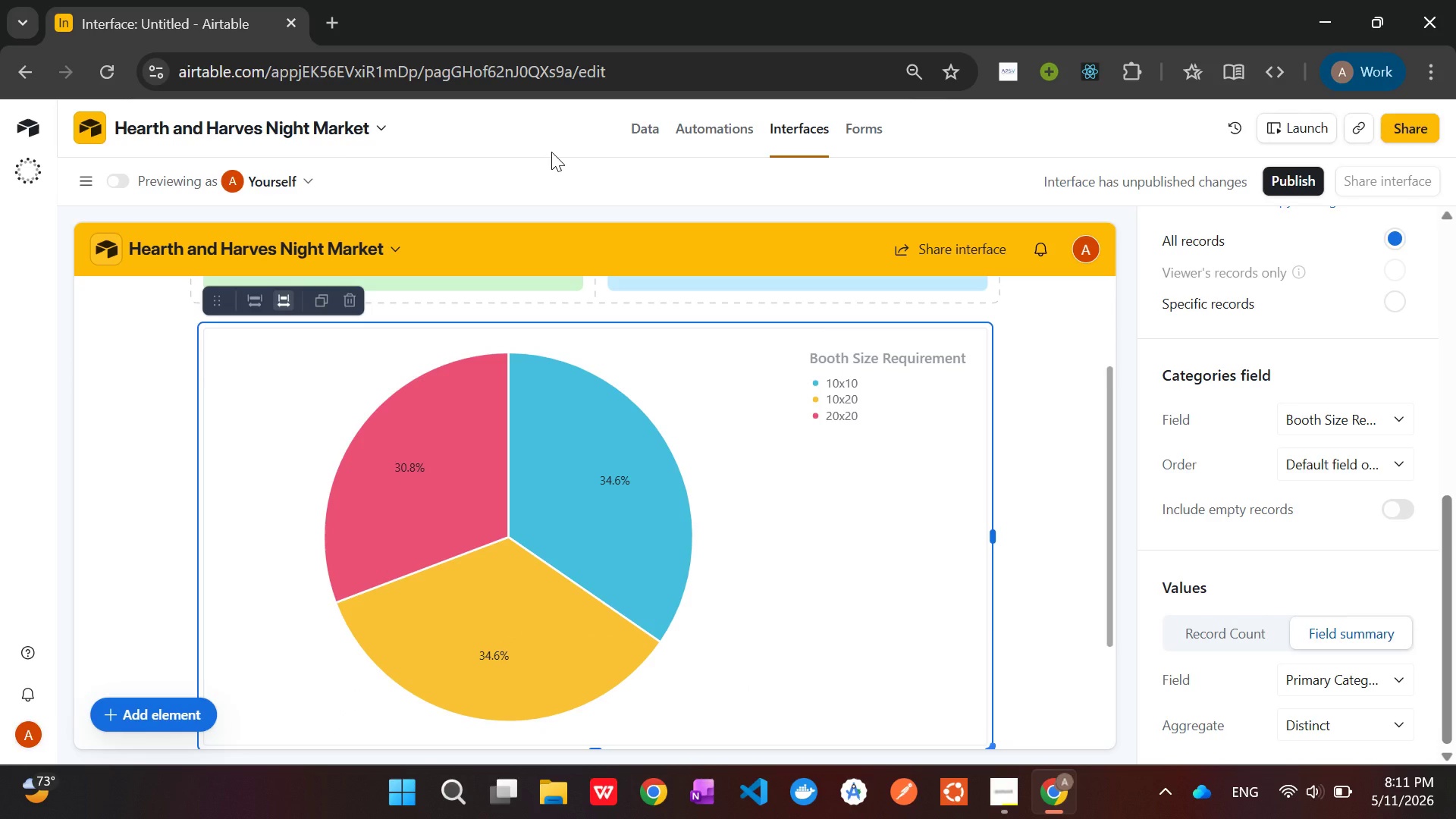 
left_click([1046, 458])
 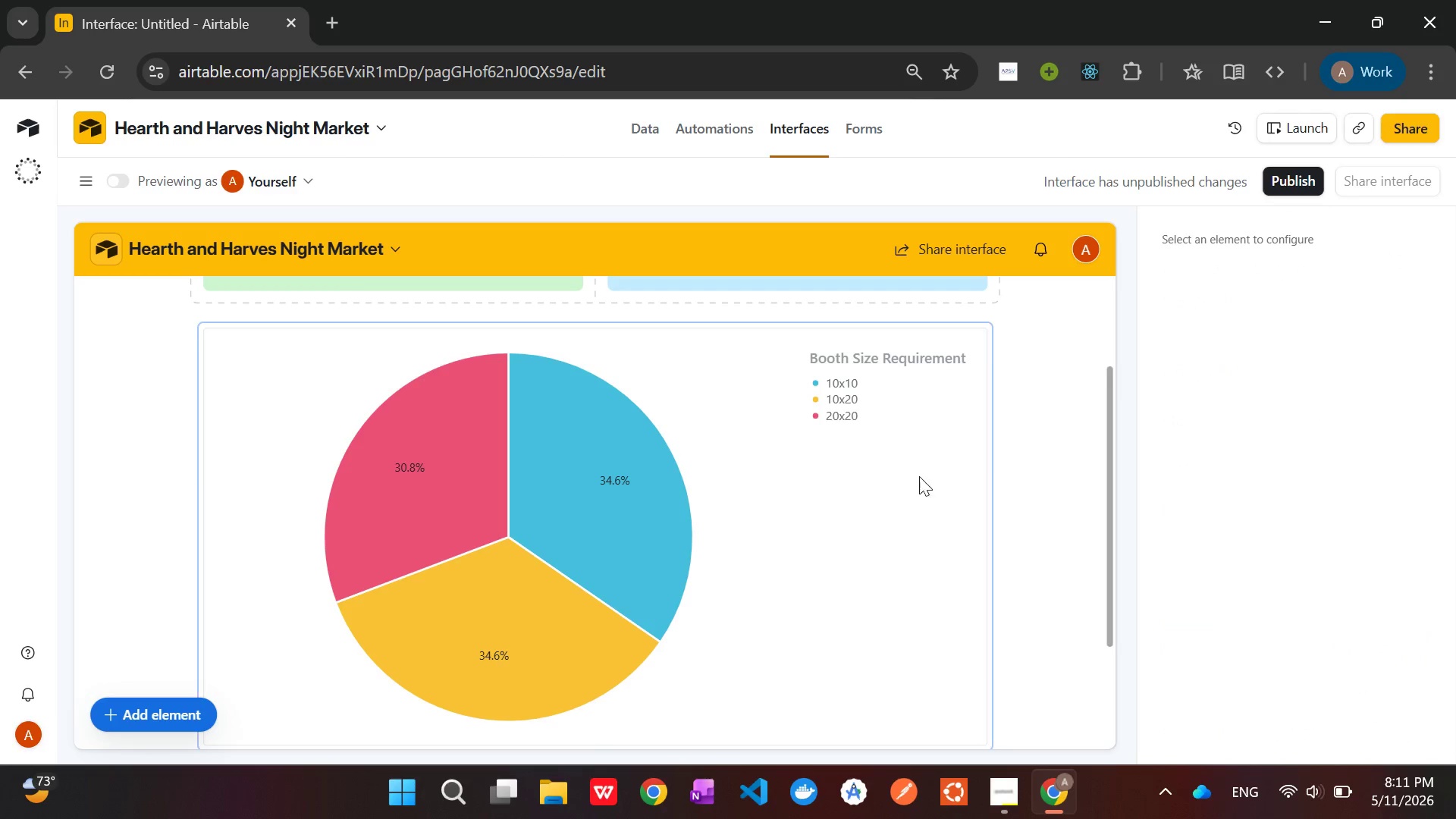 
left_click([918, 476])
 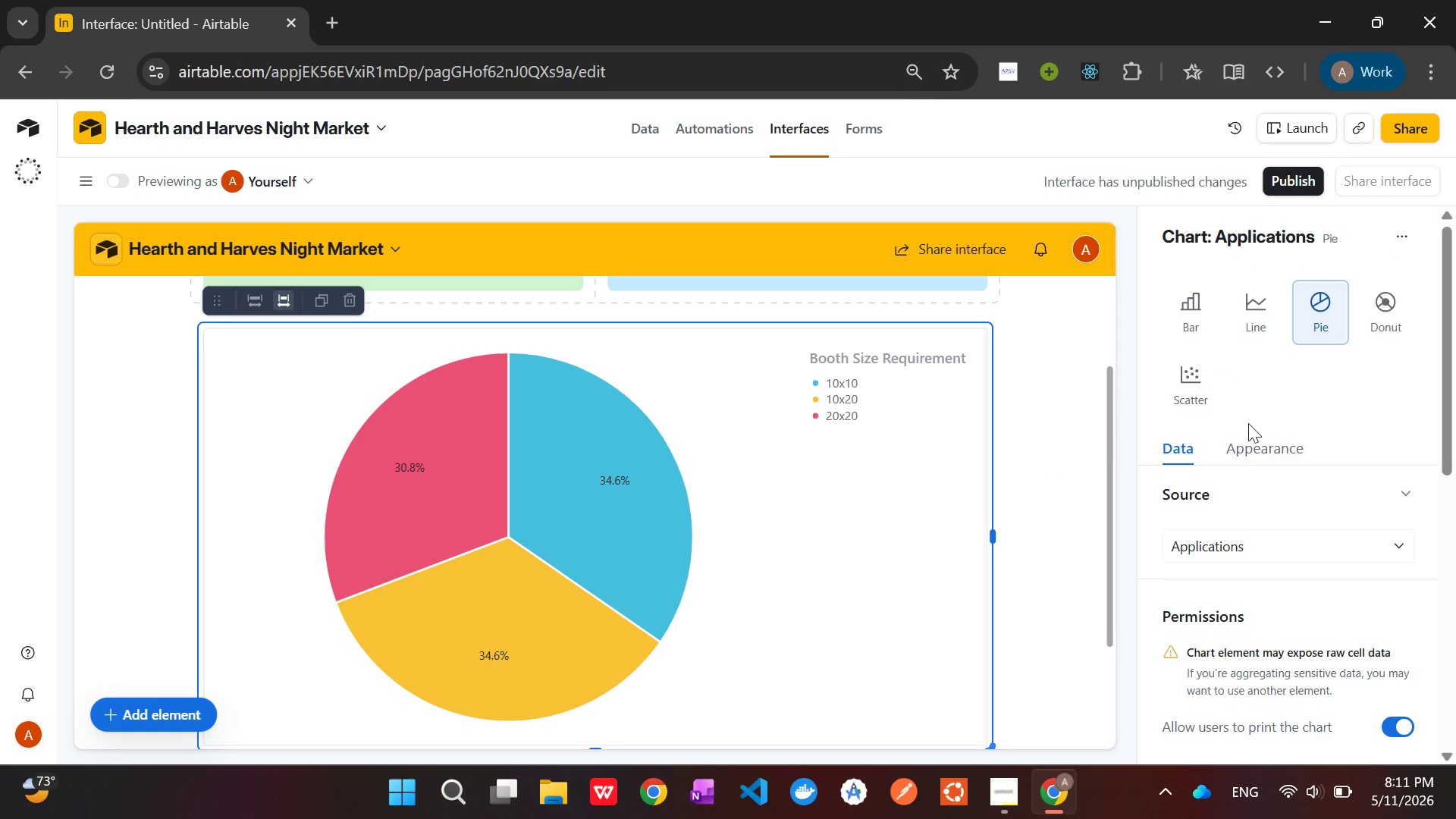 
scroll: coordinate [1282, 410], scroll_direction: up, amount: 9.0
 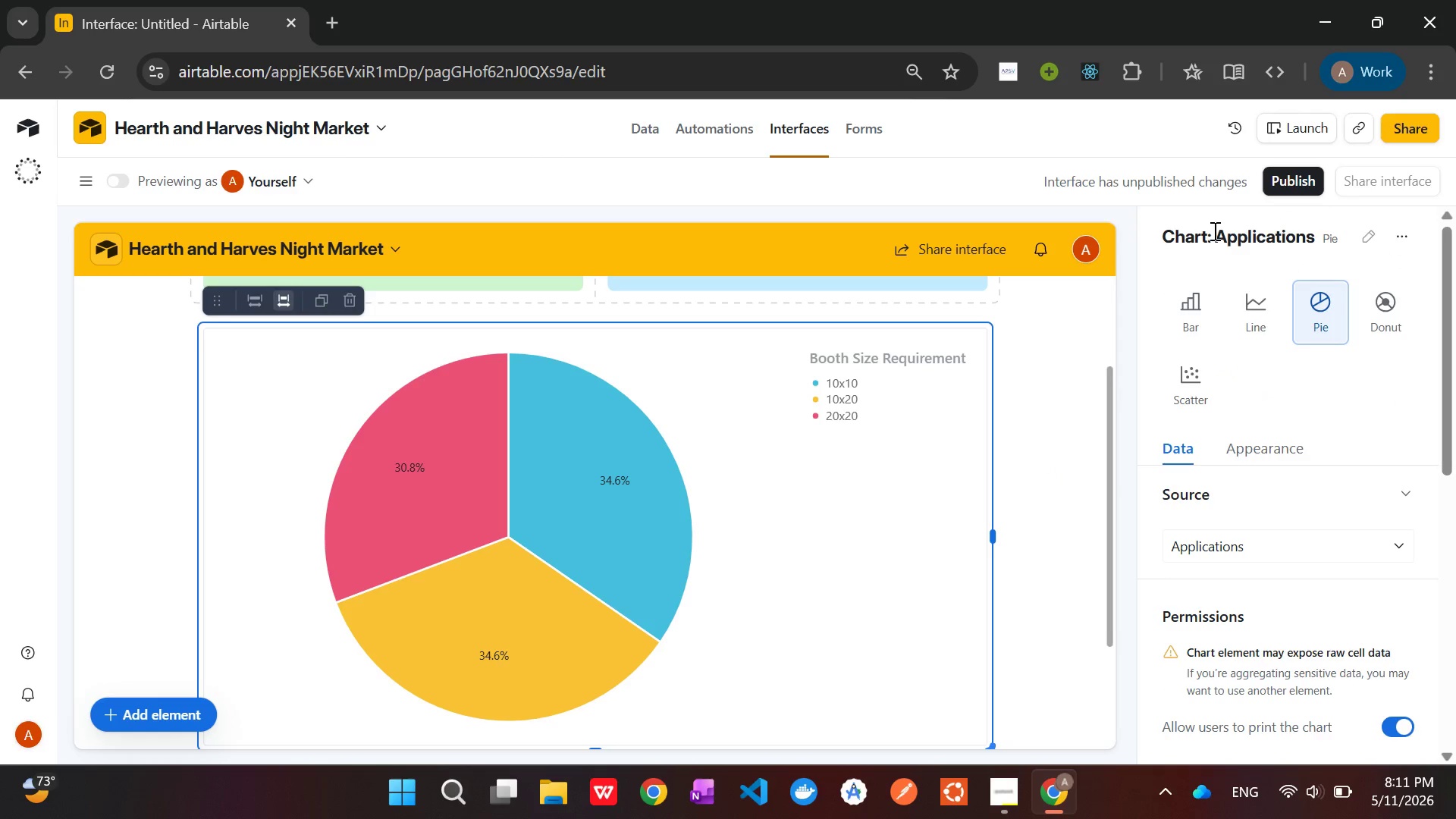 
double_click([1214, 231])
 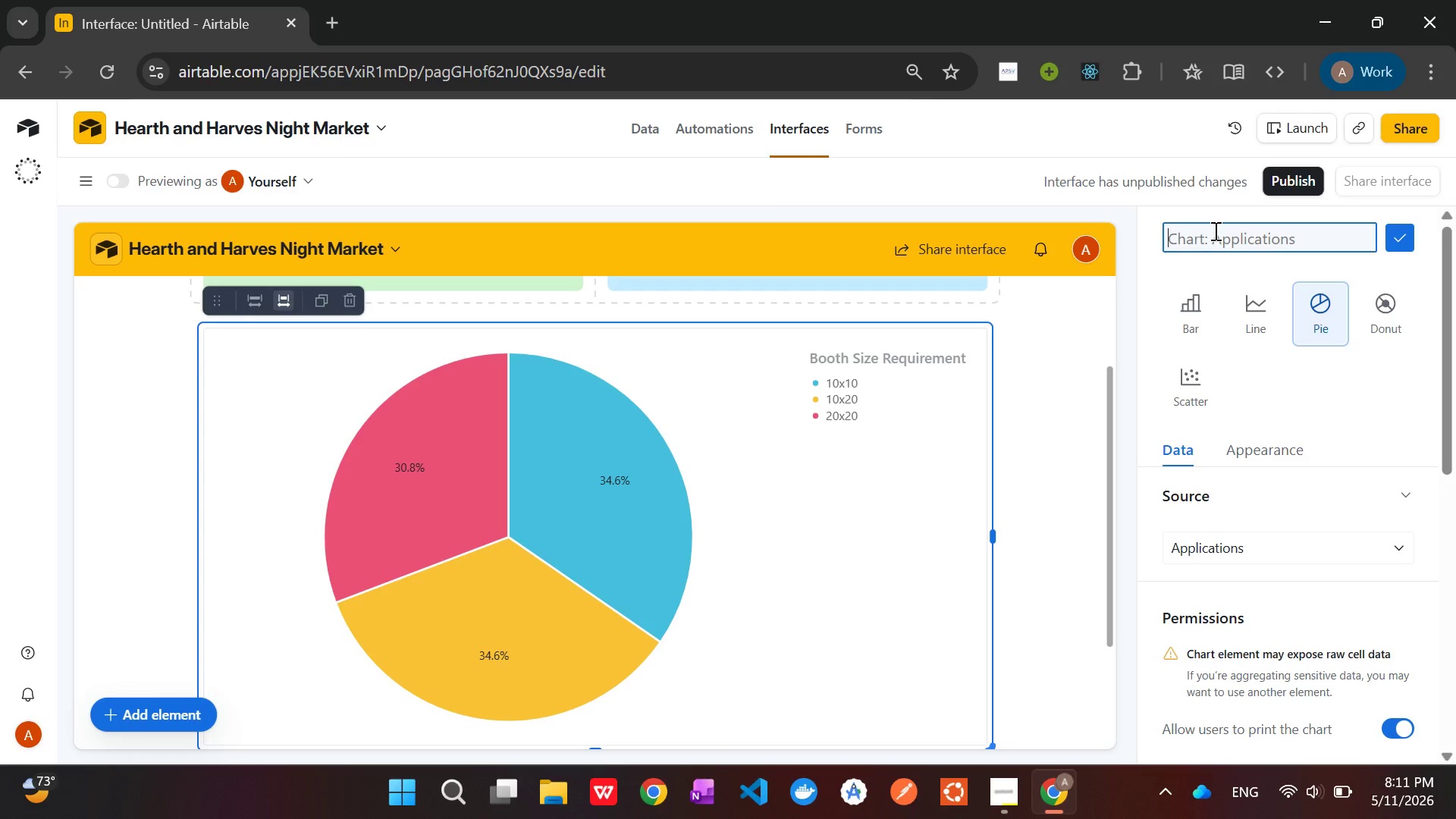 
type(Car)
key(Backspace)
type(tagory Diversity Char)
 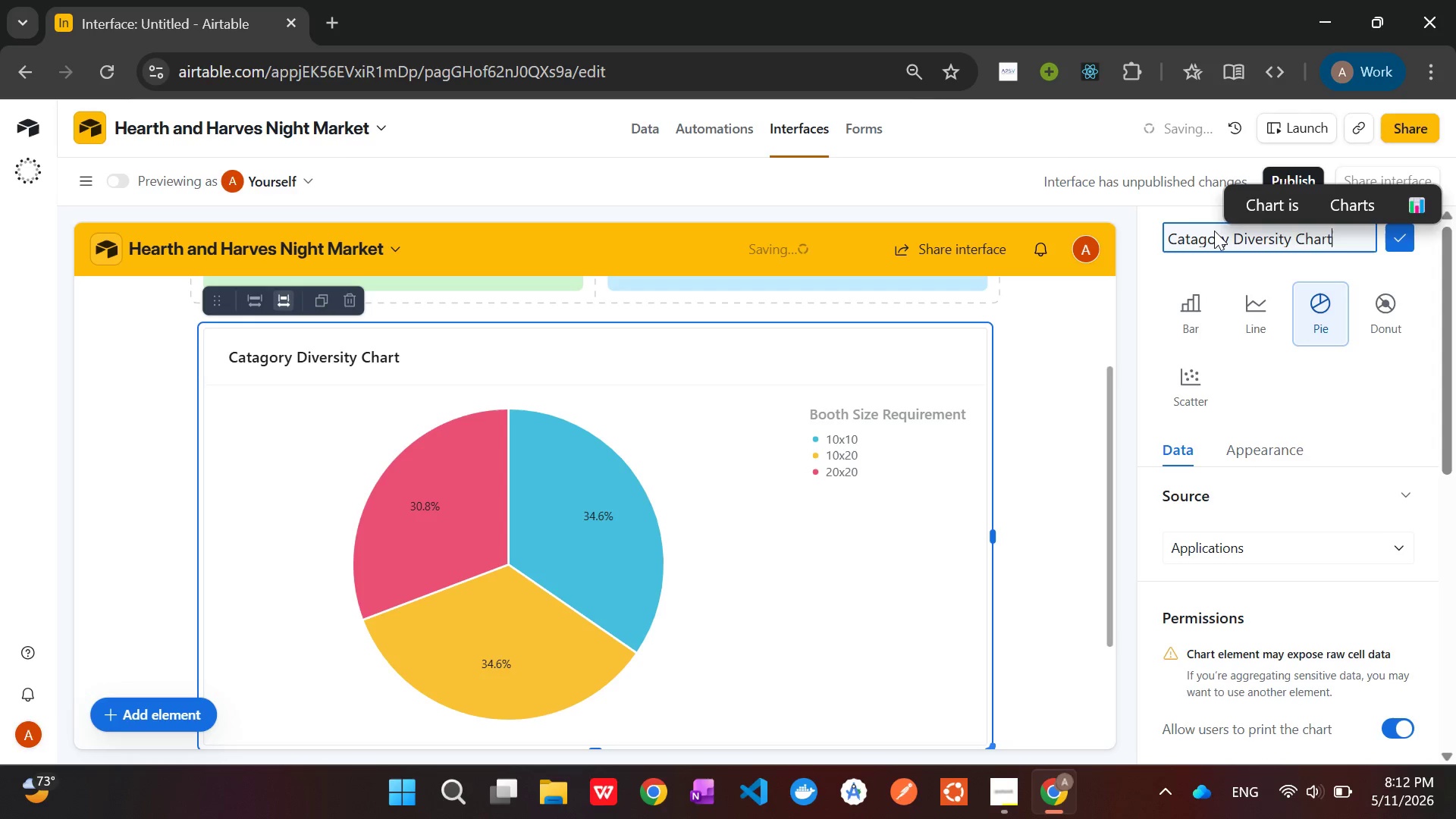 
key(Enter)
 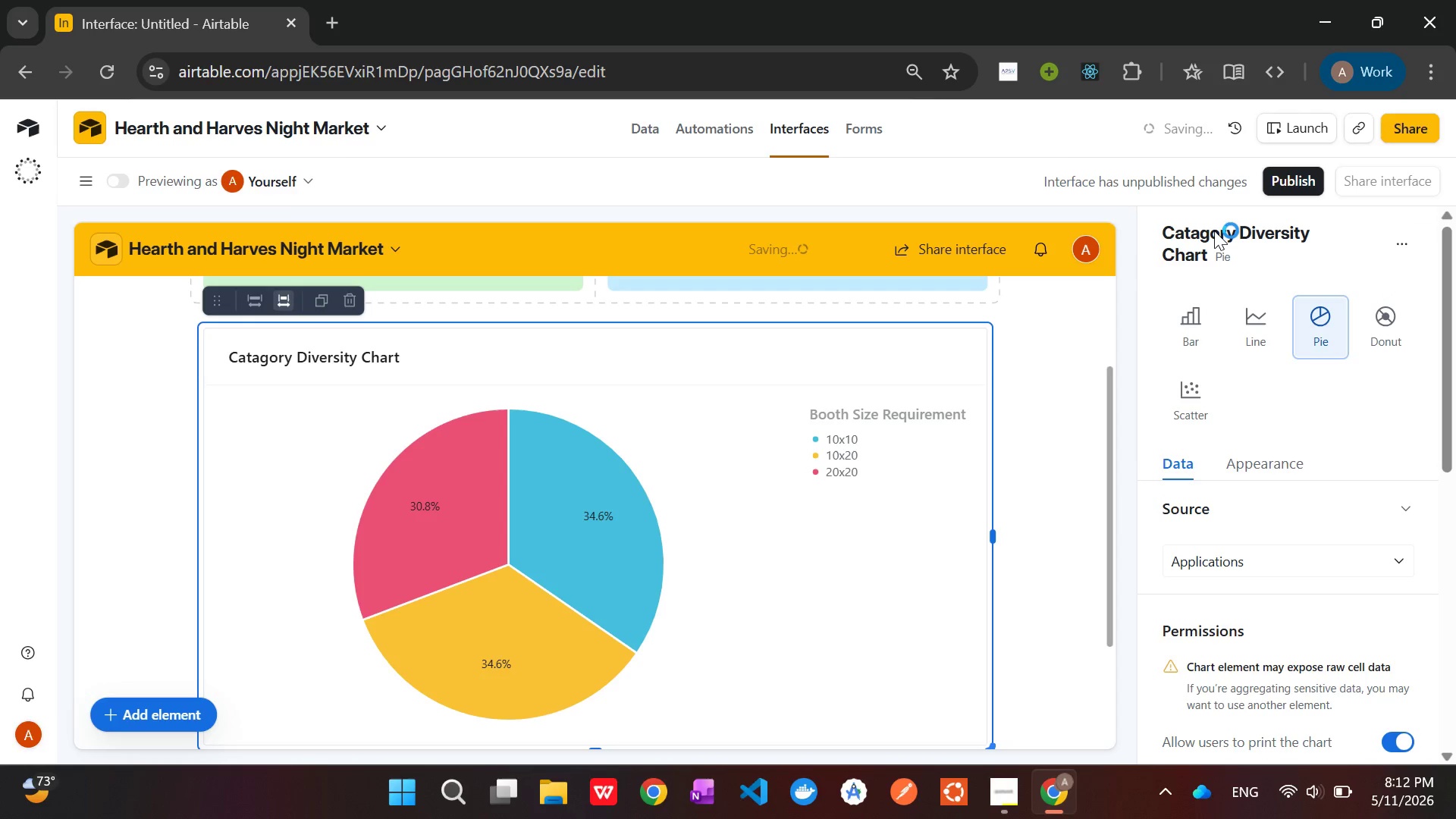 
wait(8.66)
 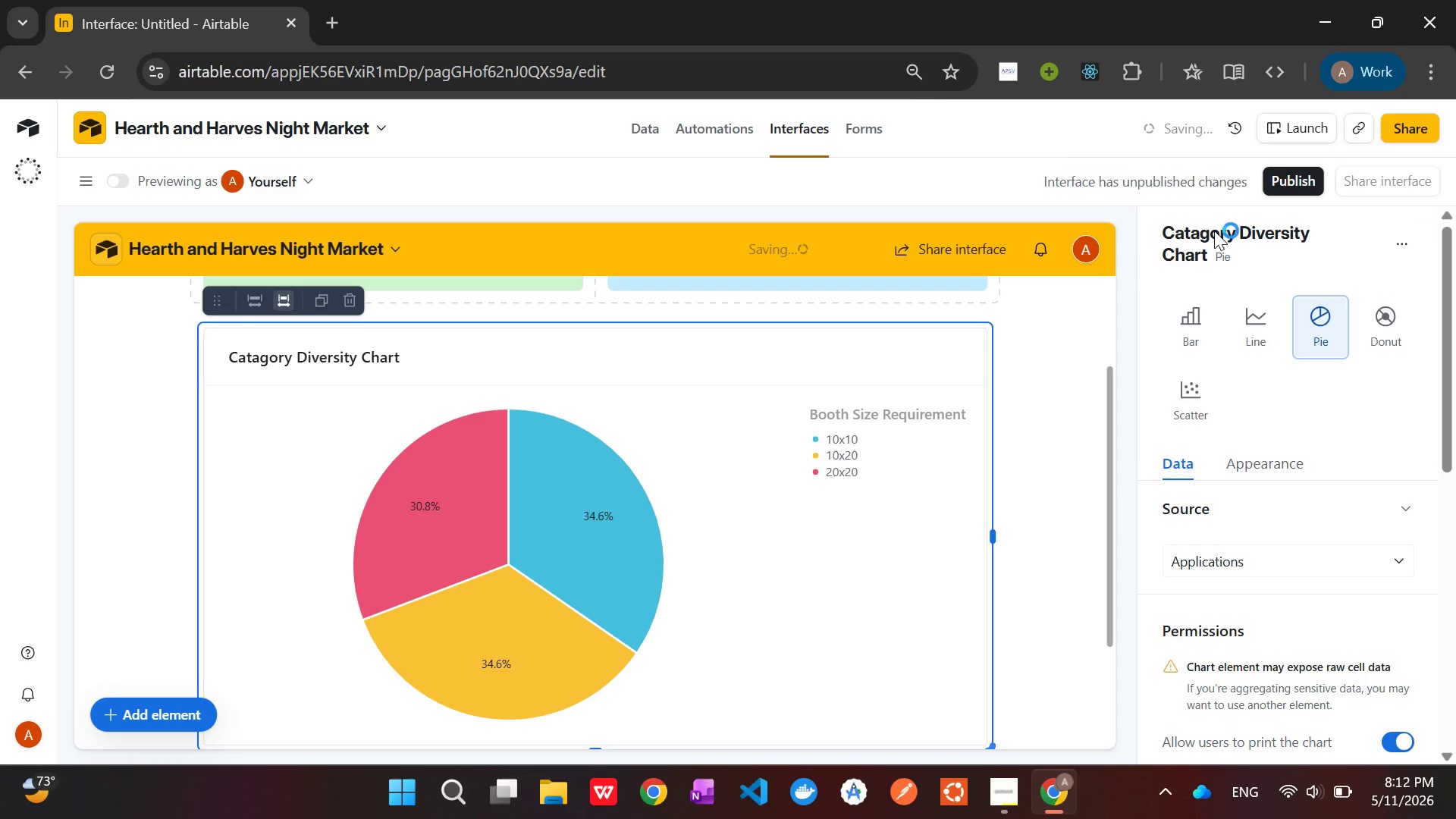 
scroll: coordinate [550, 510], scroll_direction: down, amount: 13.0
 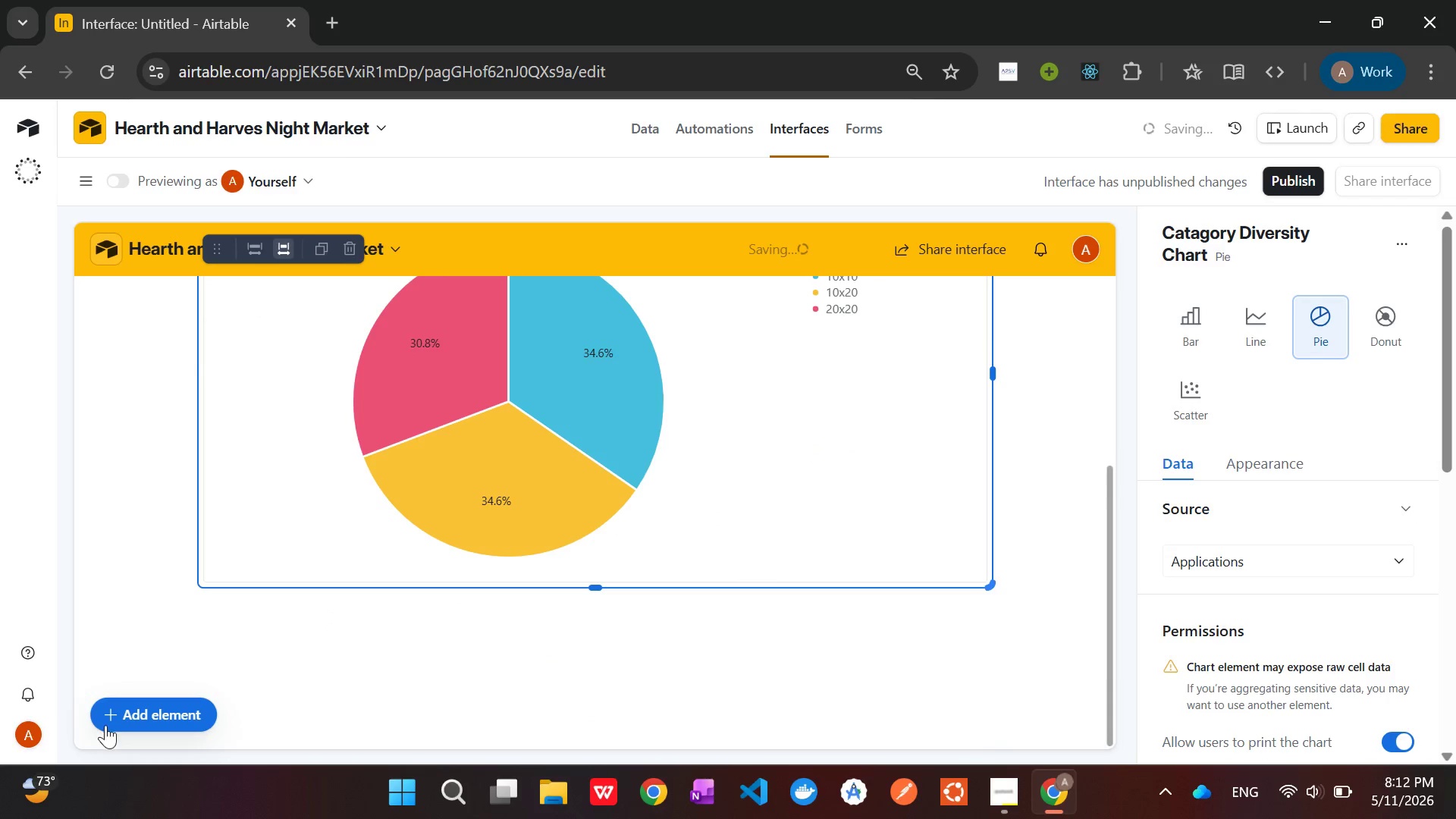 
left_click([122, 712])
 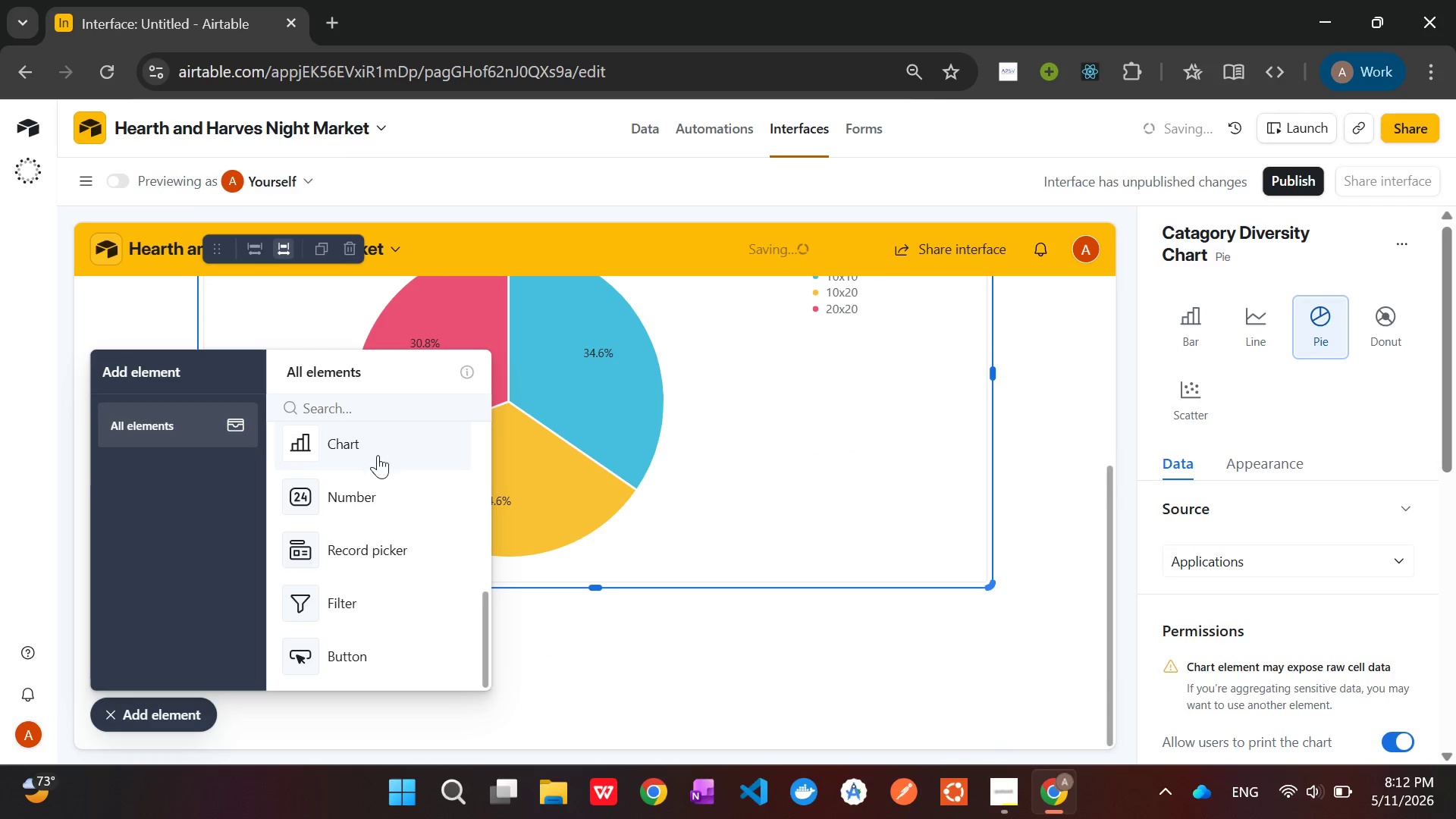 
scroll: coordinate [397, 586], scroll_direction: up, amount: 3.0
 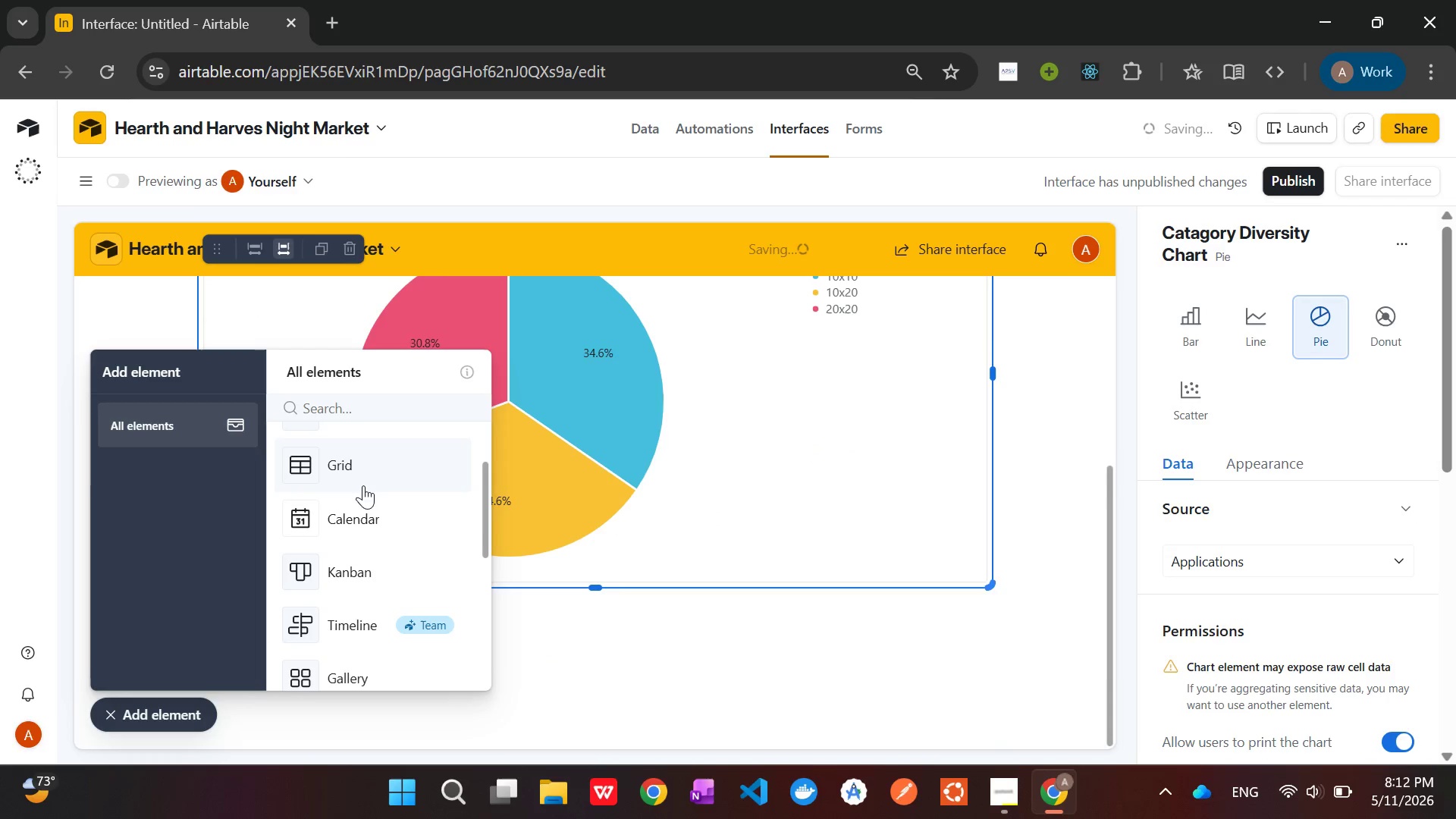 
left_click([361, 481])
 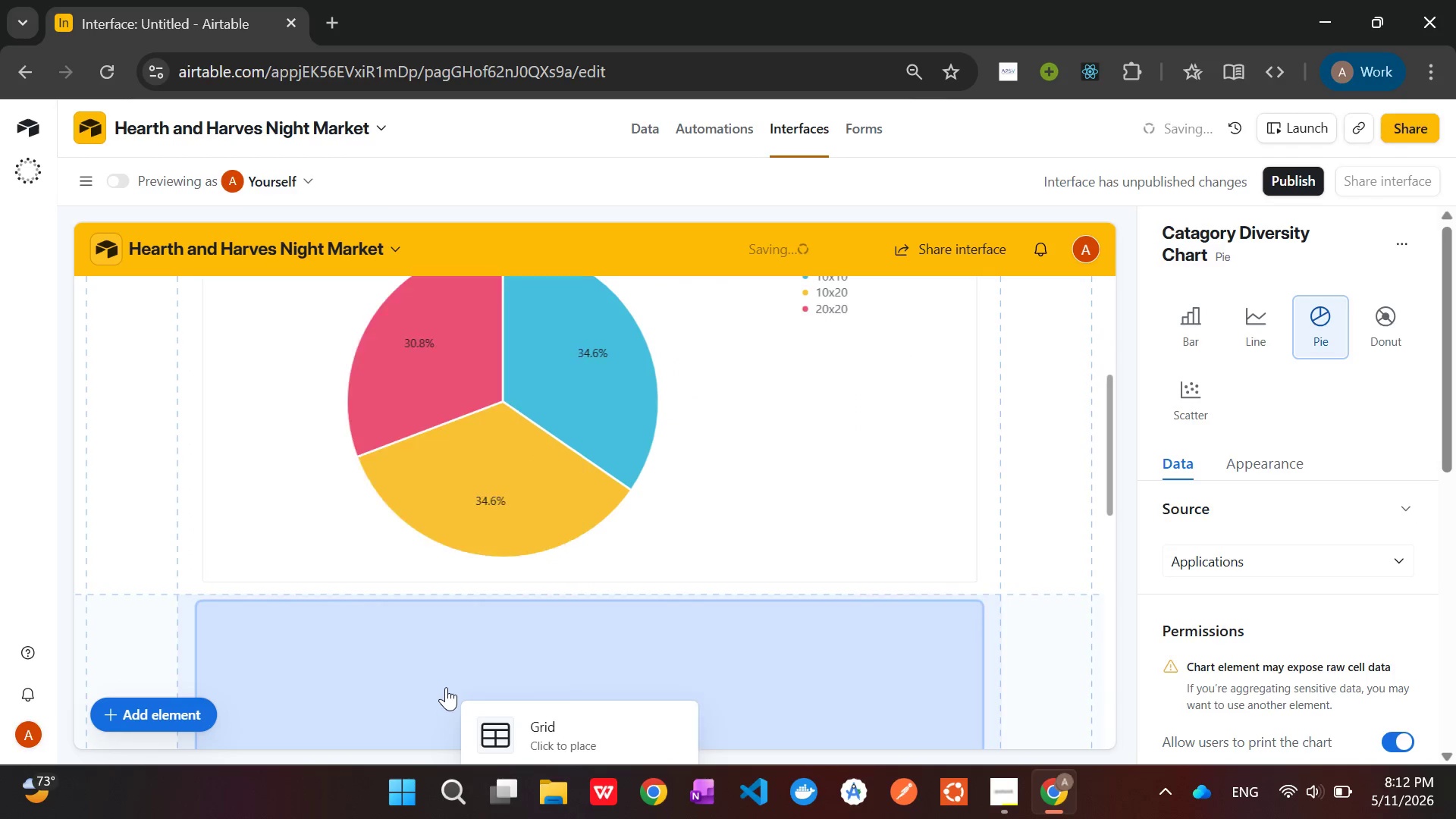 
left_click([447, 687])
 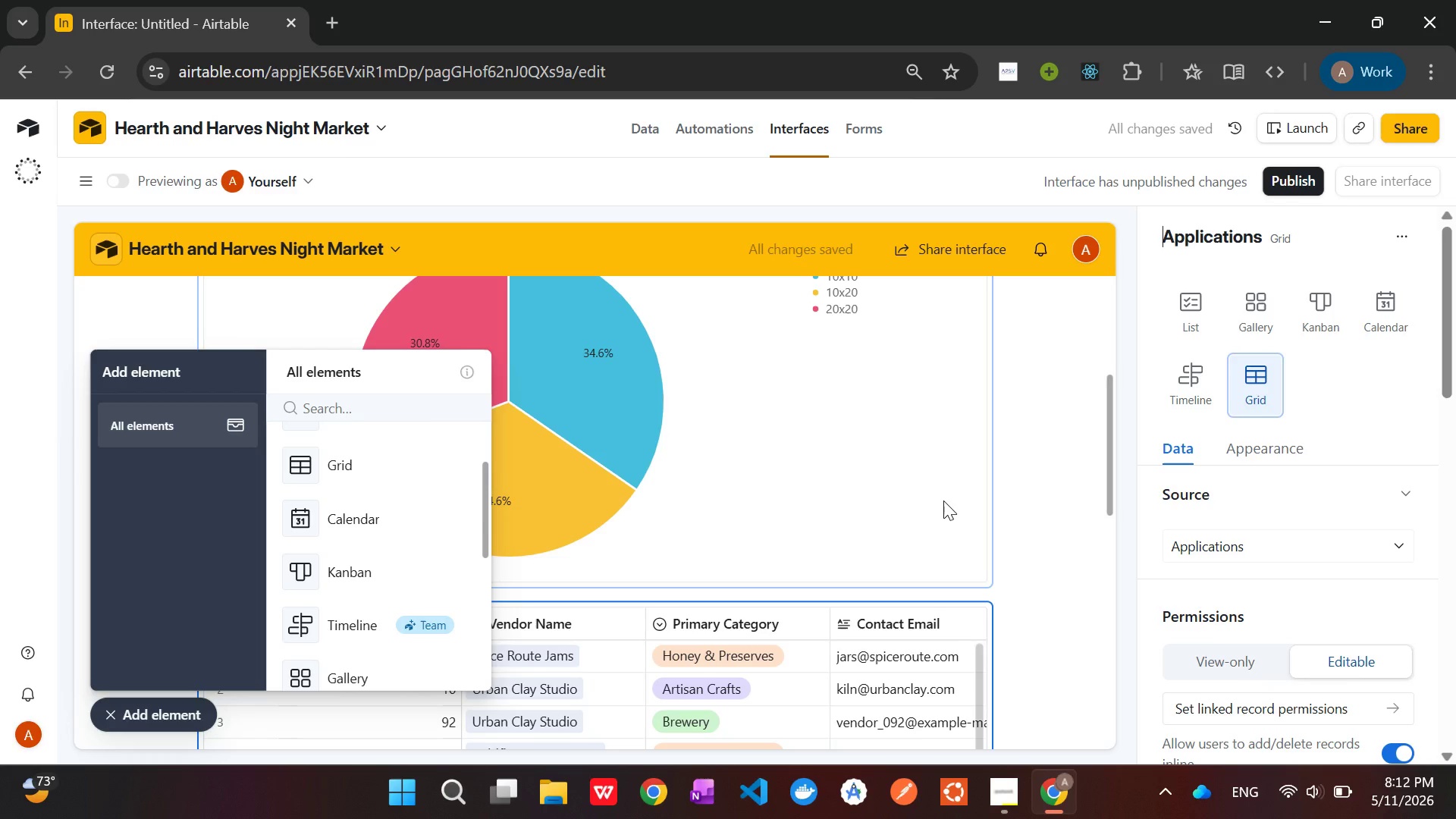 
wait(11.99)
 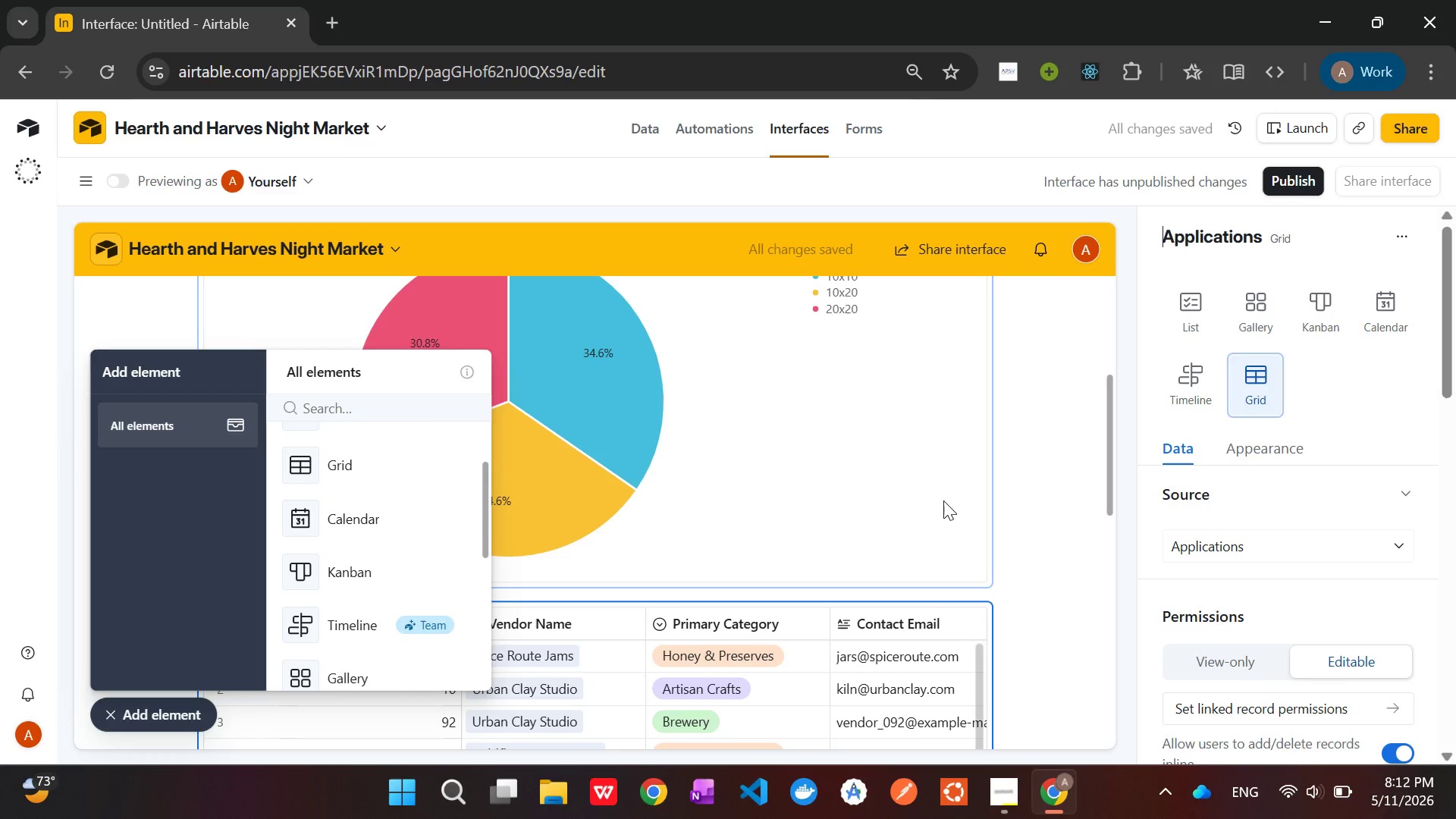 
double_click([1204, 238])
 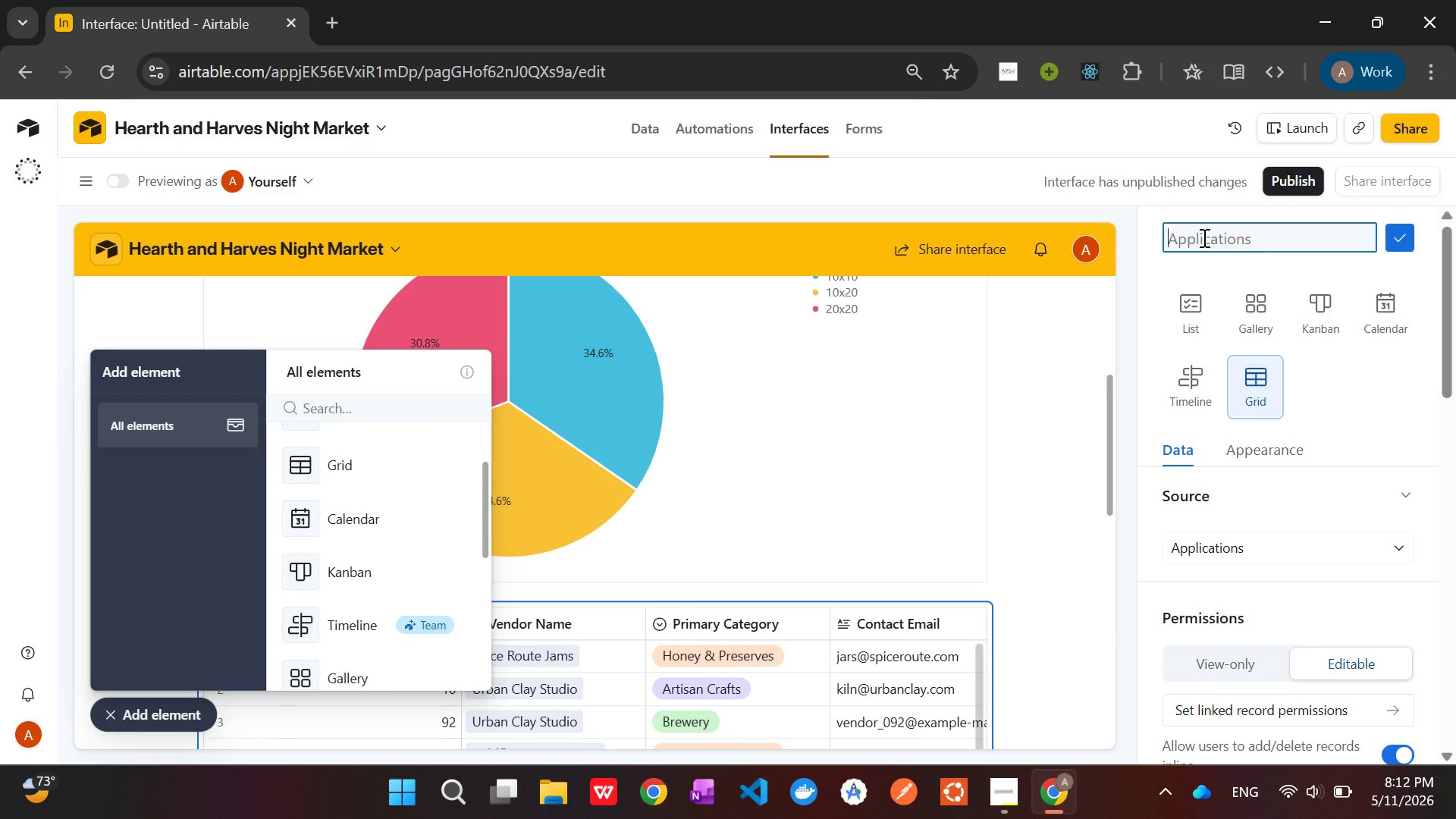 
type(Compliance List)
 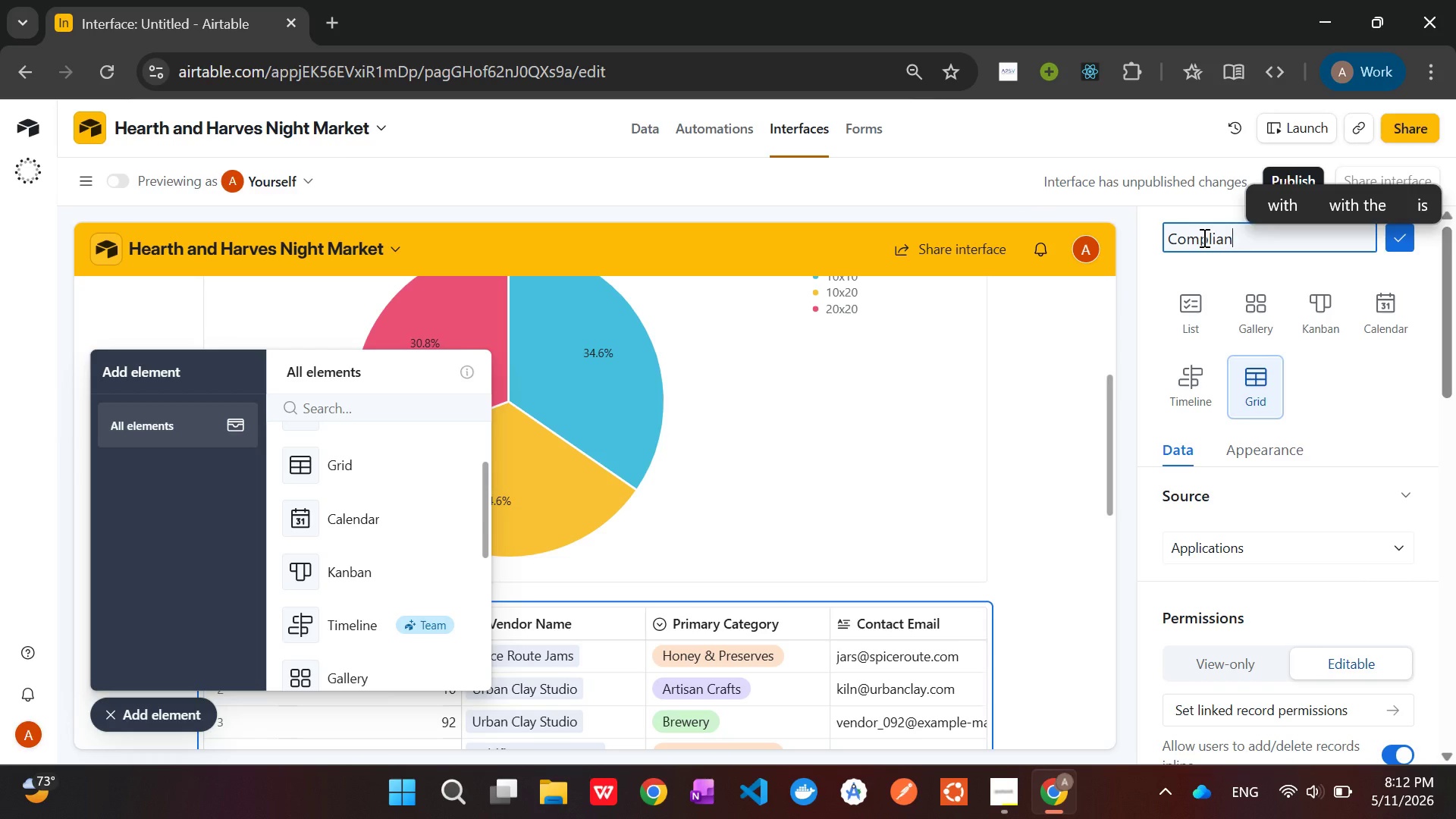 
wait(20.41)
 